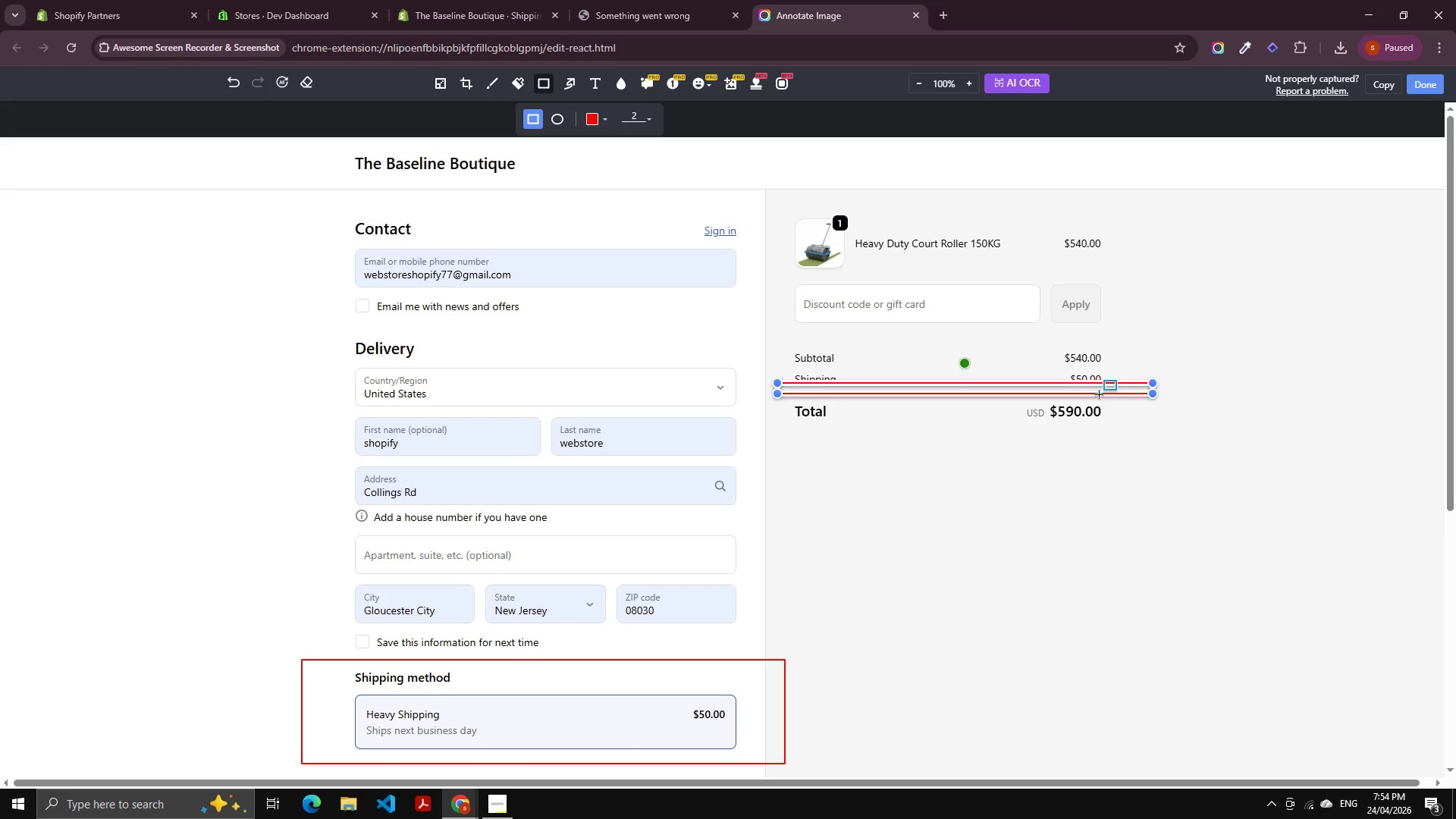 
key(Control+Z)
 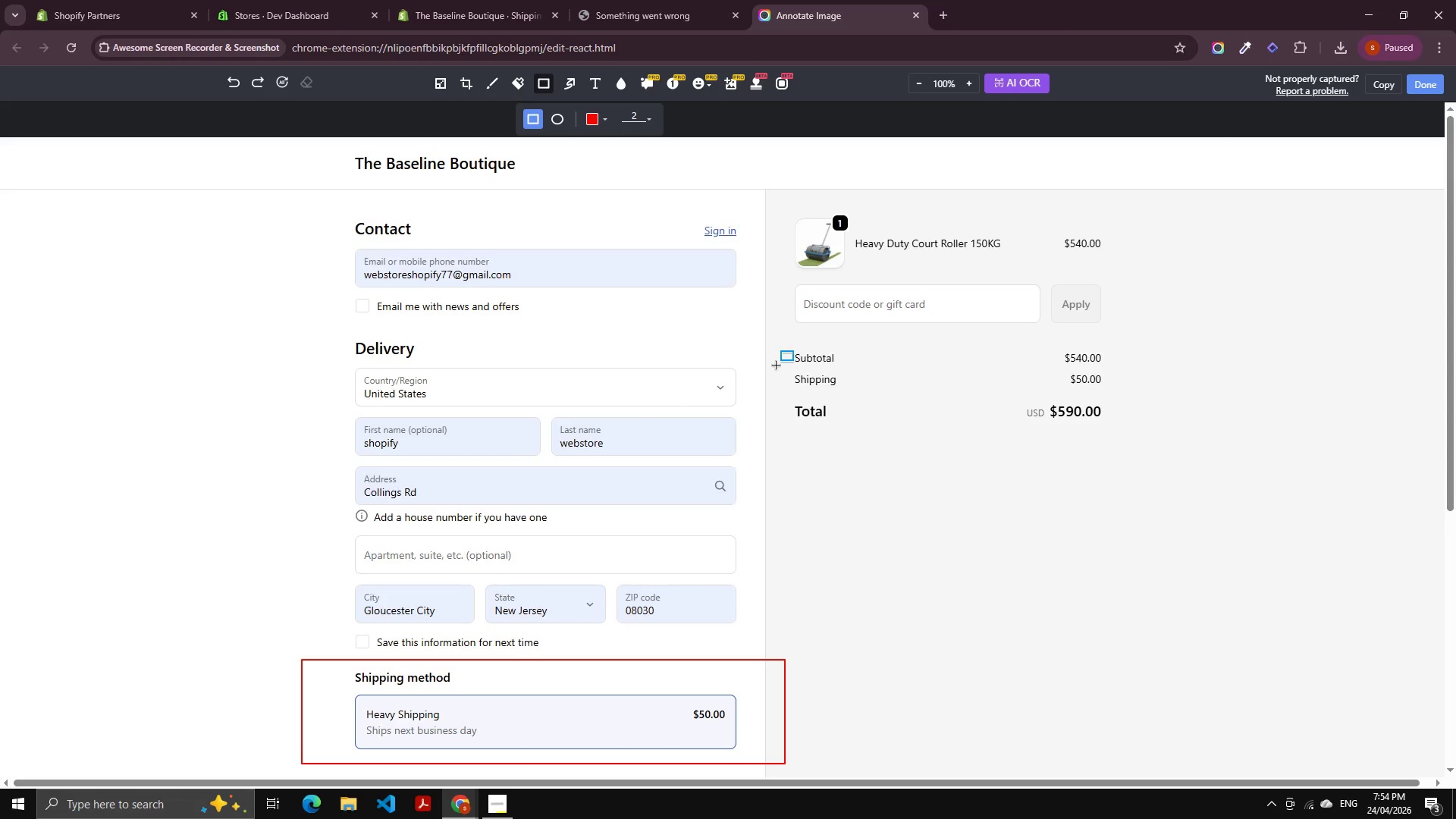 
left_click_drag(start_coordinate=[777, 366], to_coordinate=[1141, 391])
 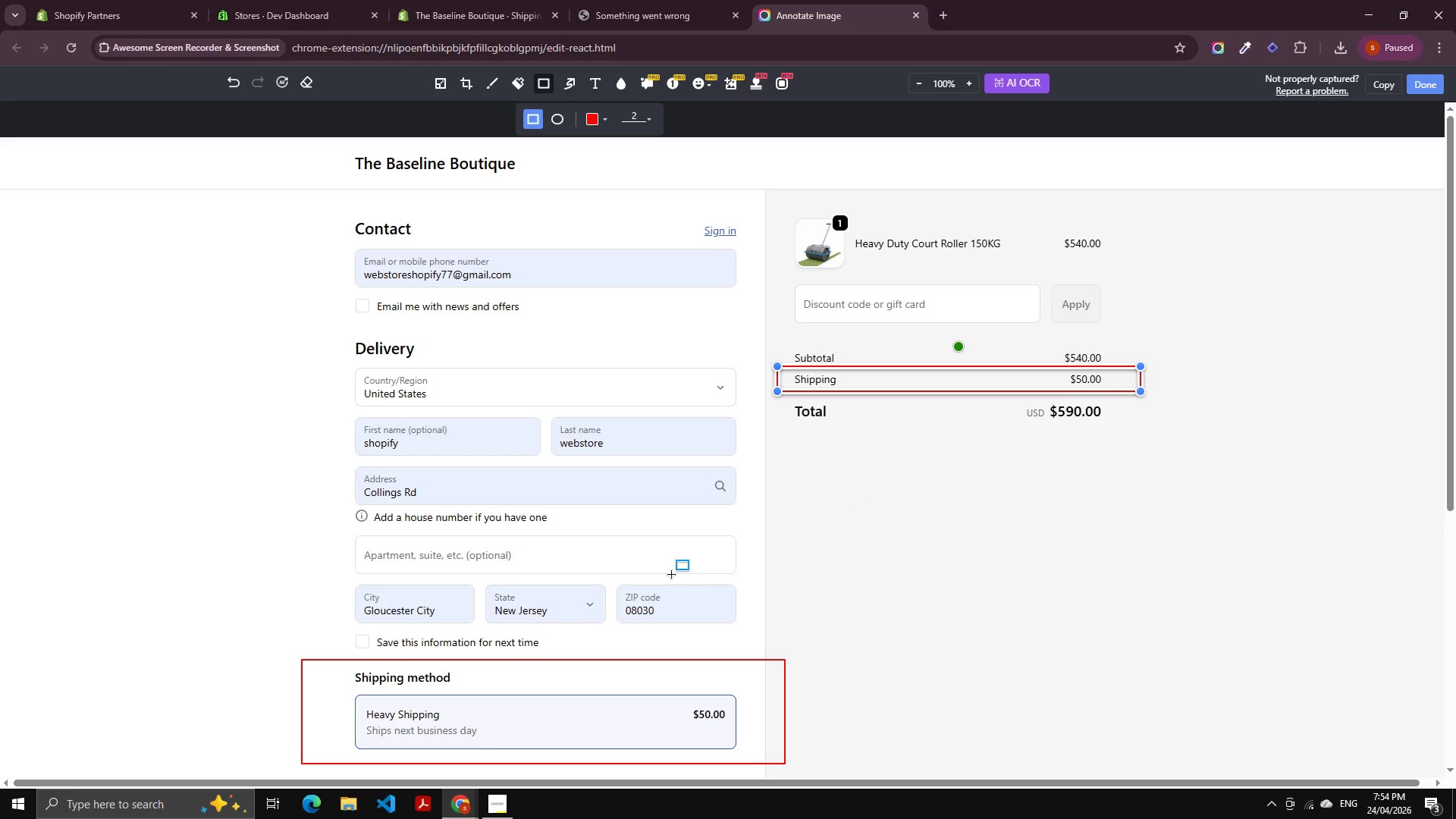 
scroll: coordinate [813, 486], scroll_direction: down, amount: 5.0
 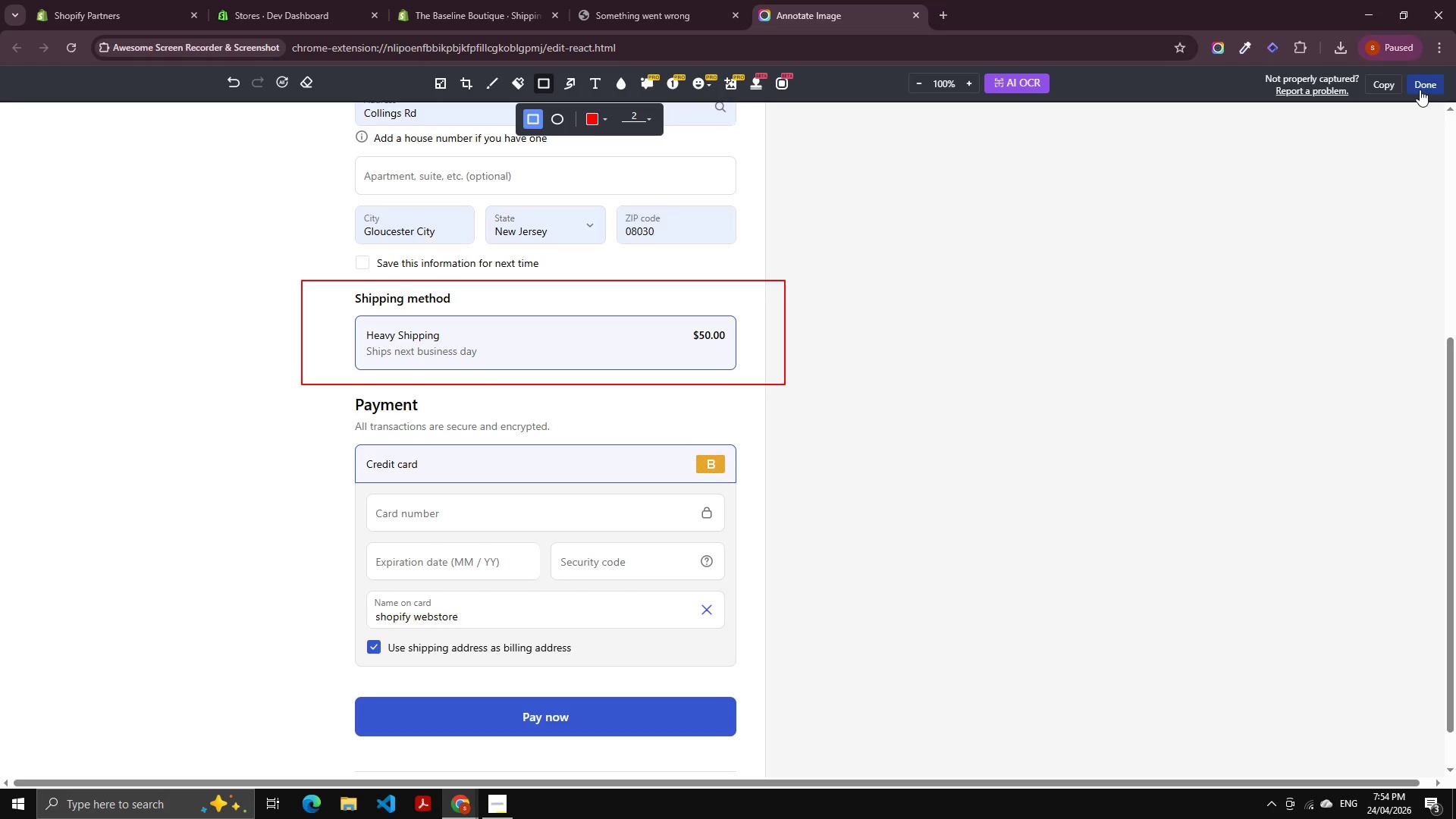 
left_click([1420, 89])
 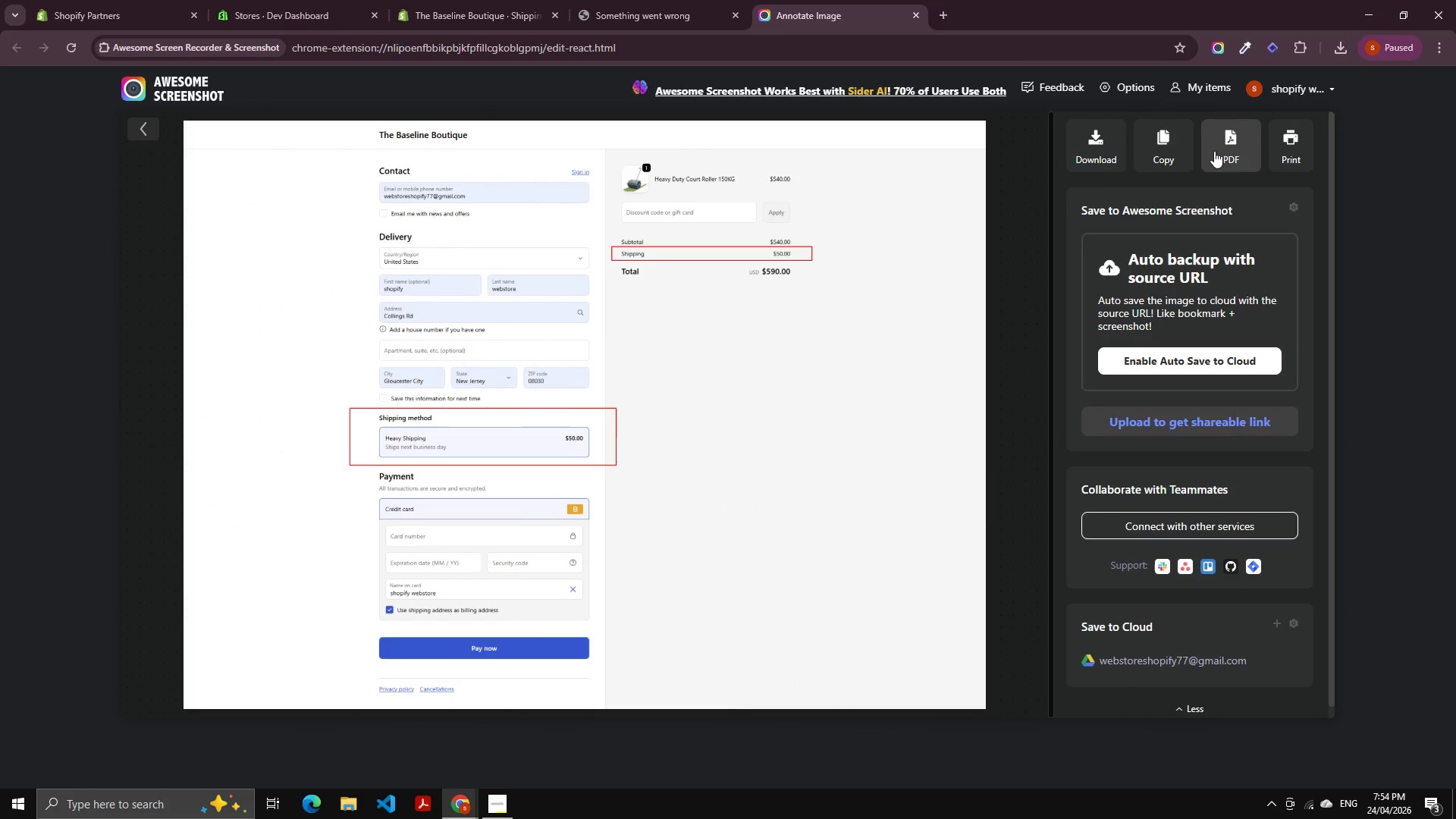 
left_click([1230, 155])
 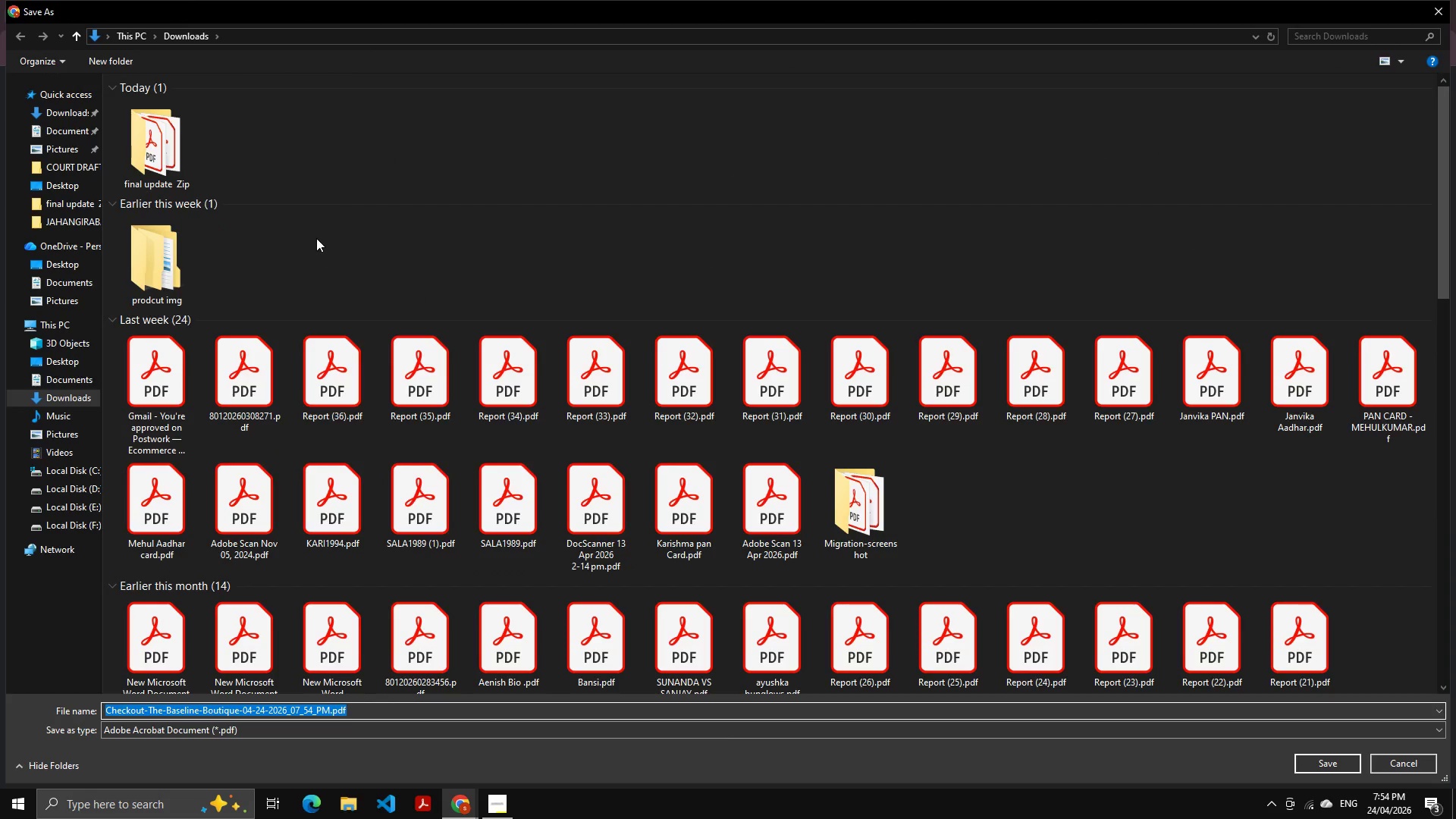 
double_click([190, 153])
 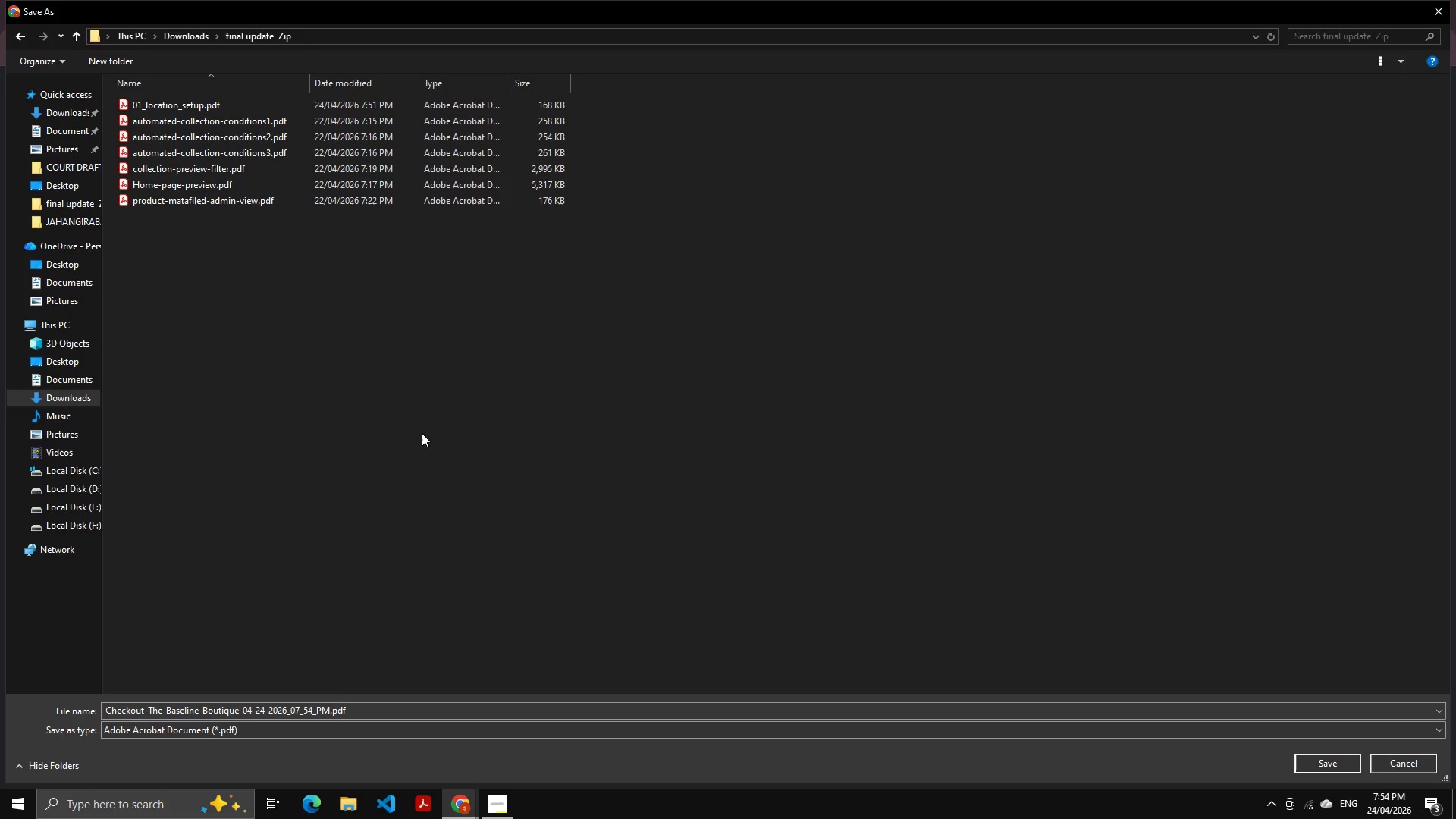 
wait(14.72)
 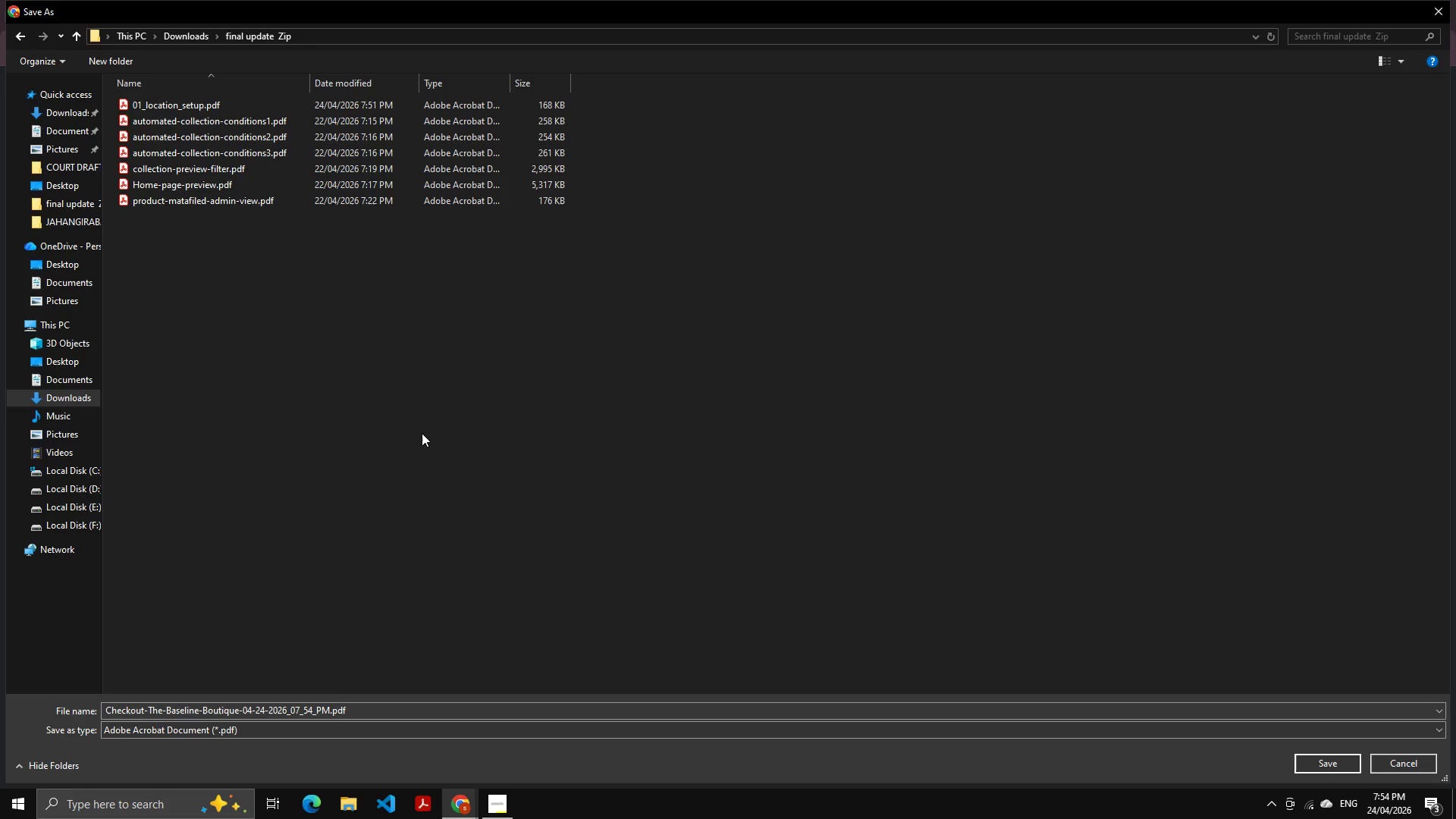 
left_click_drag(start_coordinate=[325, 706], to_coordinate=[158, 689])
 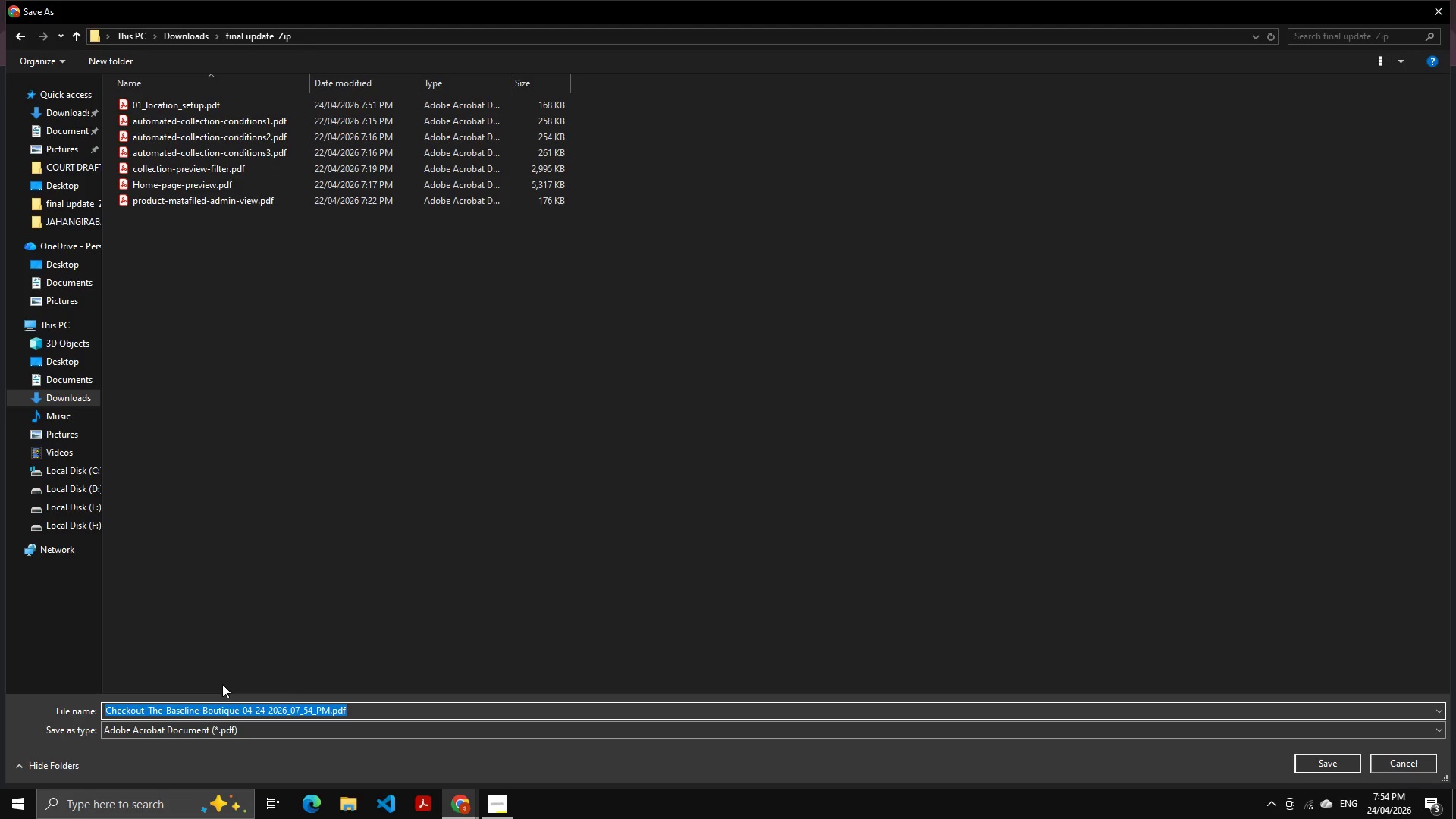 
key(ArrowLeft)
 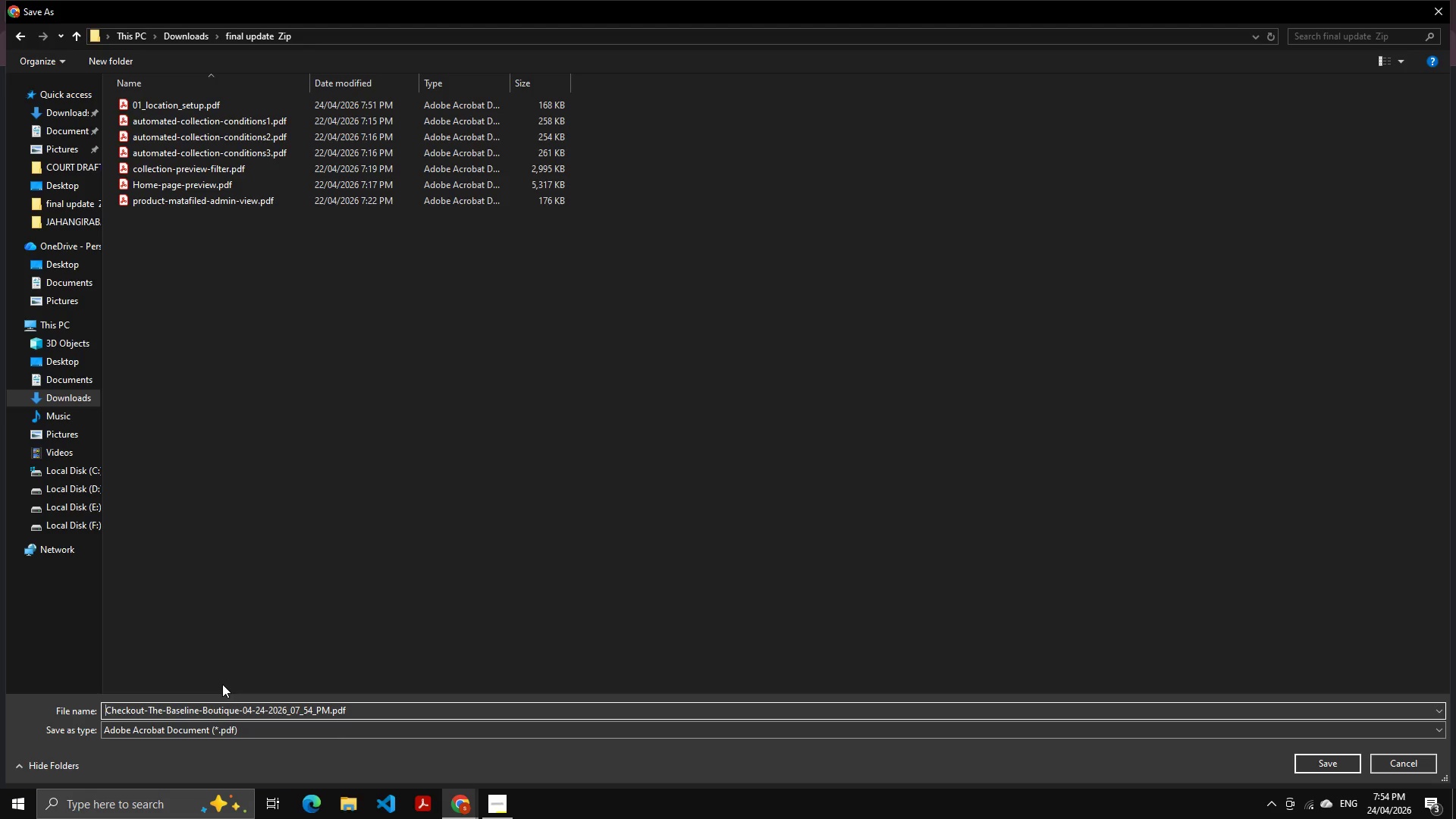 
hold_key(key=ArrowRight, duration=0.67)
 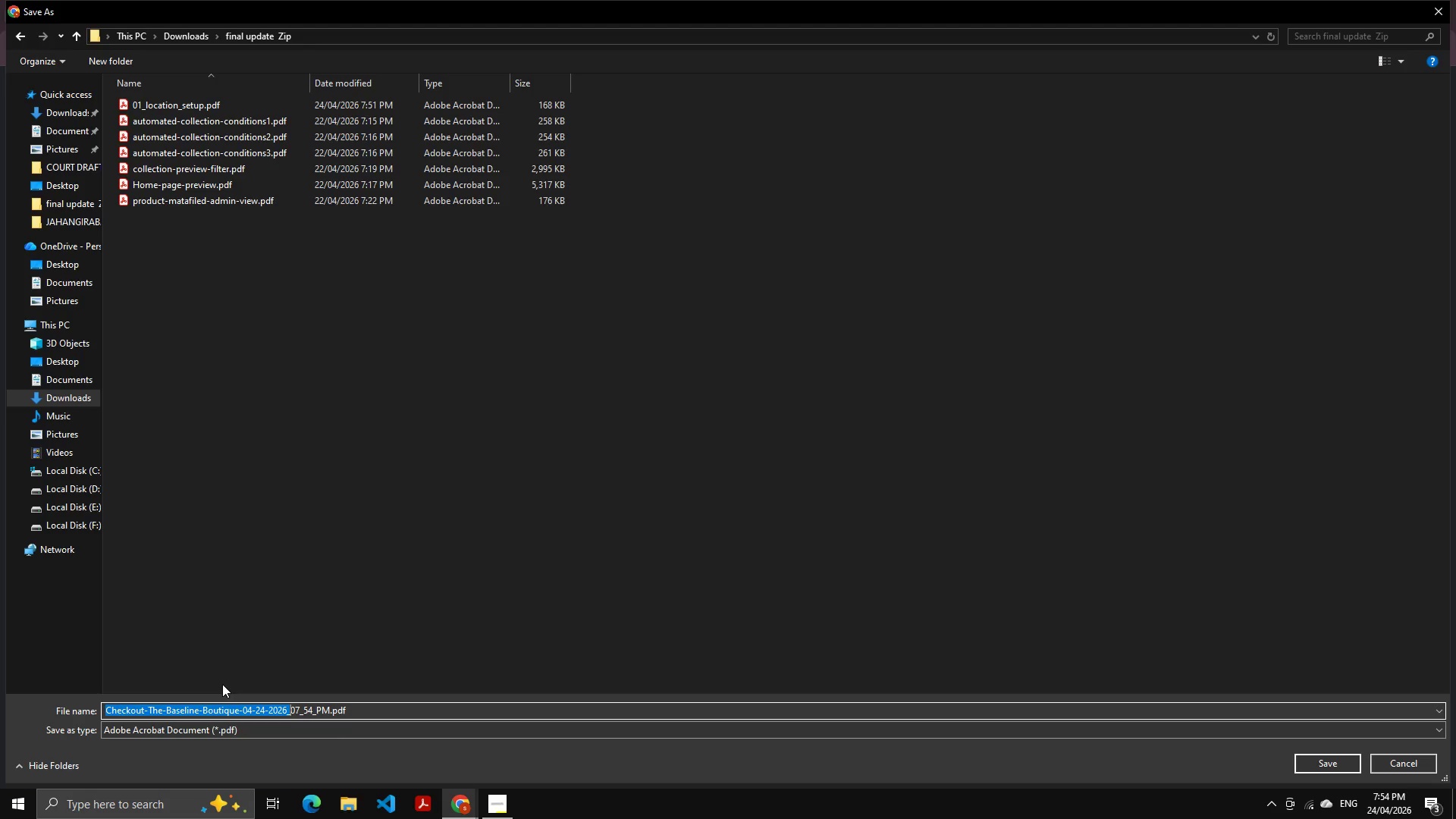 
key(Control+Shift+ArrowRight)
 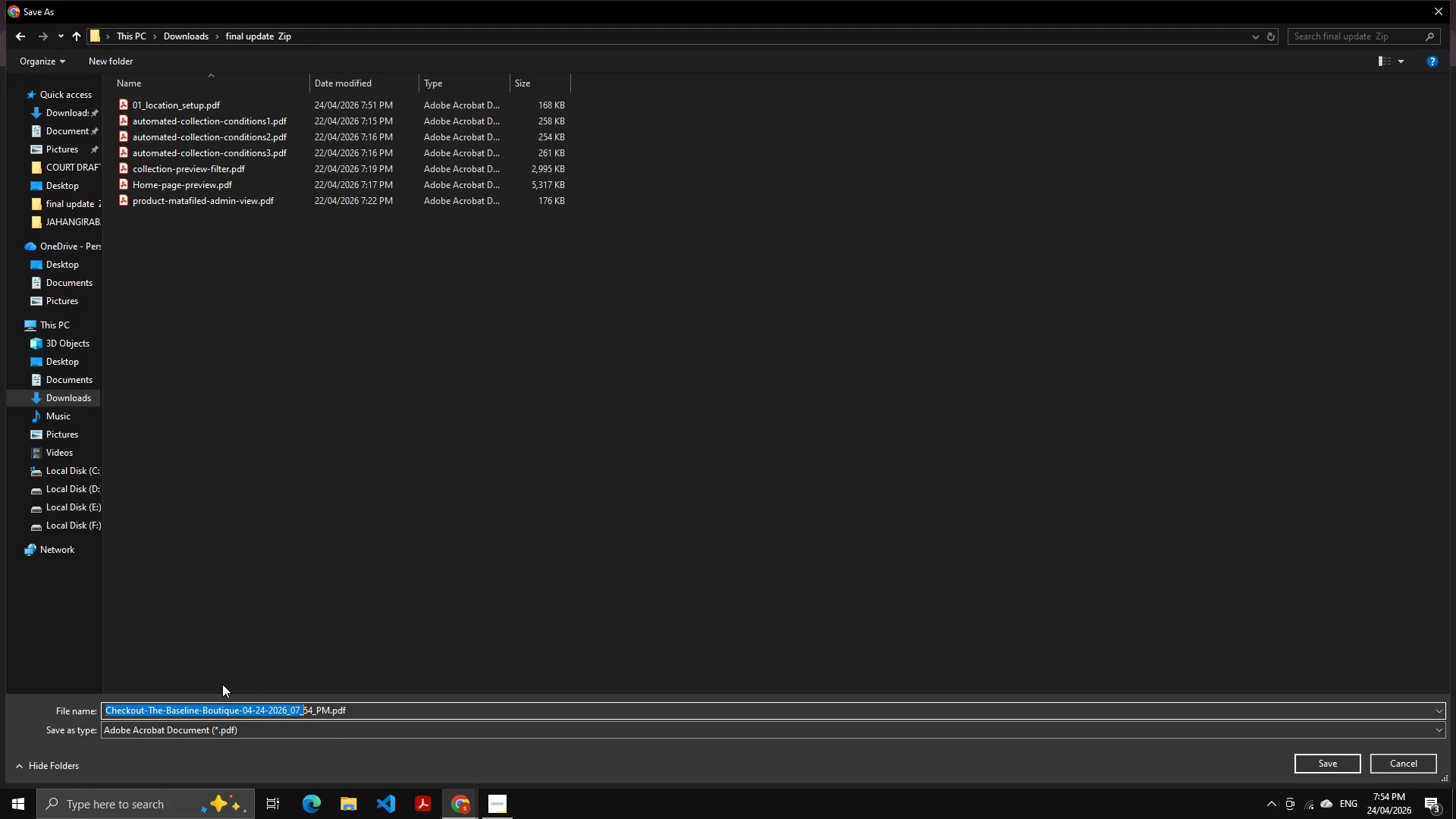 
key(Control+Shift+ArrowRight)
 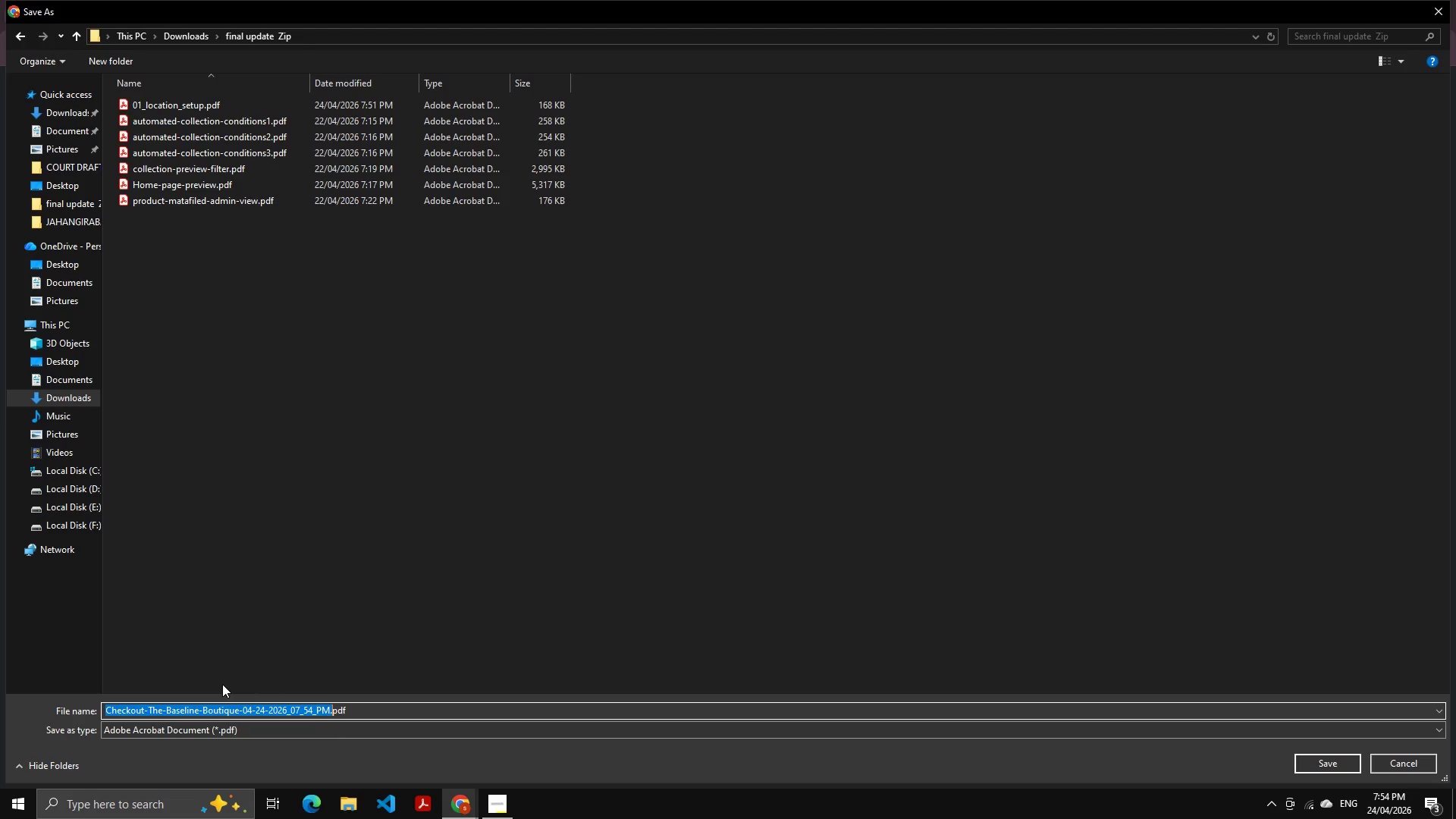 
key(Control+Shift+ArrowRight)
 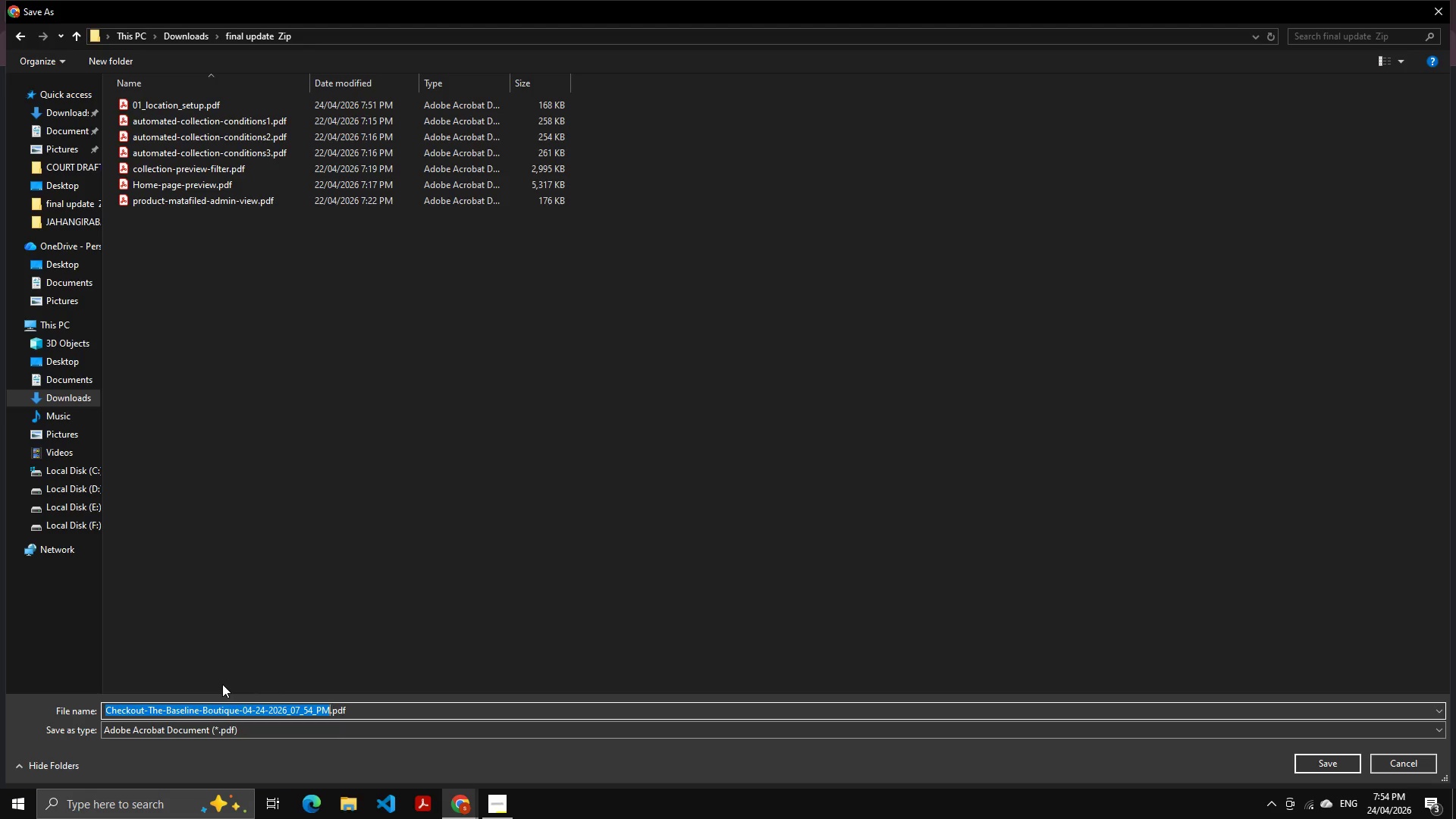 
key(Shift+ArrowLeft)
 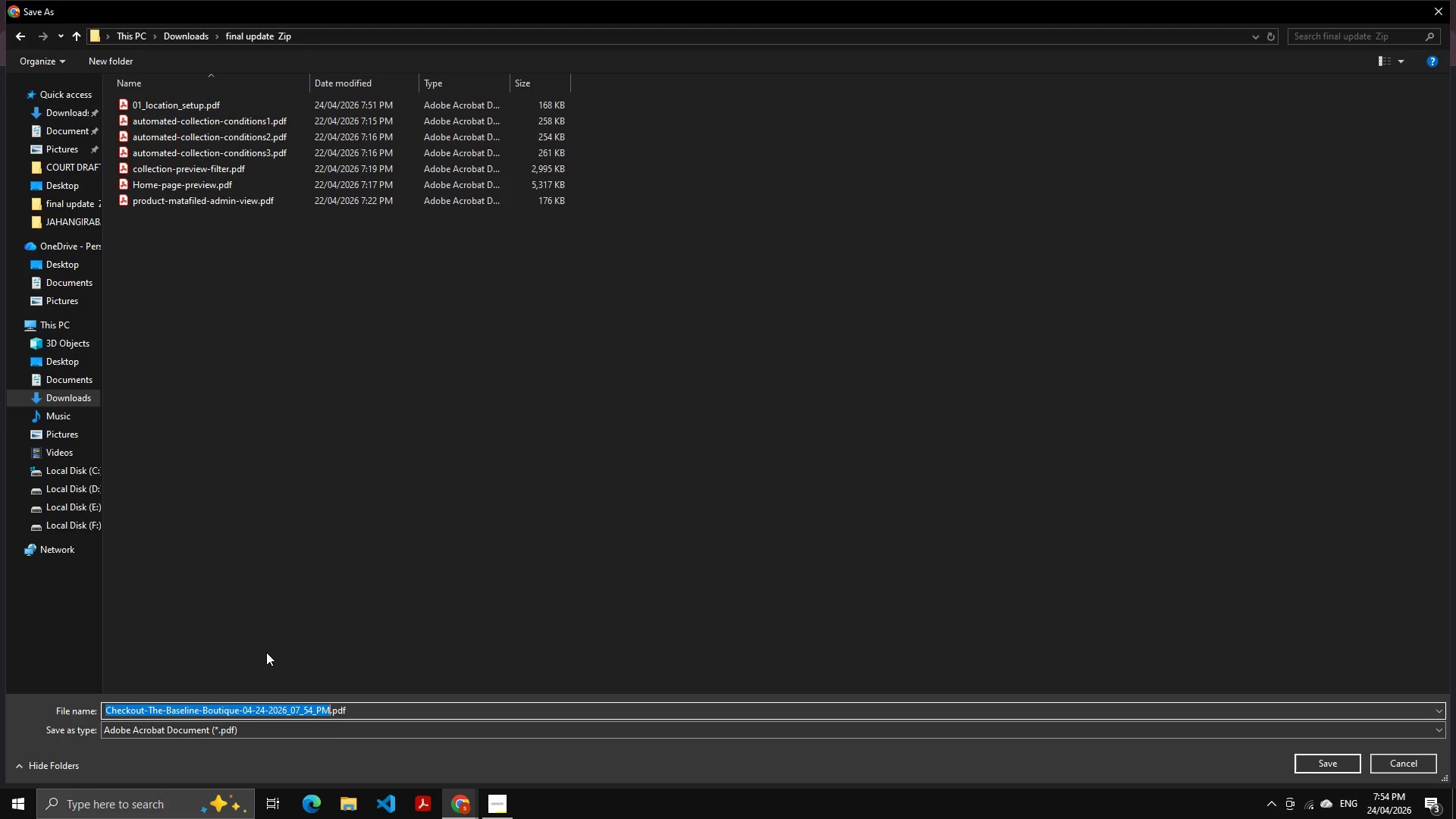 
type(02_Shipping)
 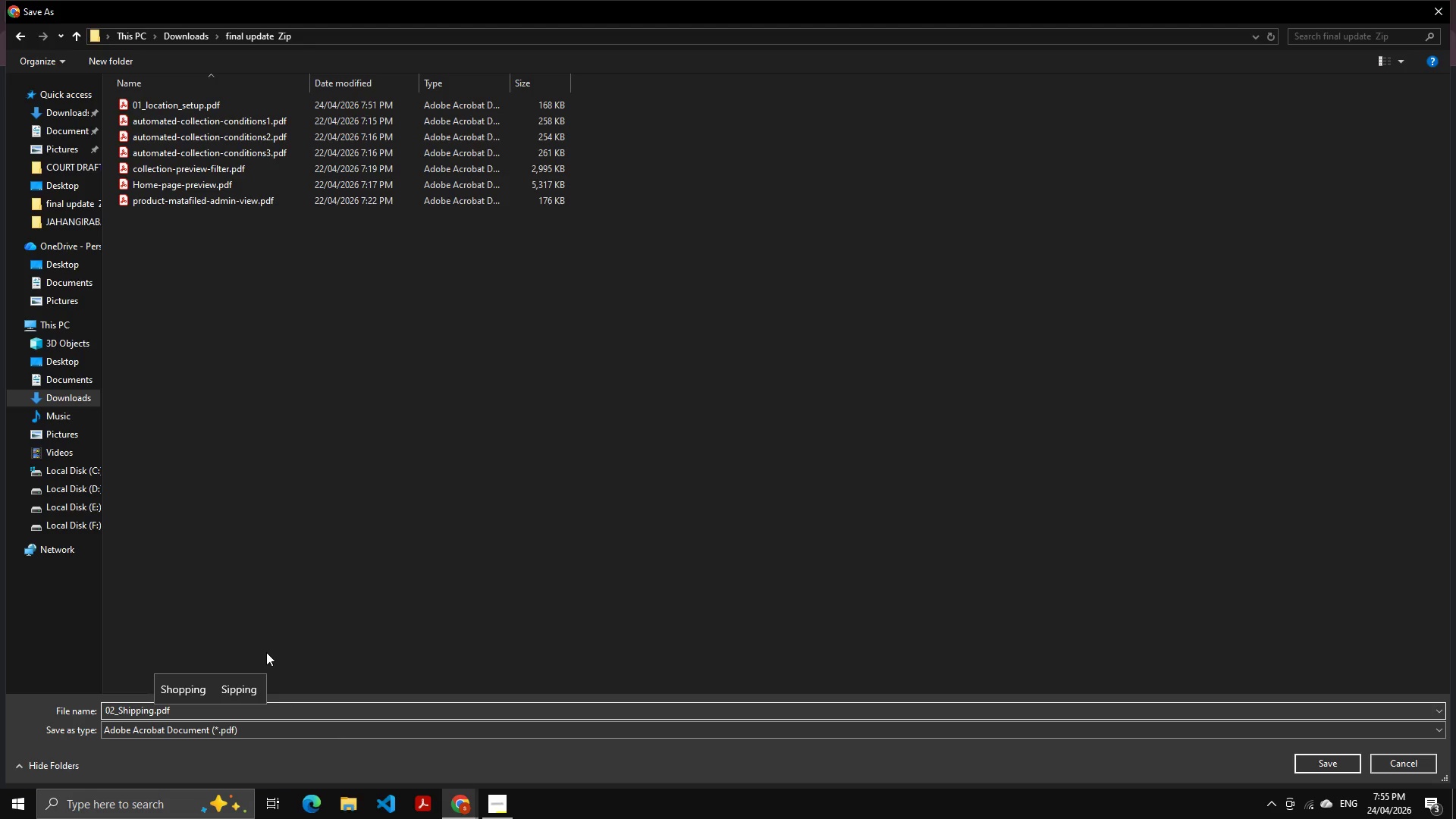 
type(_profilee)
 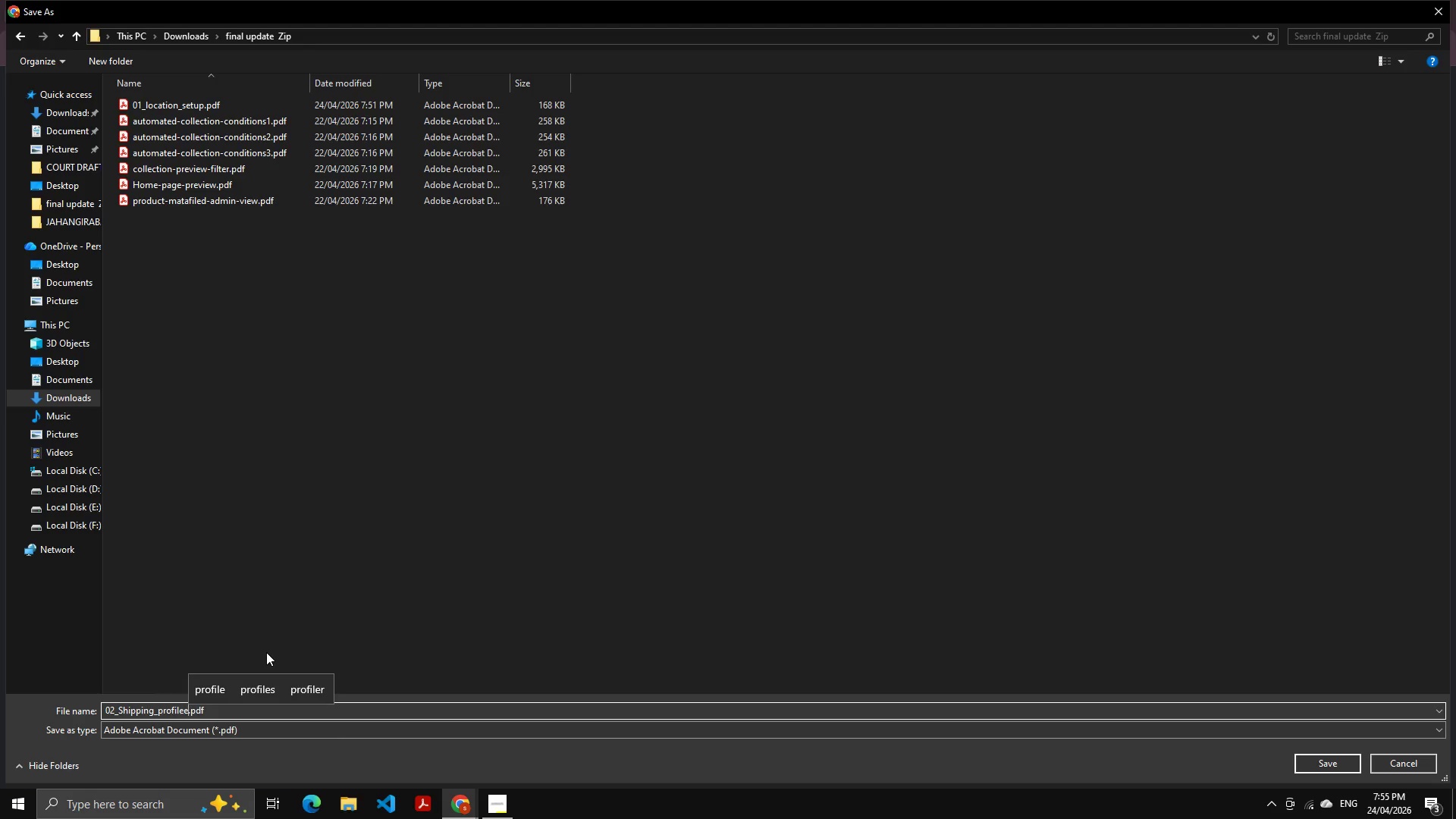 
key(ArrowUp)
 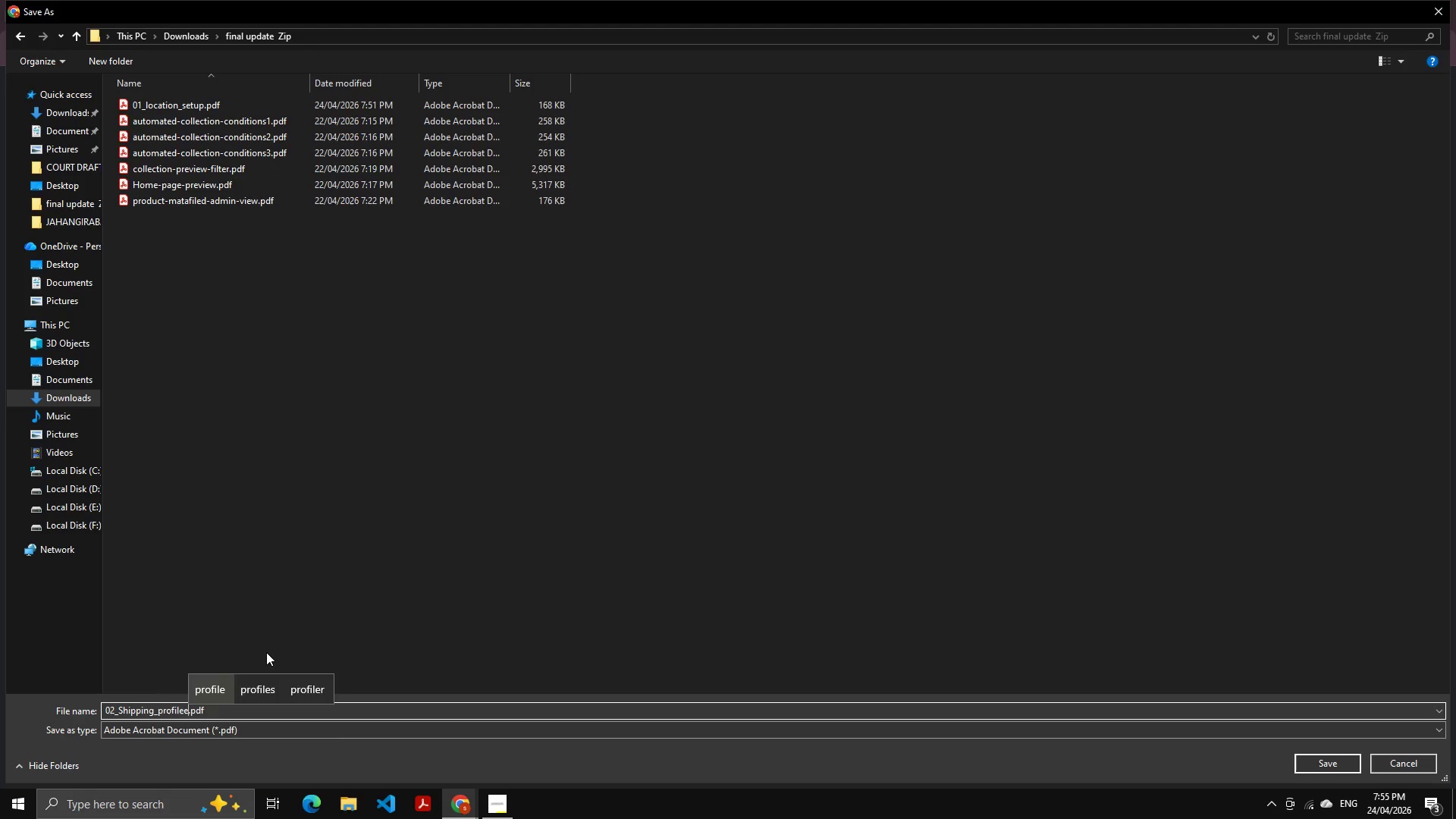 
key(ArrowRight)
 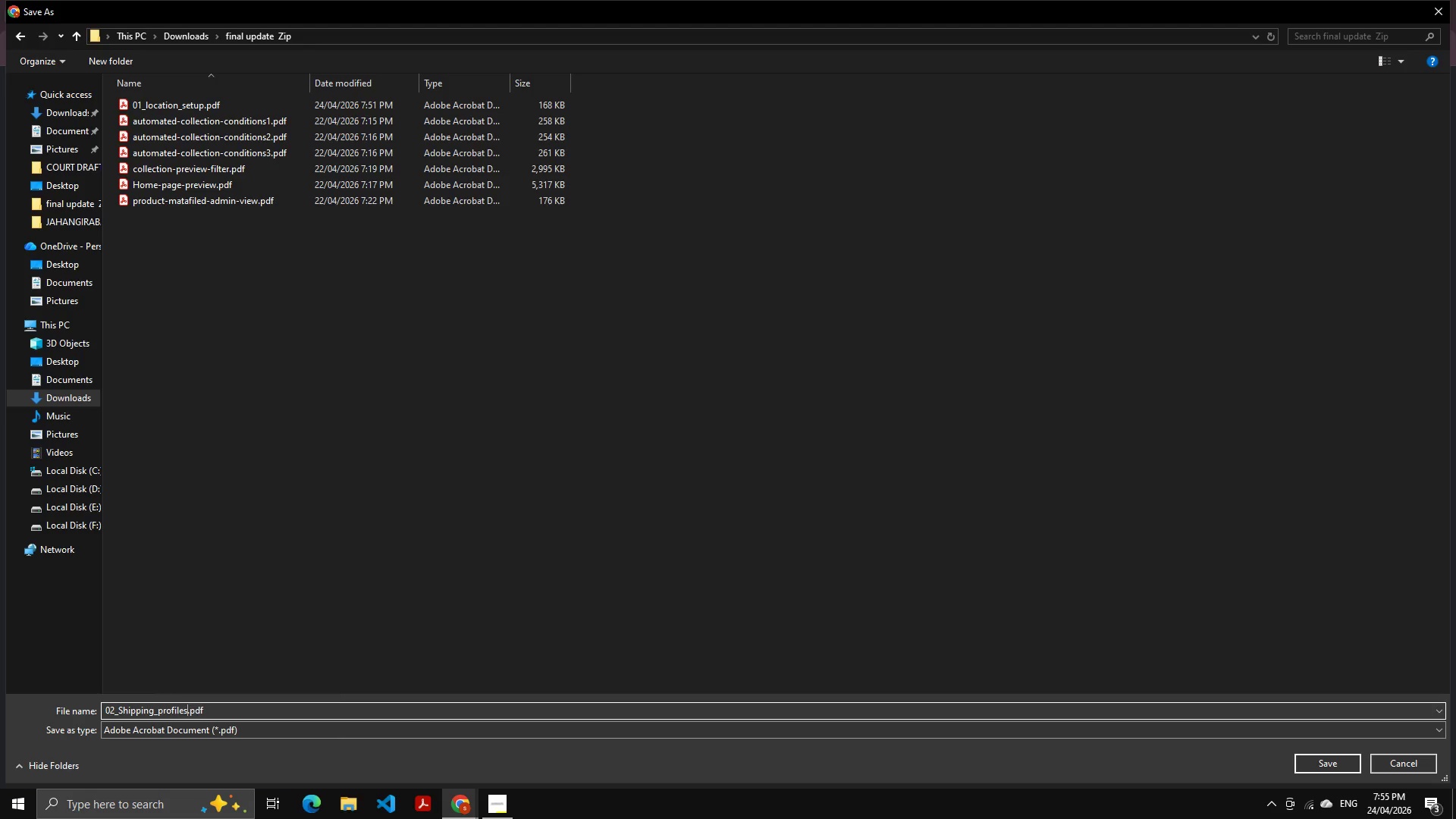 
key(Enter)
 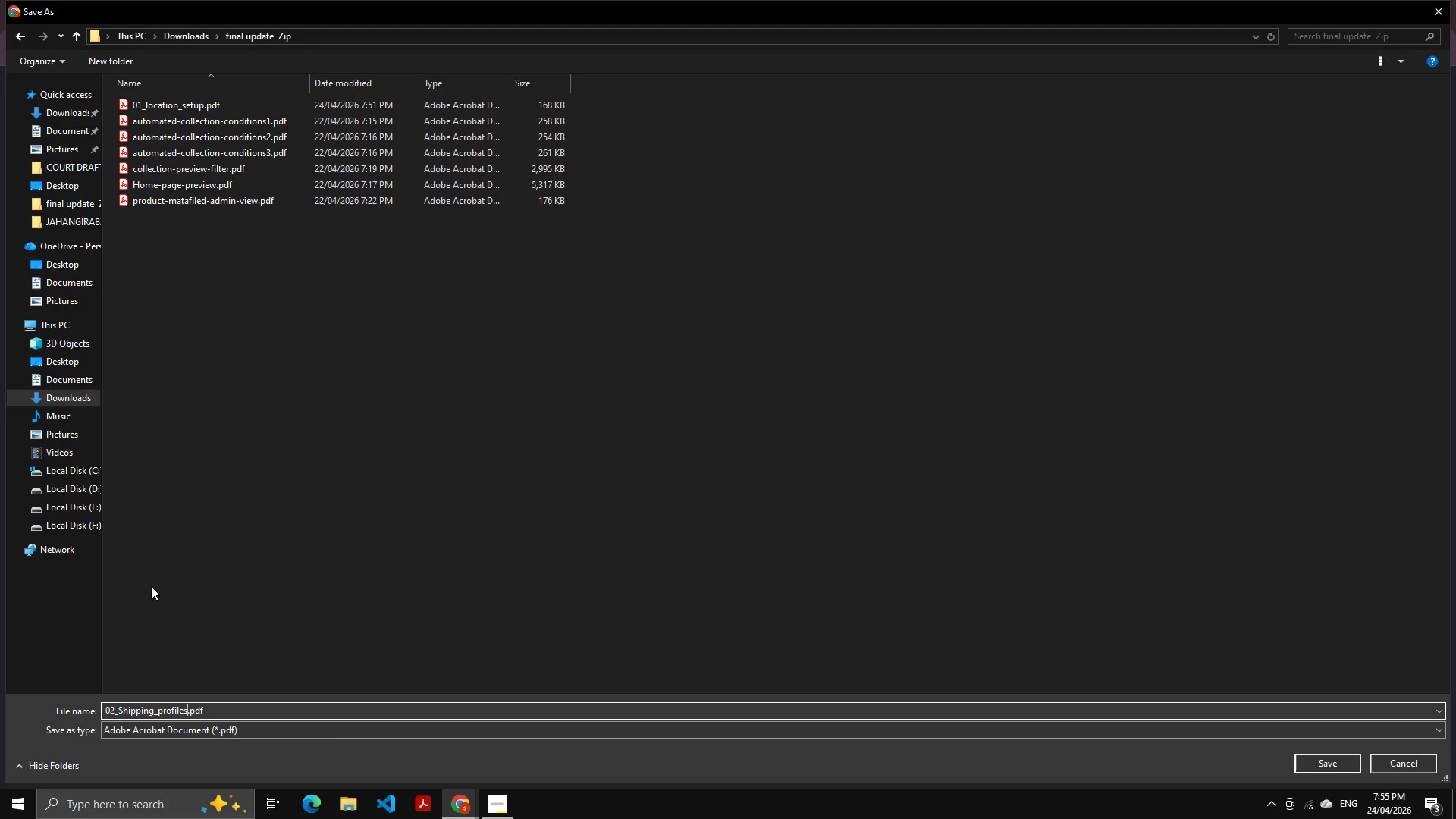 
key(Enter)
 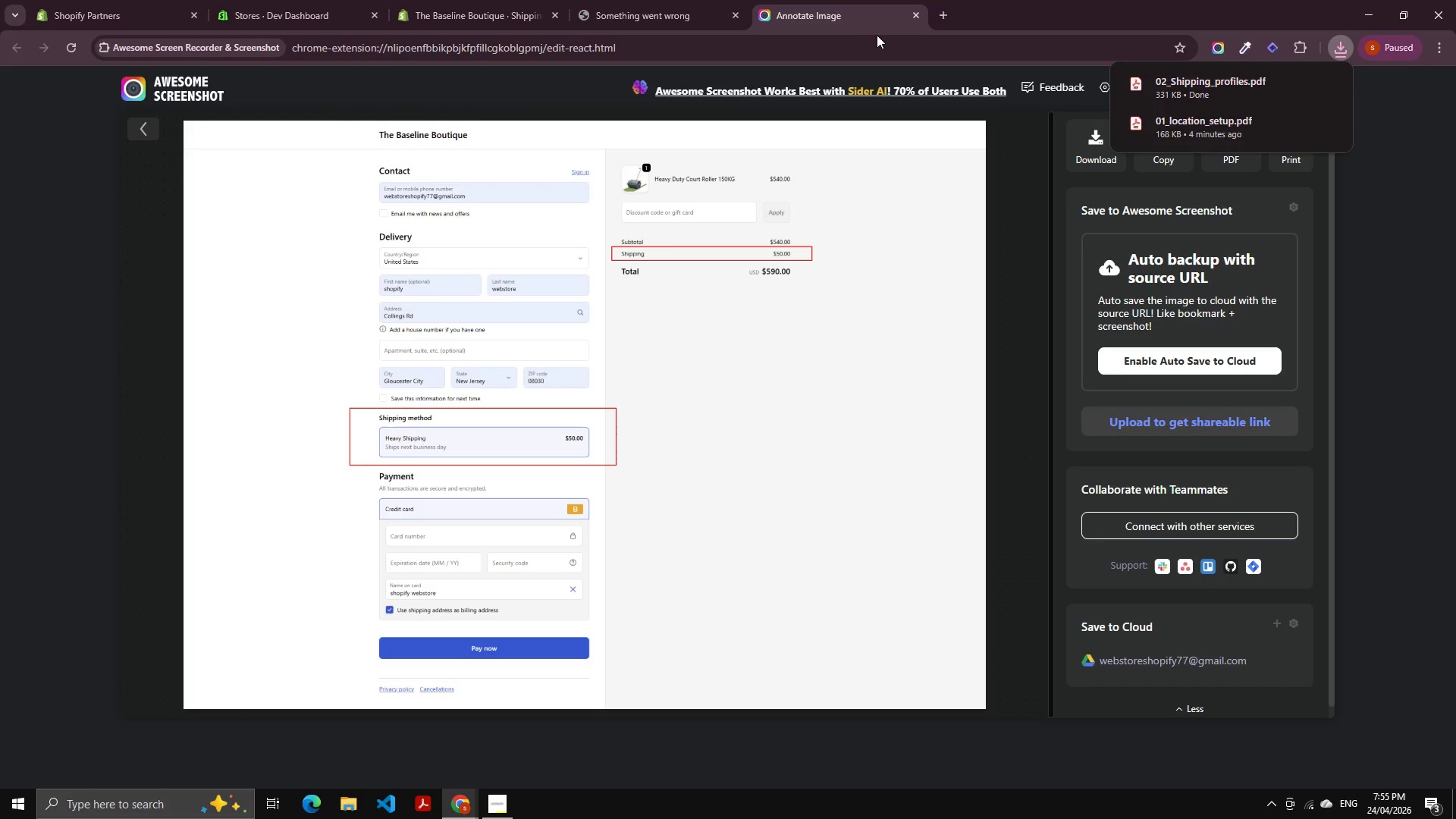 
left_click([912, 12])
 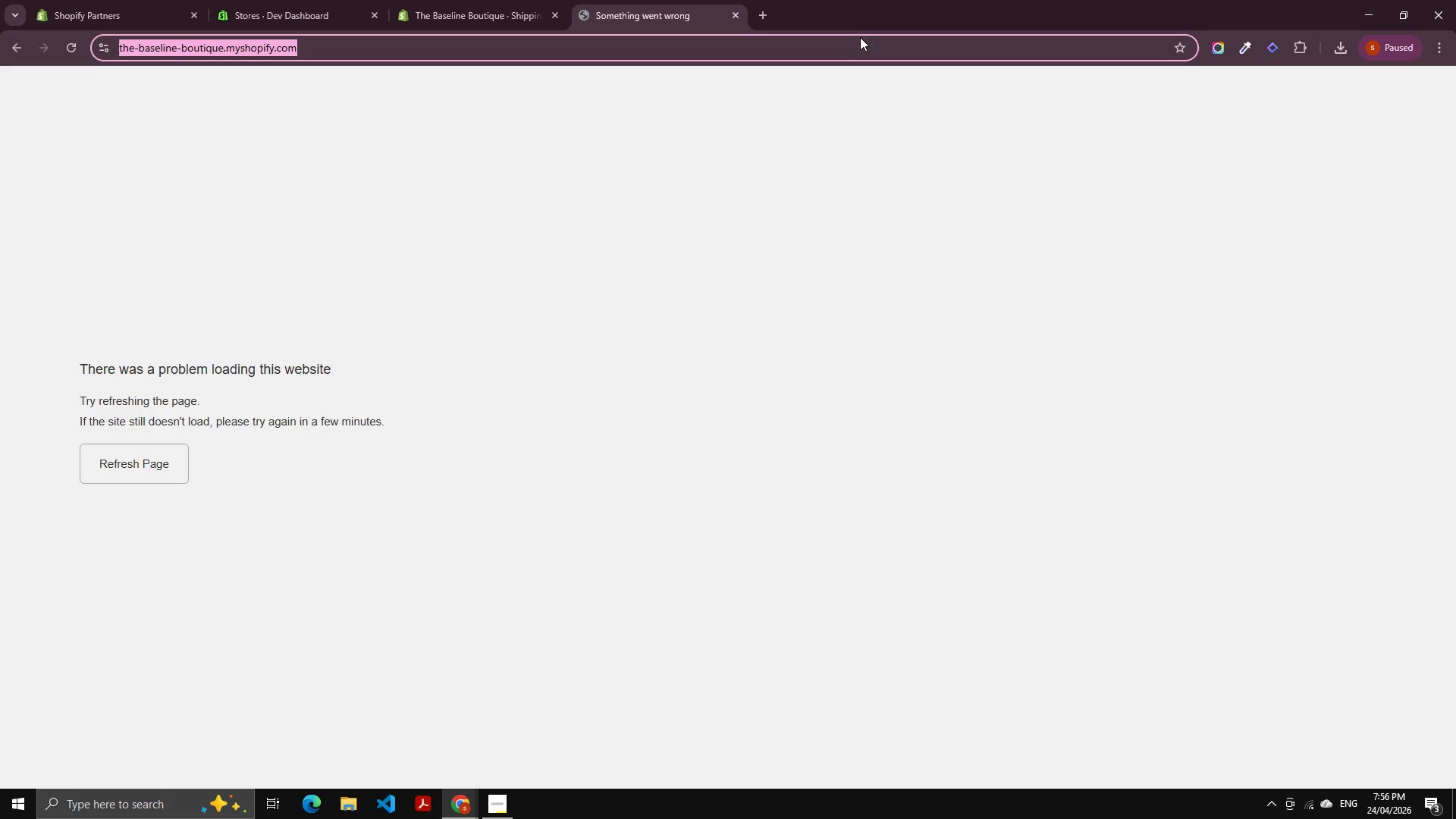 
wait(65.8)
 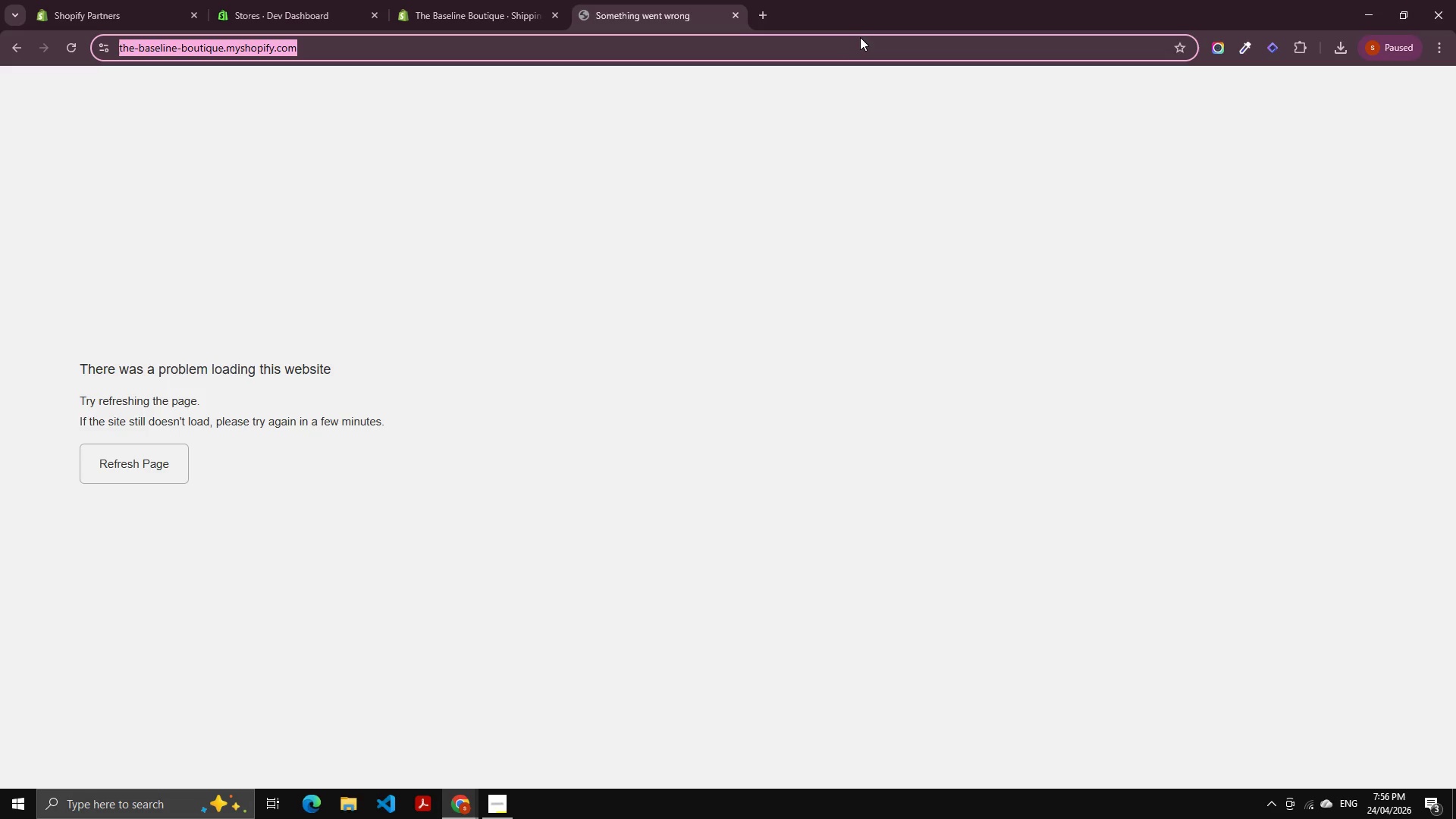 
scroll: coordinate [964, 285], scroll_direction: up, amount: 2.0
 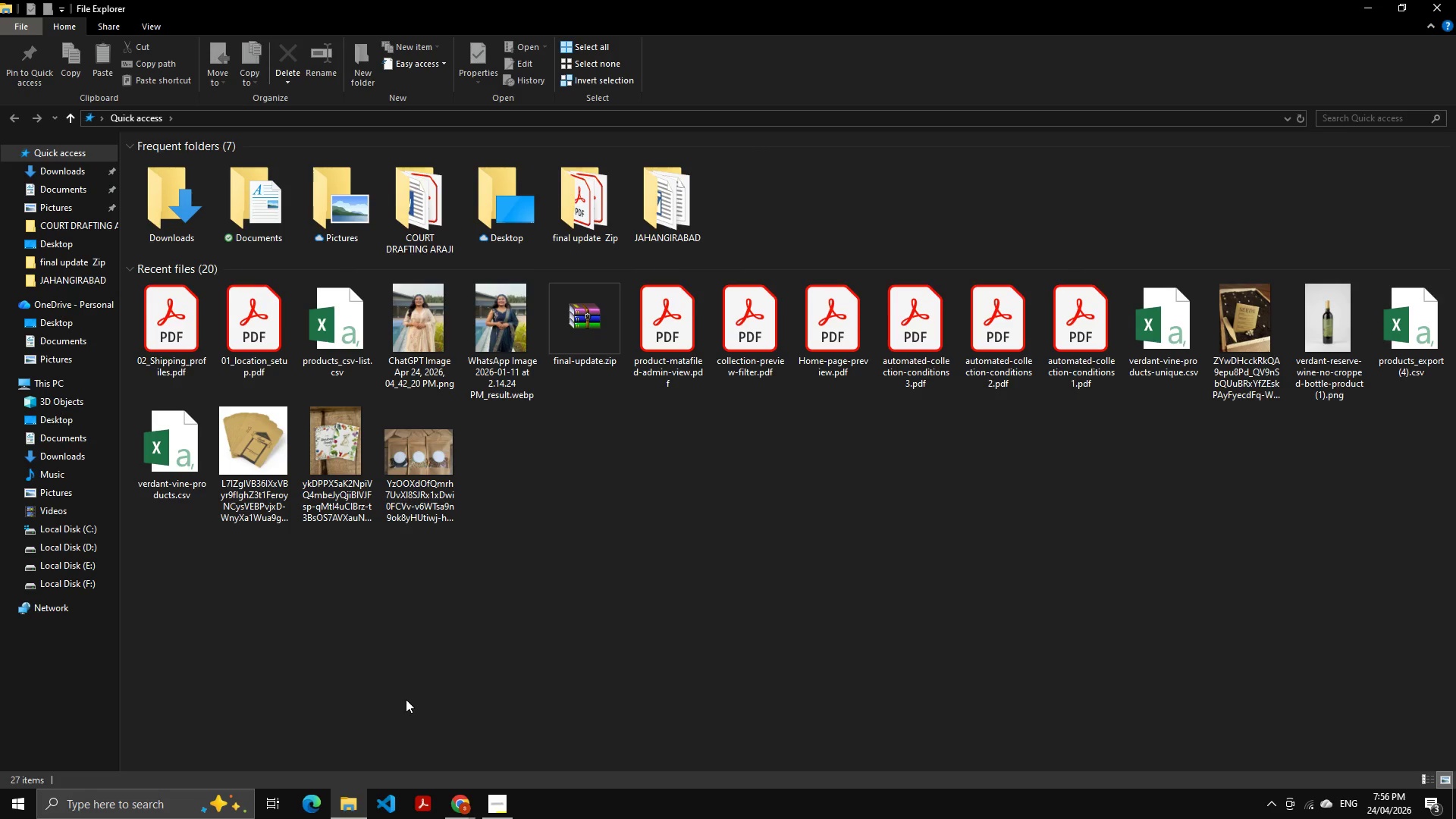 
wait(16.09)
 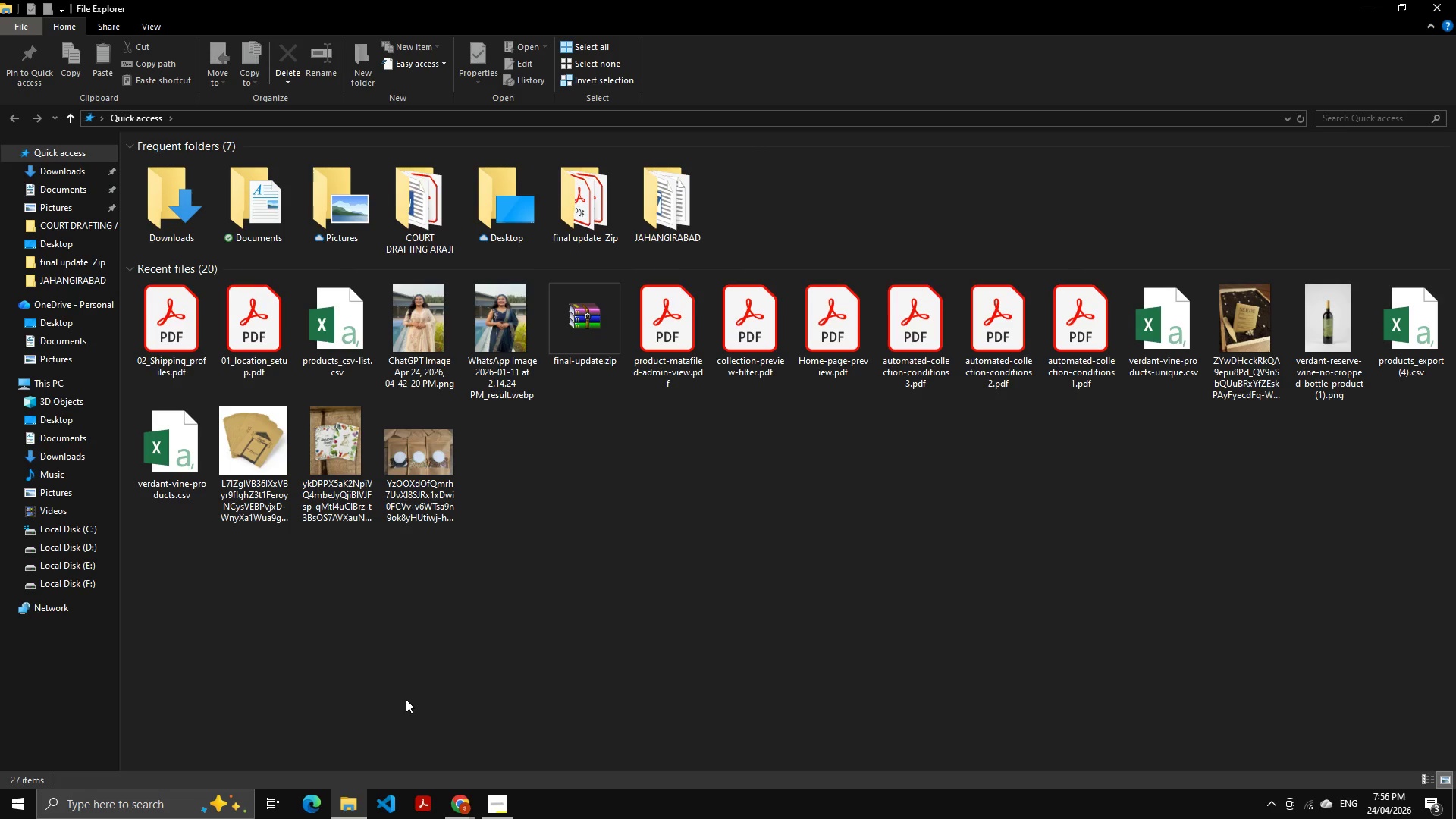 
key(Alt+AltLeft)
 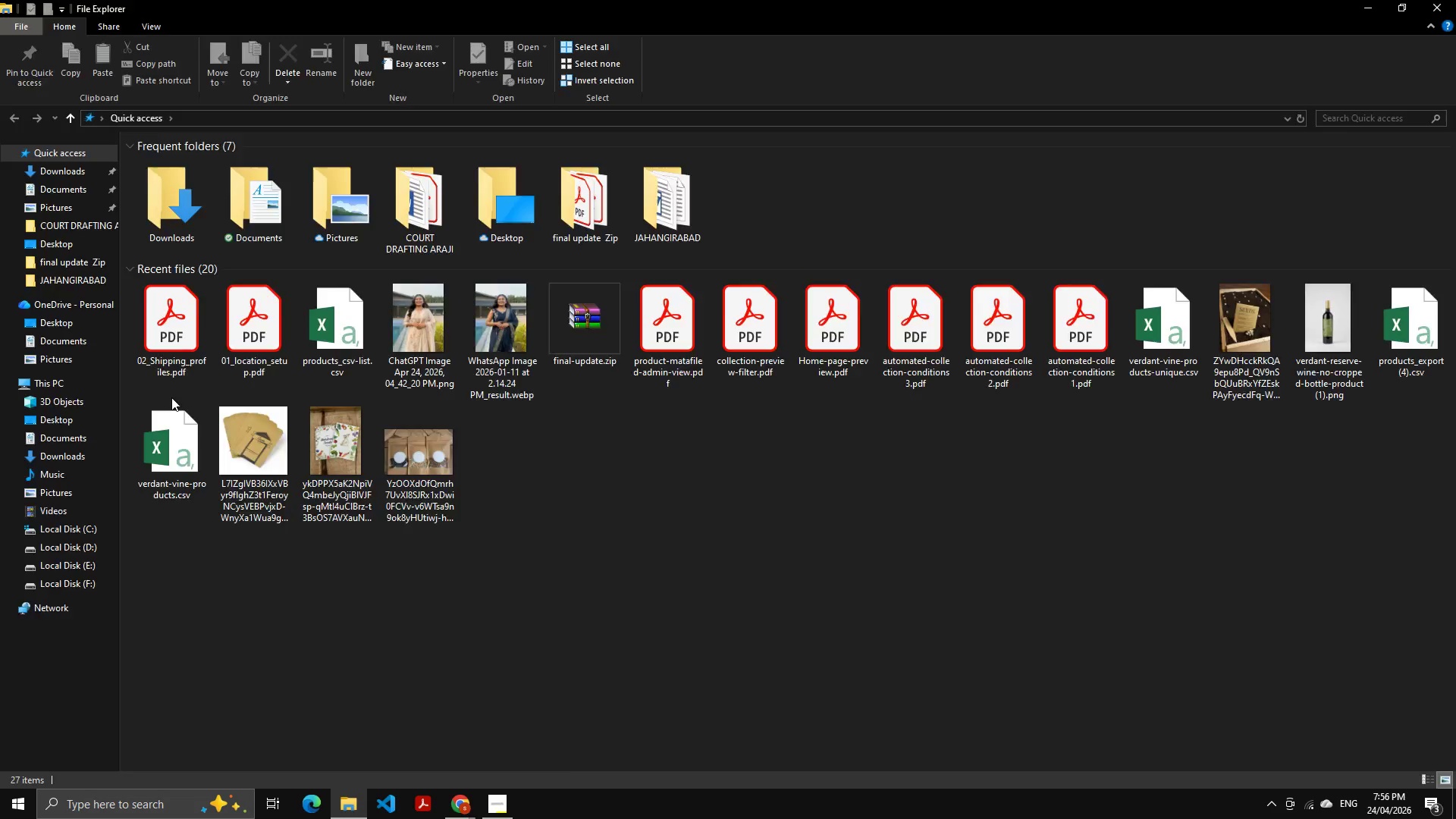 
key(Alt+Tab)
 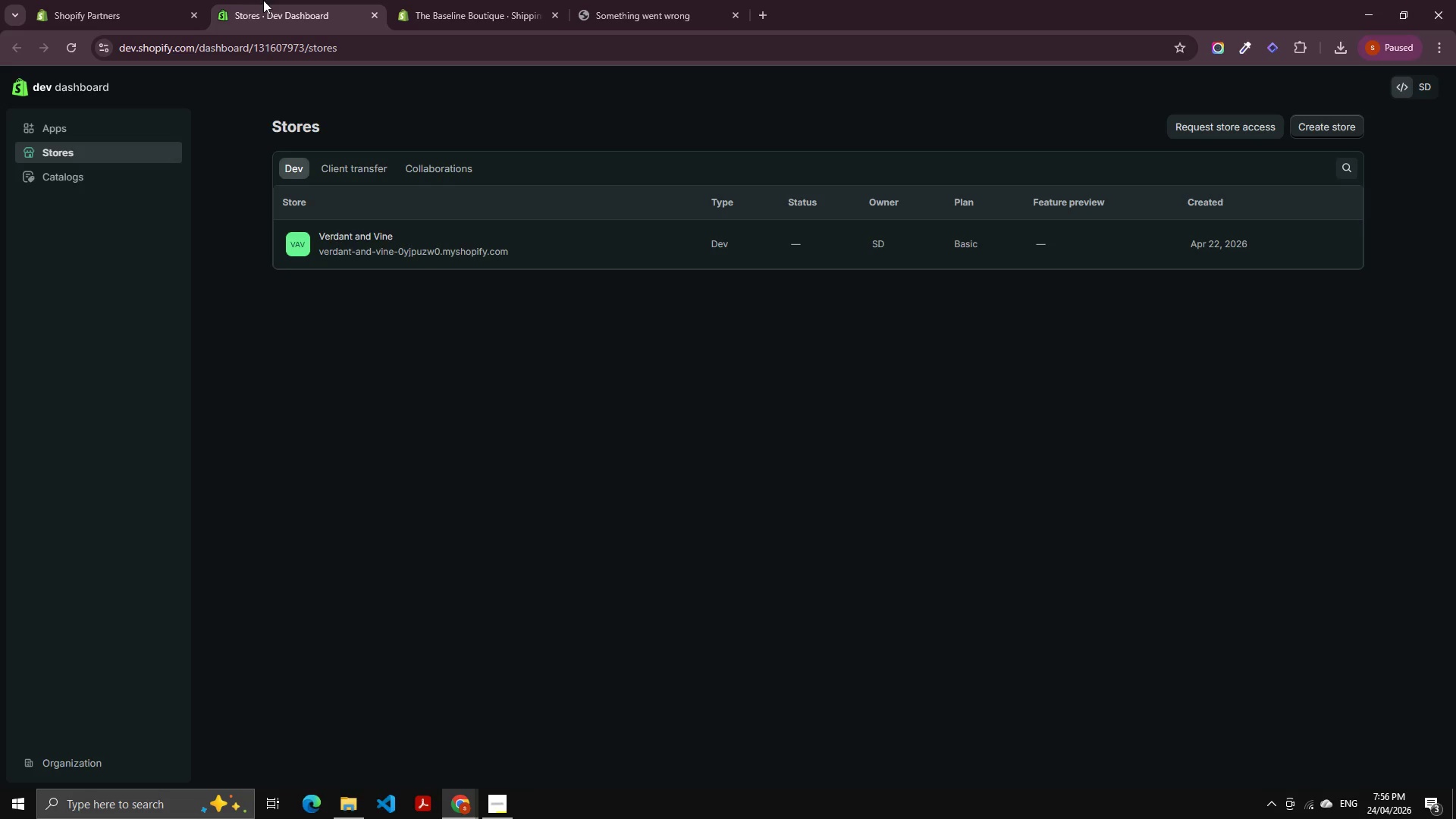 
double_click([459, 0])
 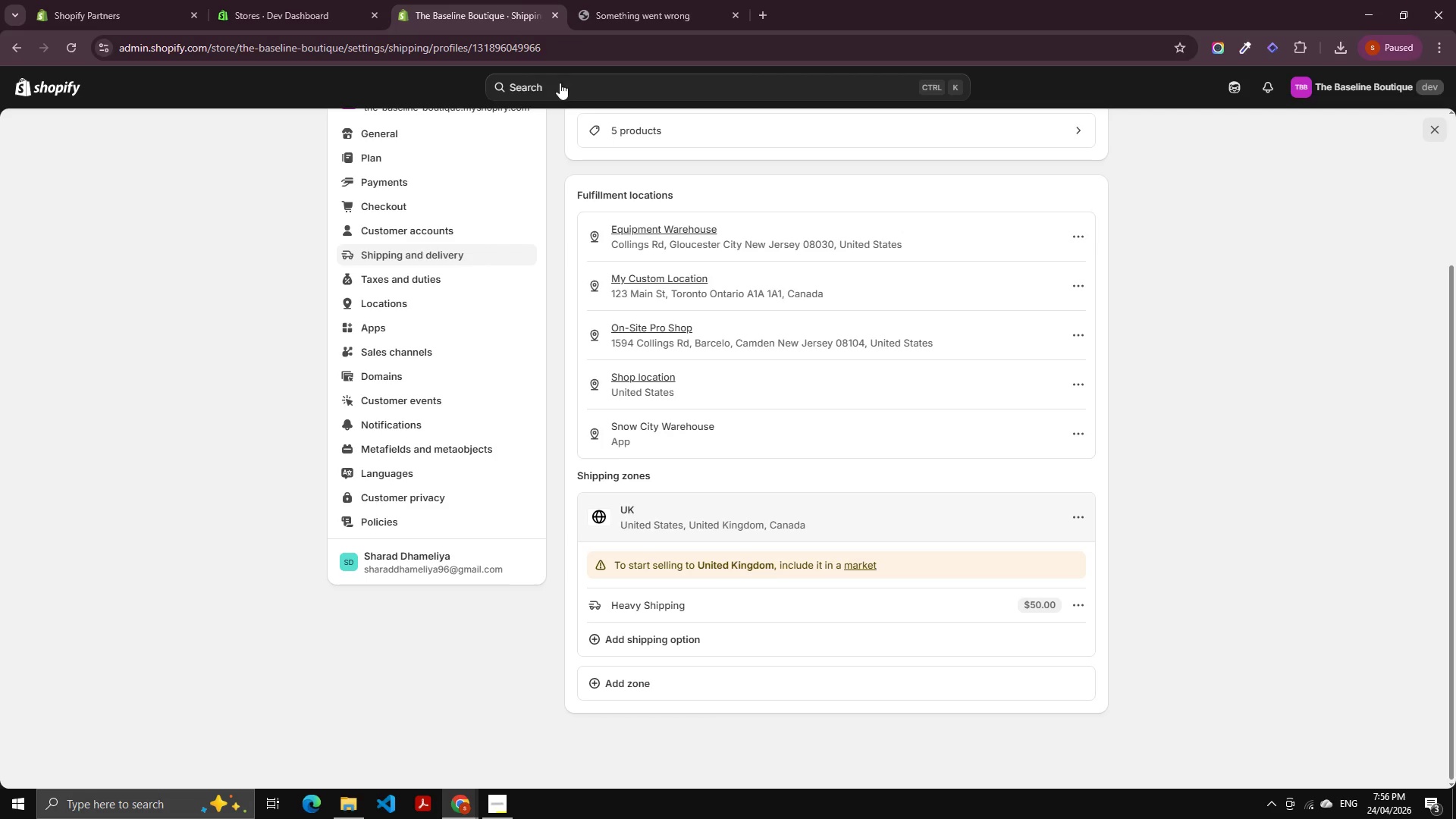 
scroll: coordinate [515, 324], scroll_direction: up, amount: 11.0
 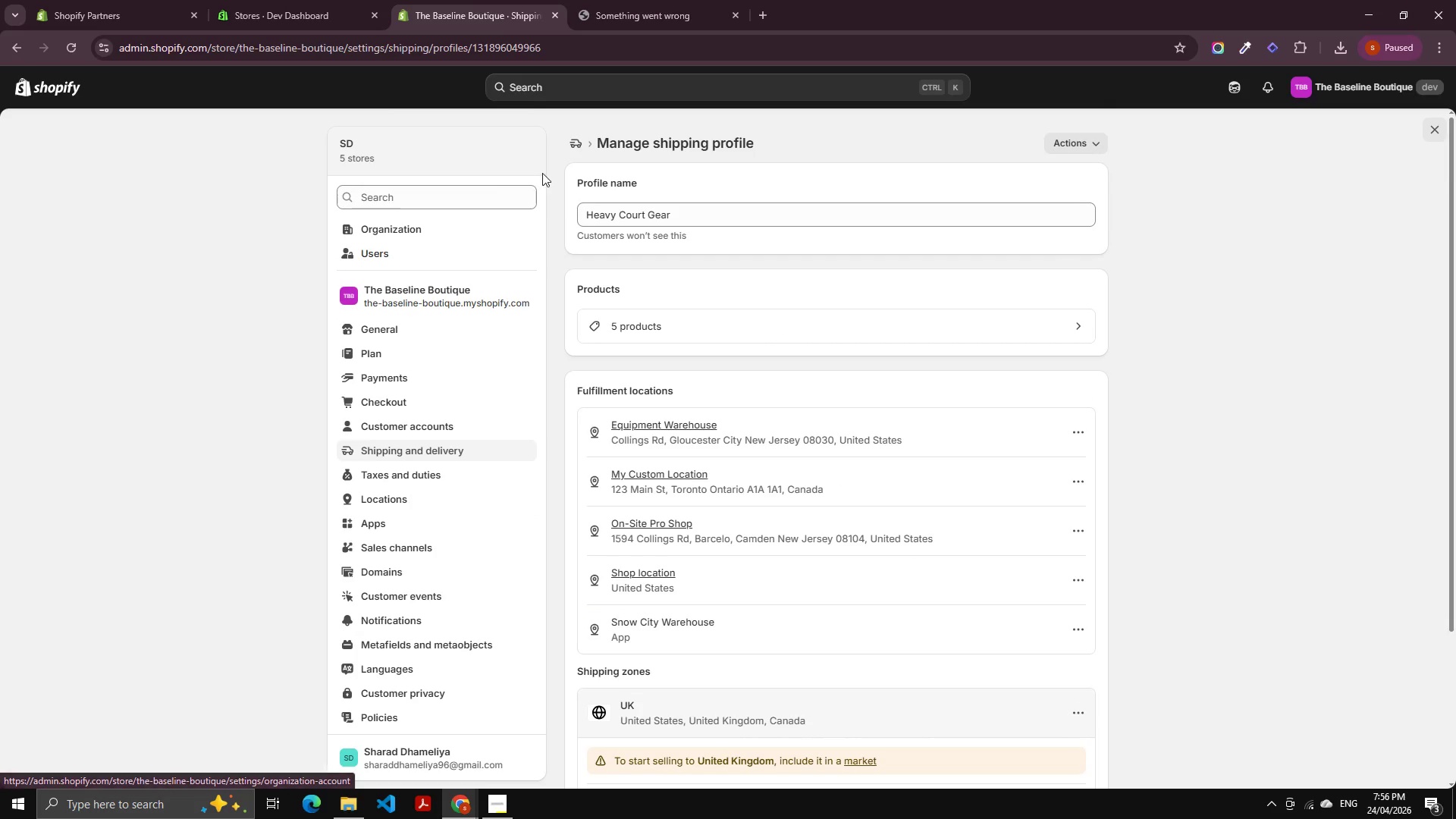 
left_click([576, 144])
 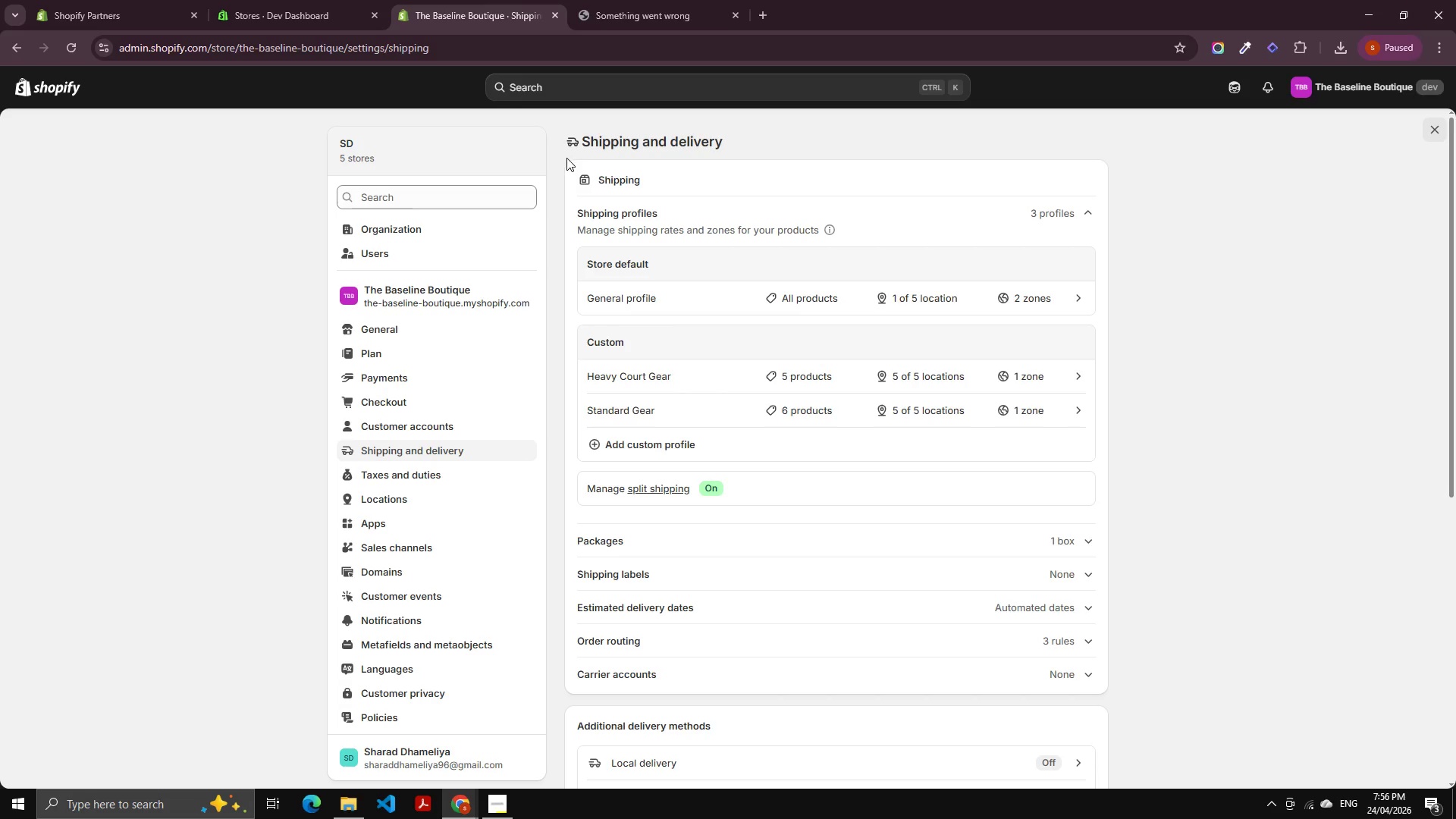 
wait(10.64)
 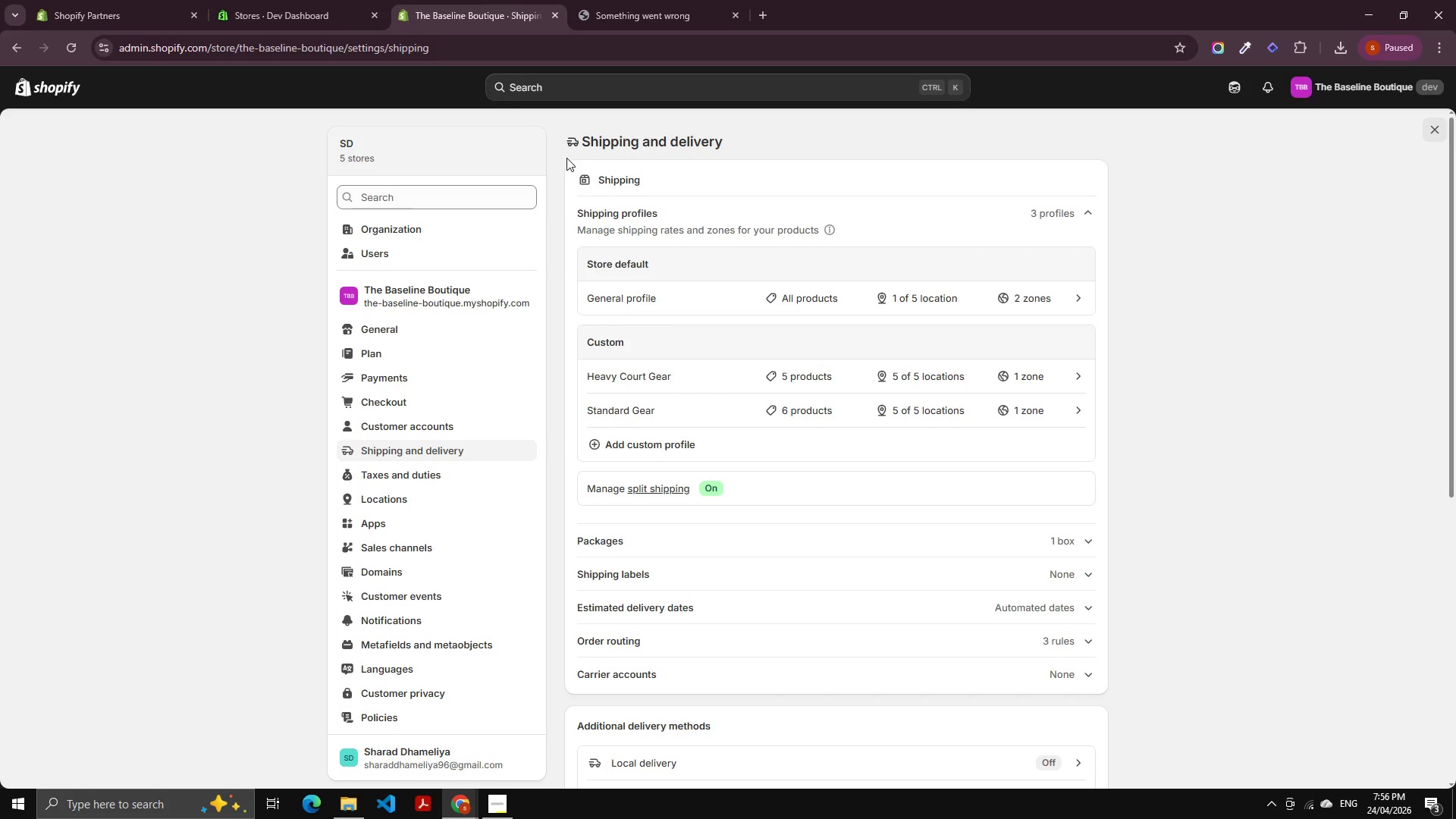 
left_click([398, 500])
 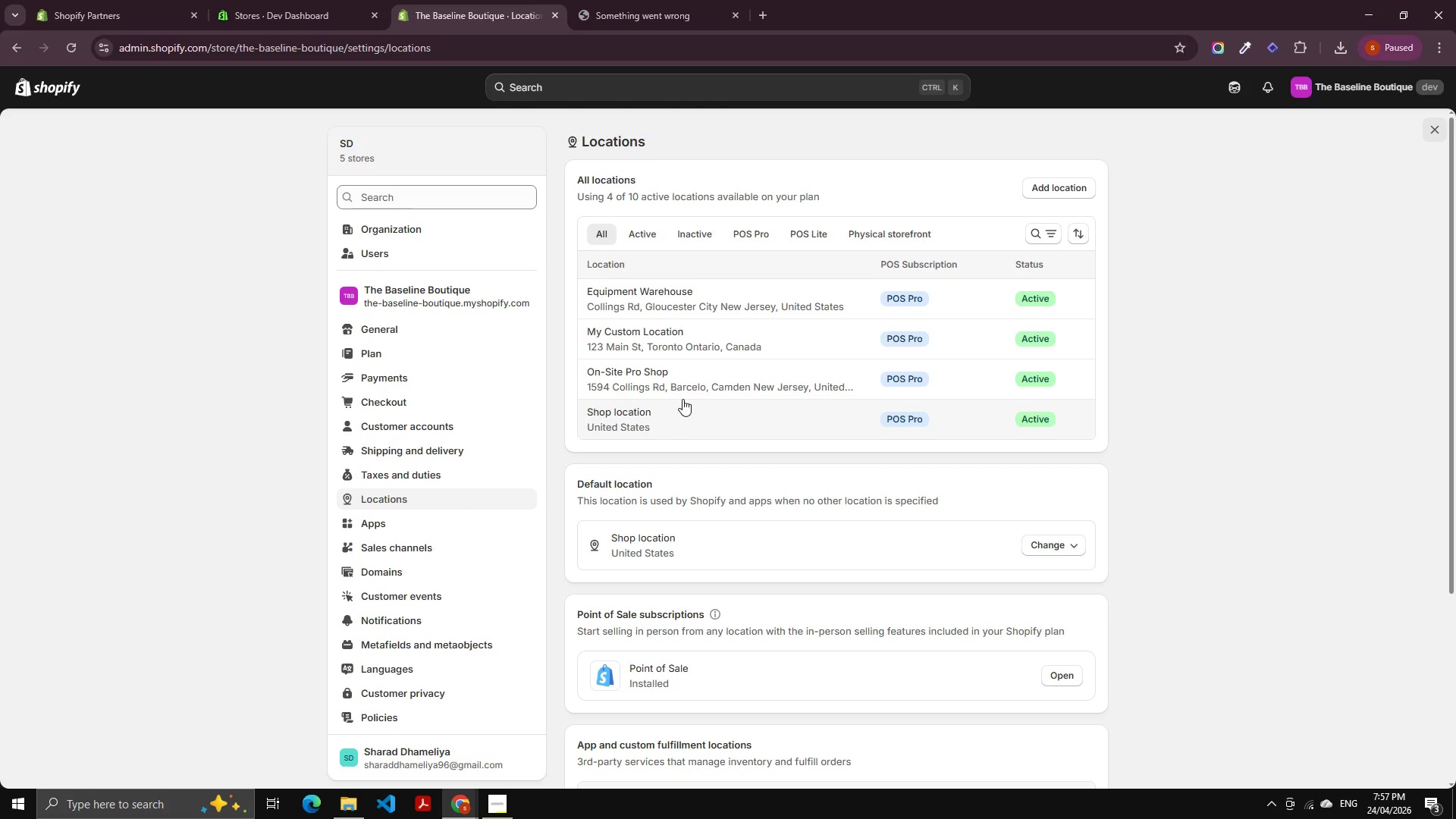 
wait(7.48)
 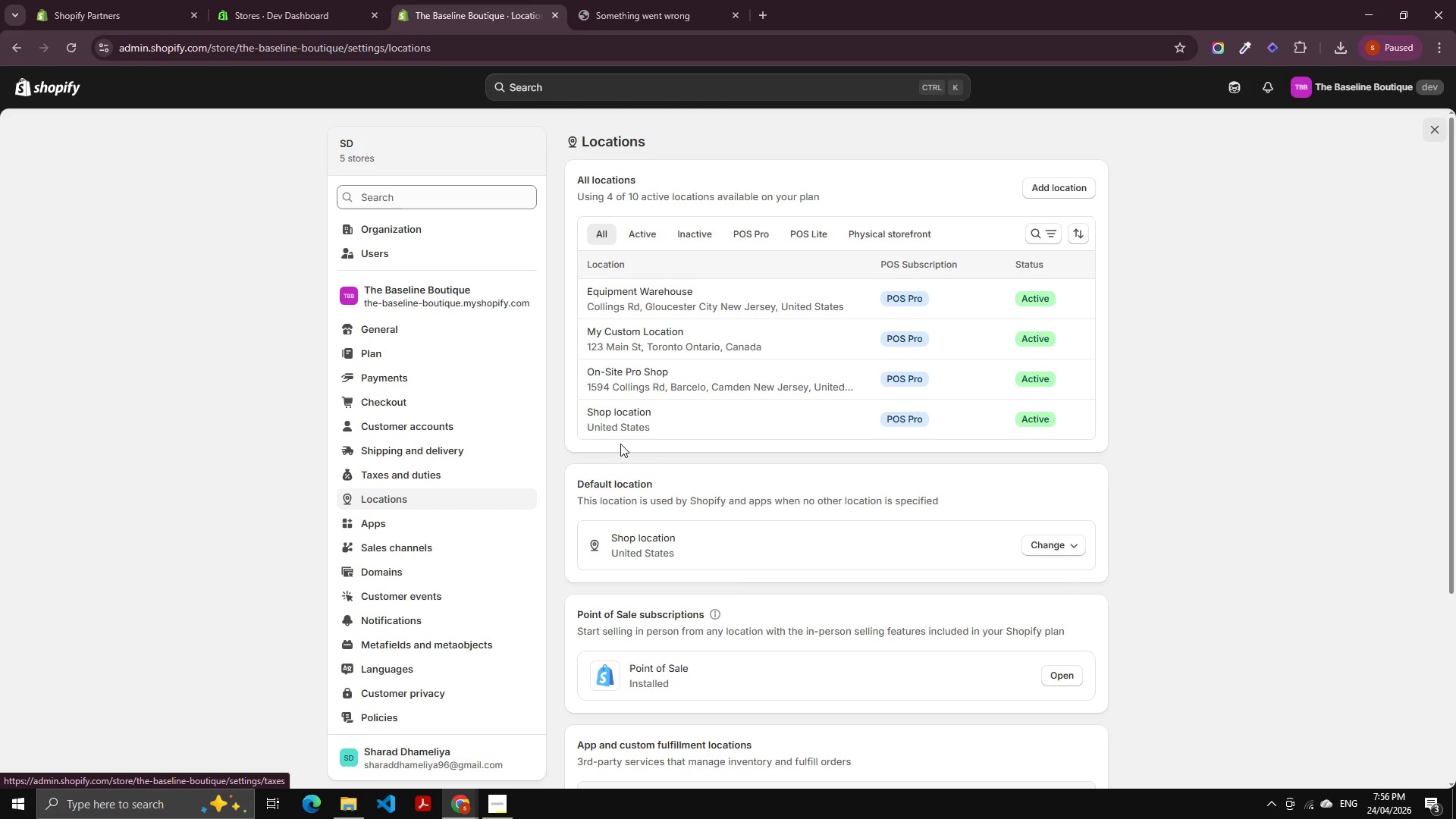 
right_click([677, 337])
 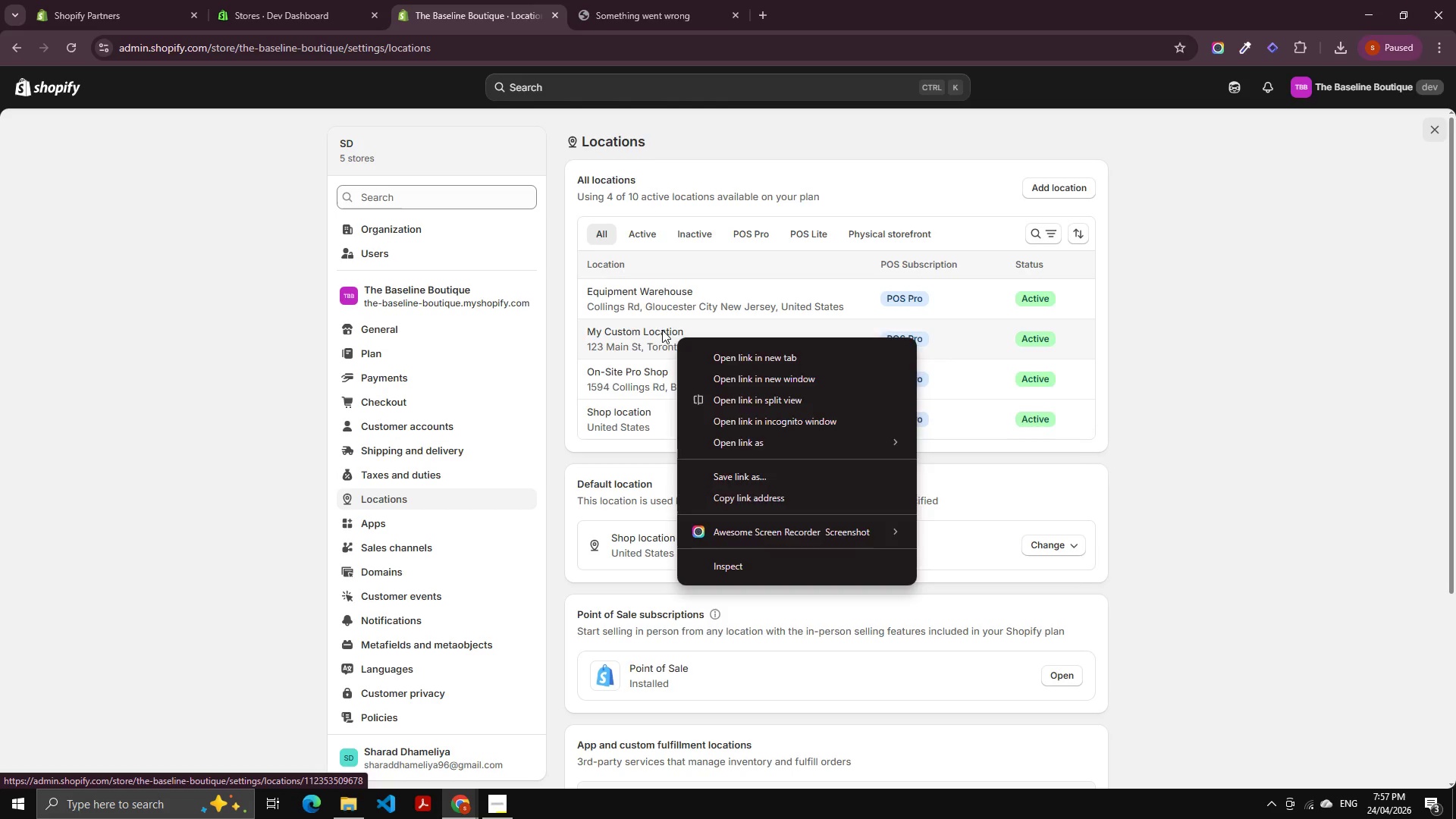 
left_click([656, 328])
 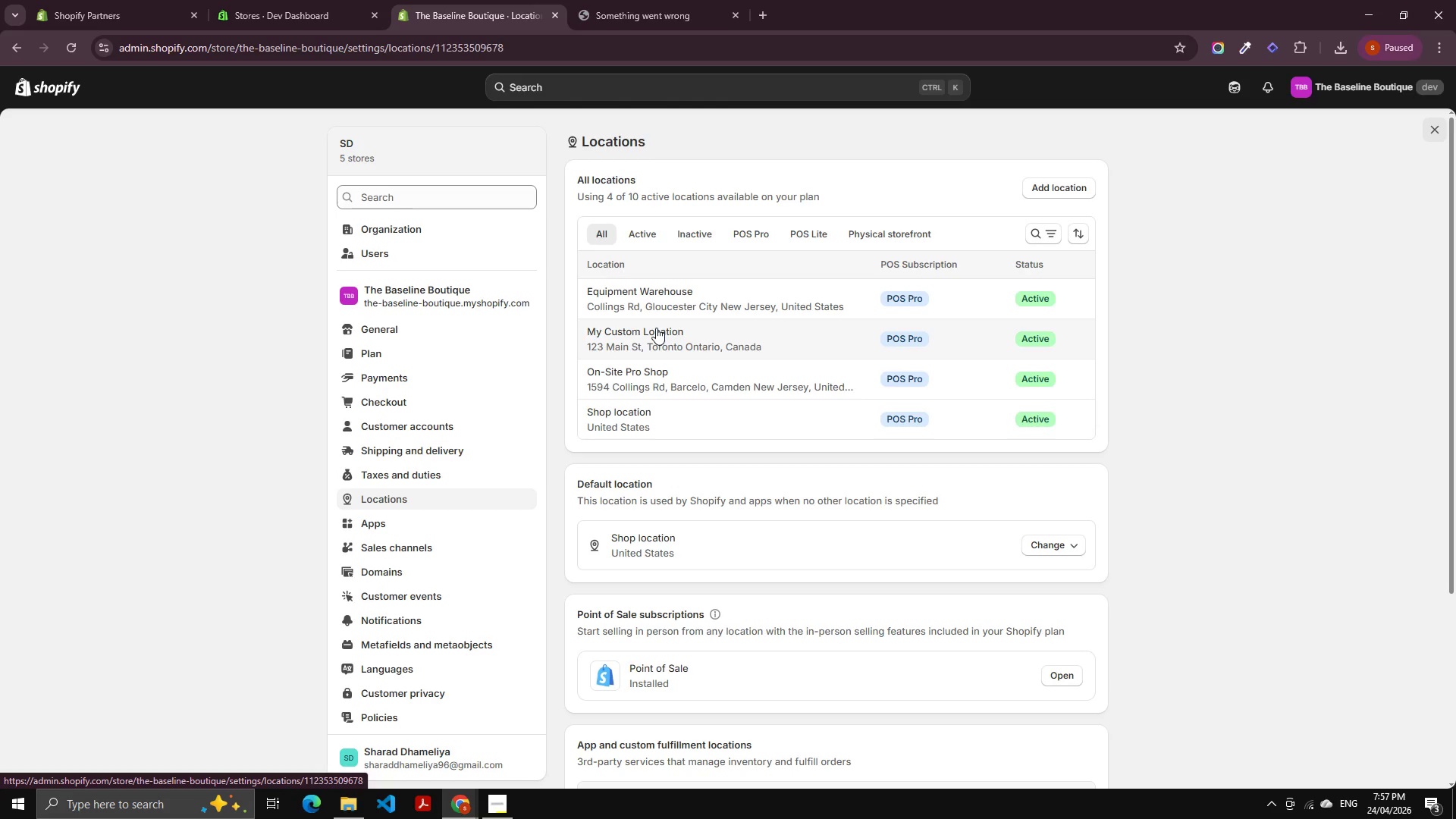 
mouse_move([687, 337])
 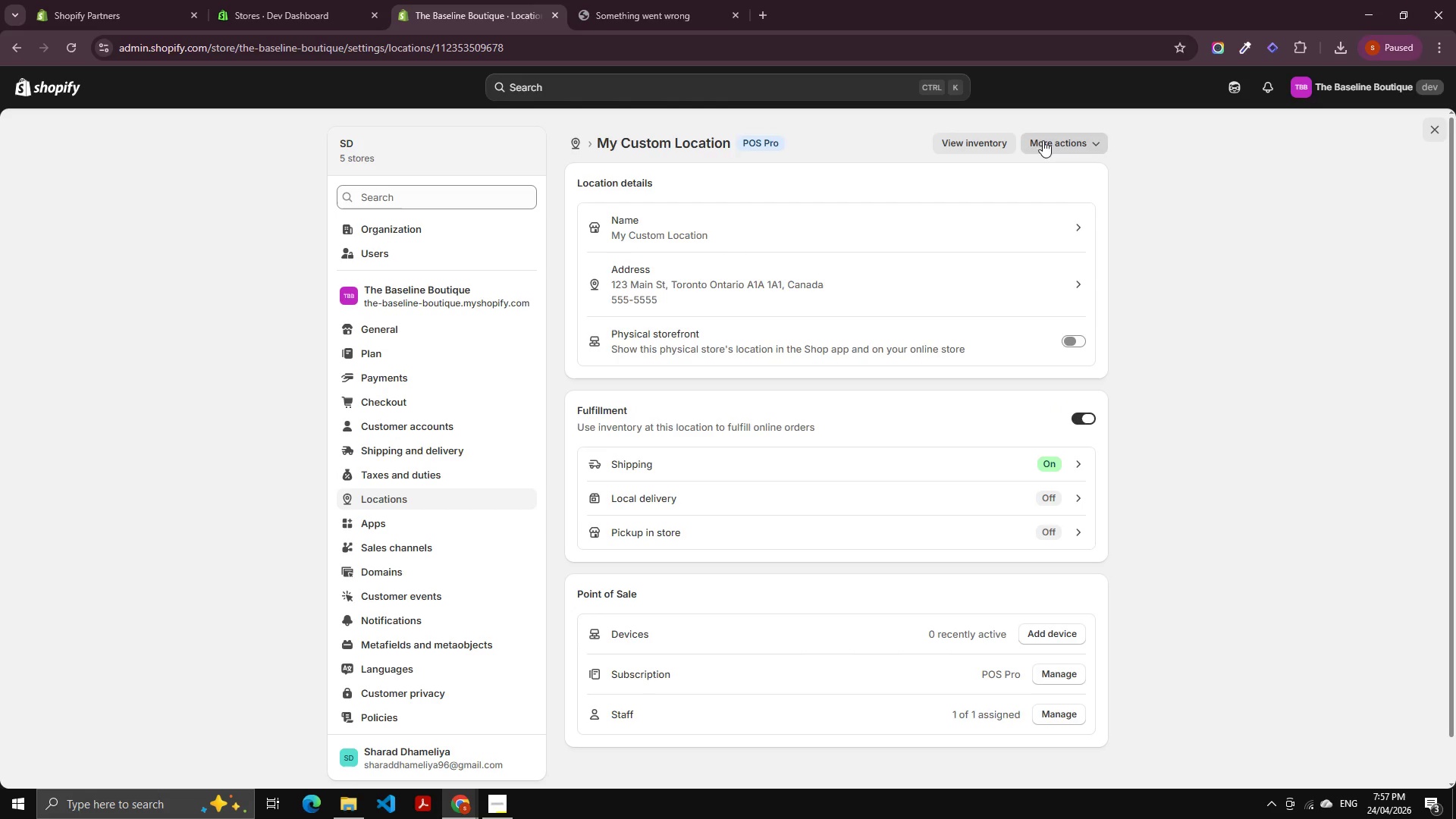 
left_click([1062, 139])
 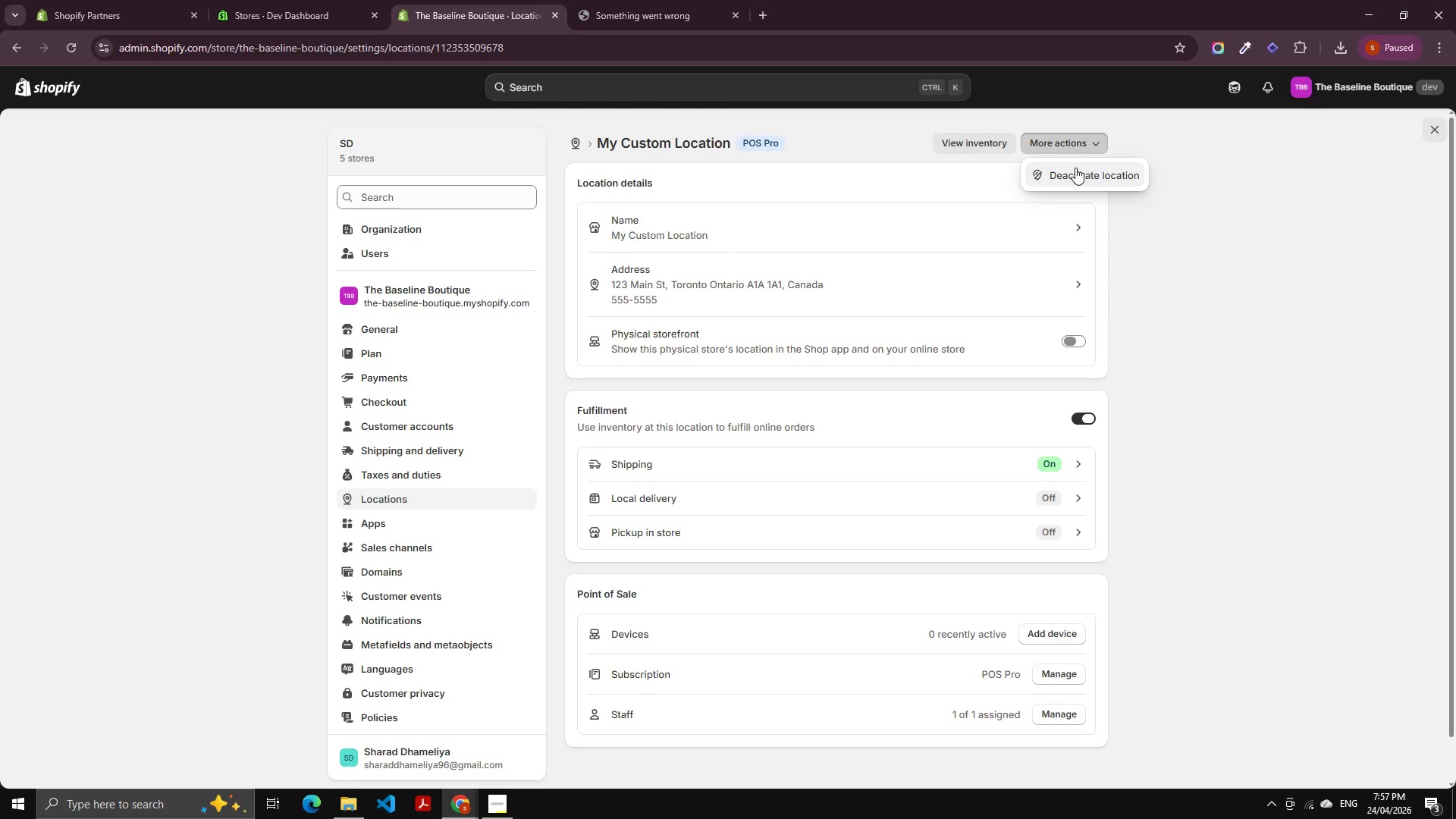 
left_click([1075, 168])
 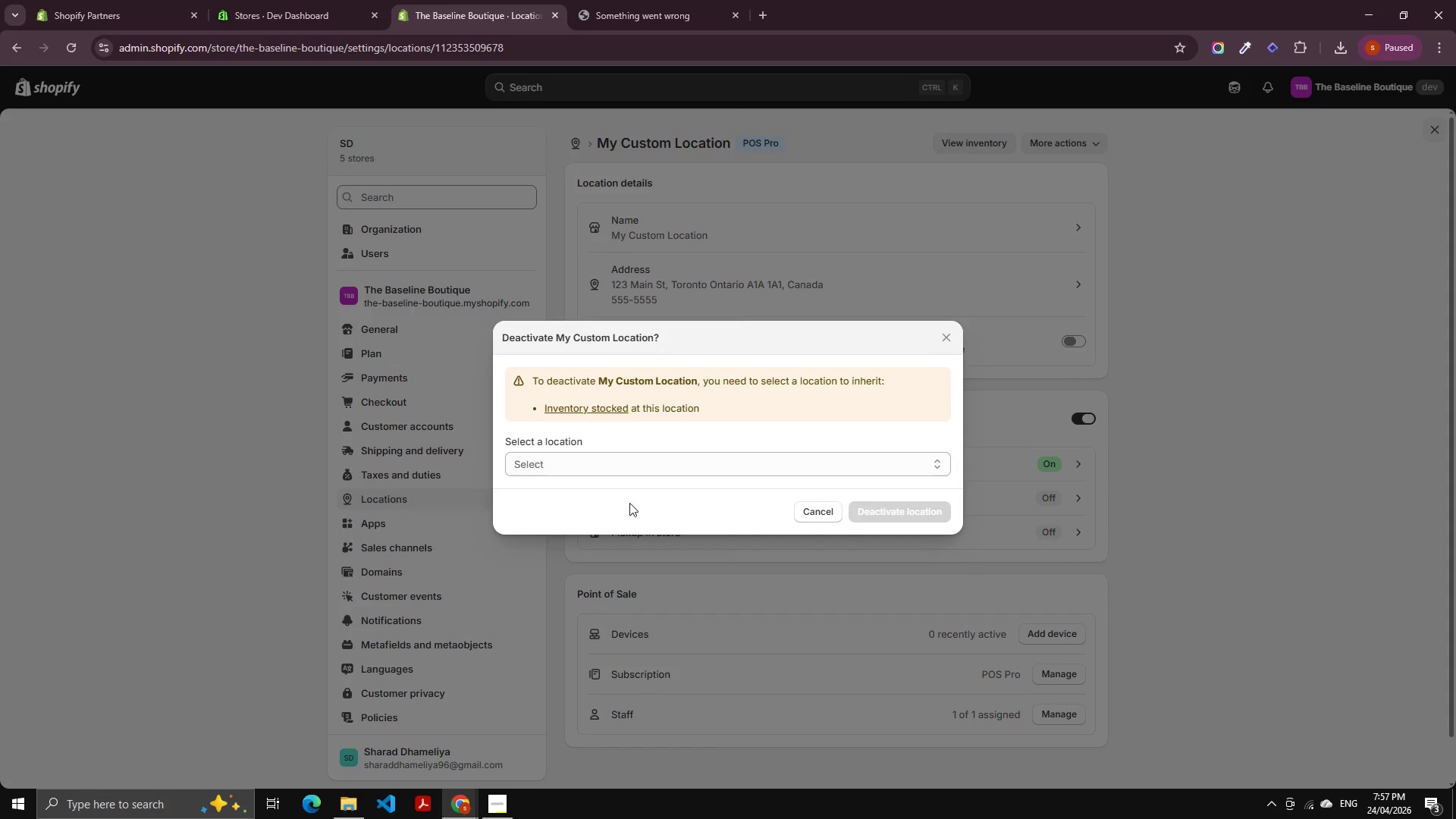 
left_click([608, 463])
 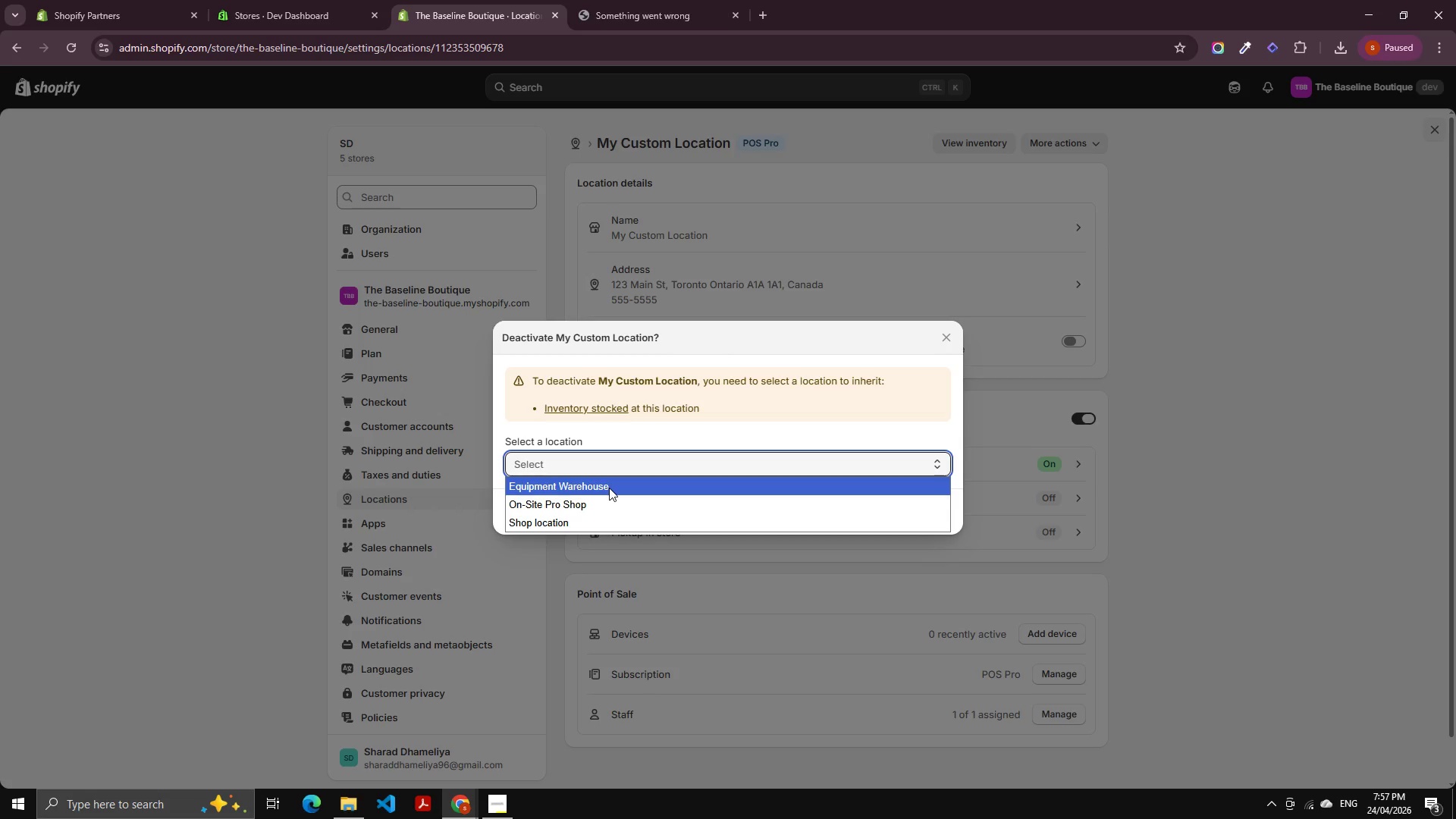 
wait(19.52)
 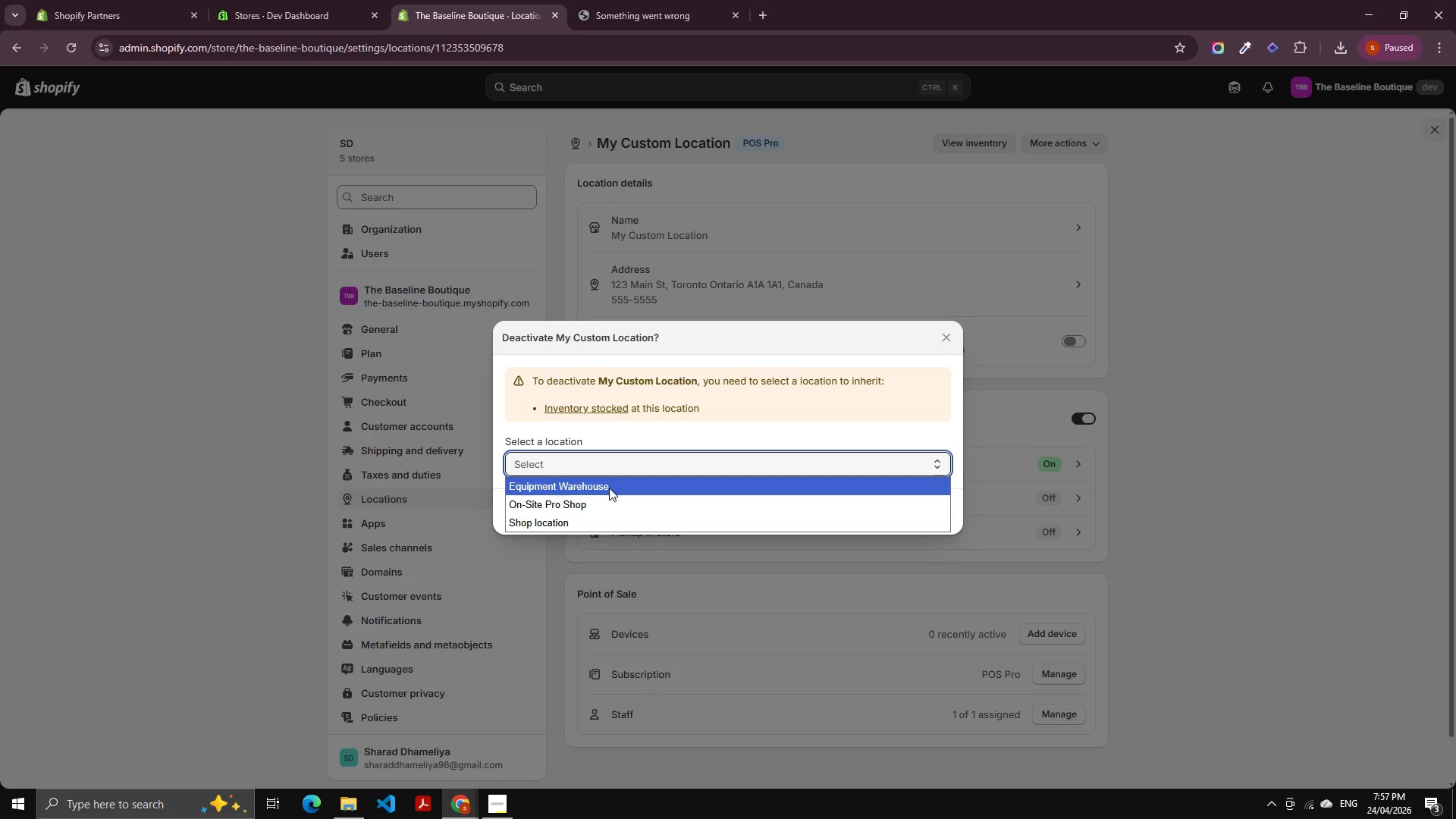 
left_click([882, 513])
 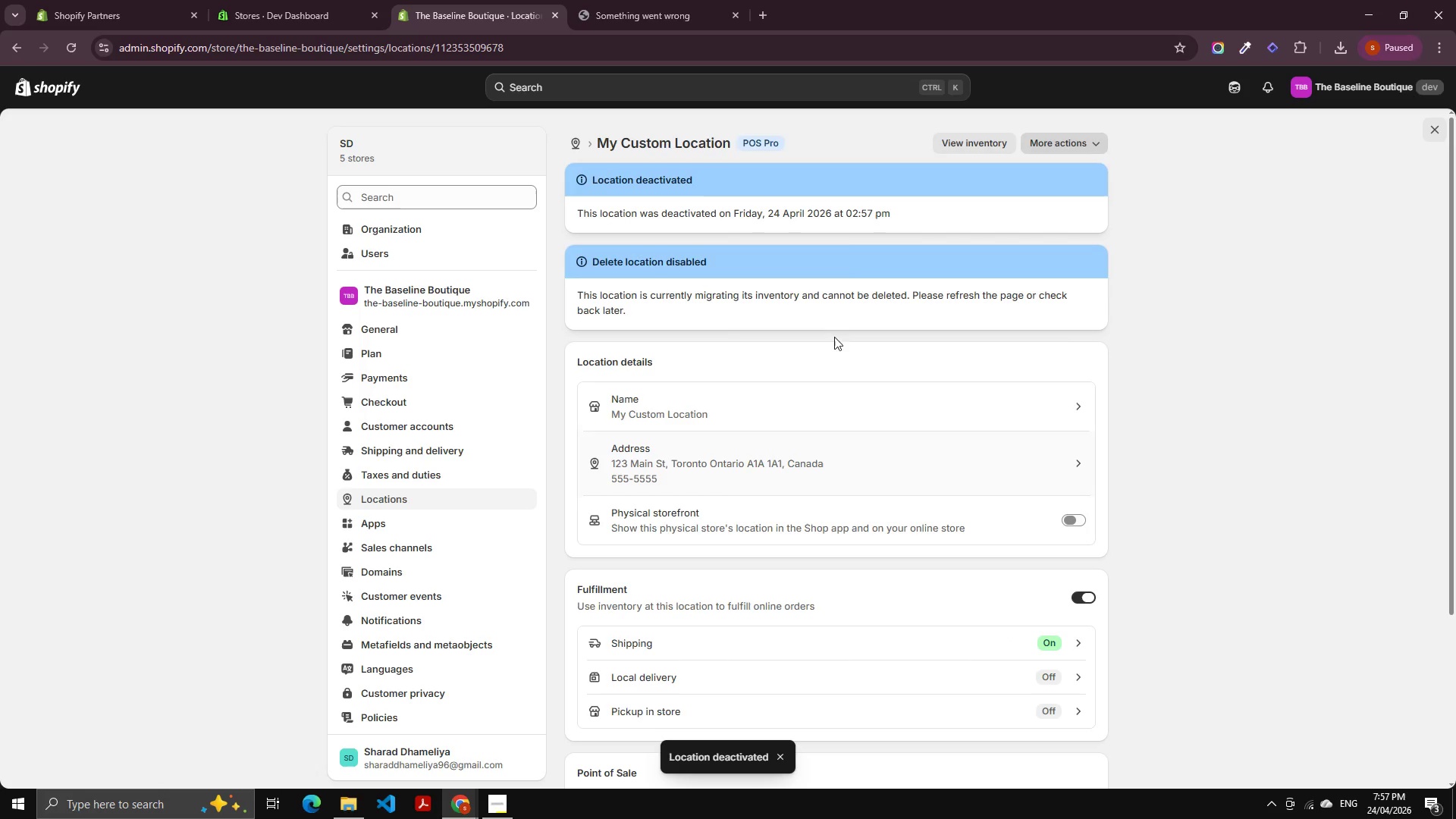 
wait(6.72)
 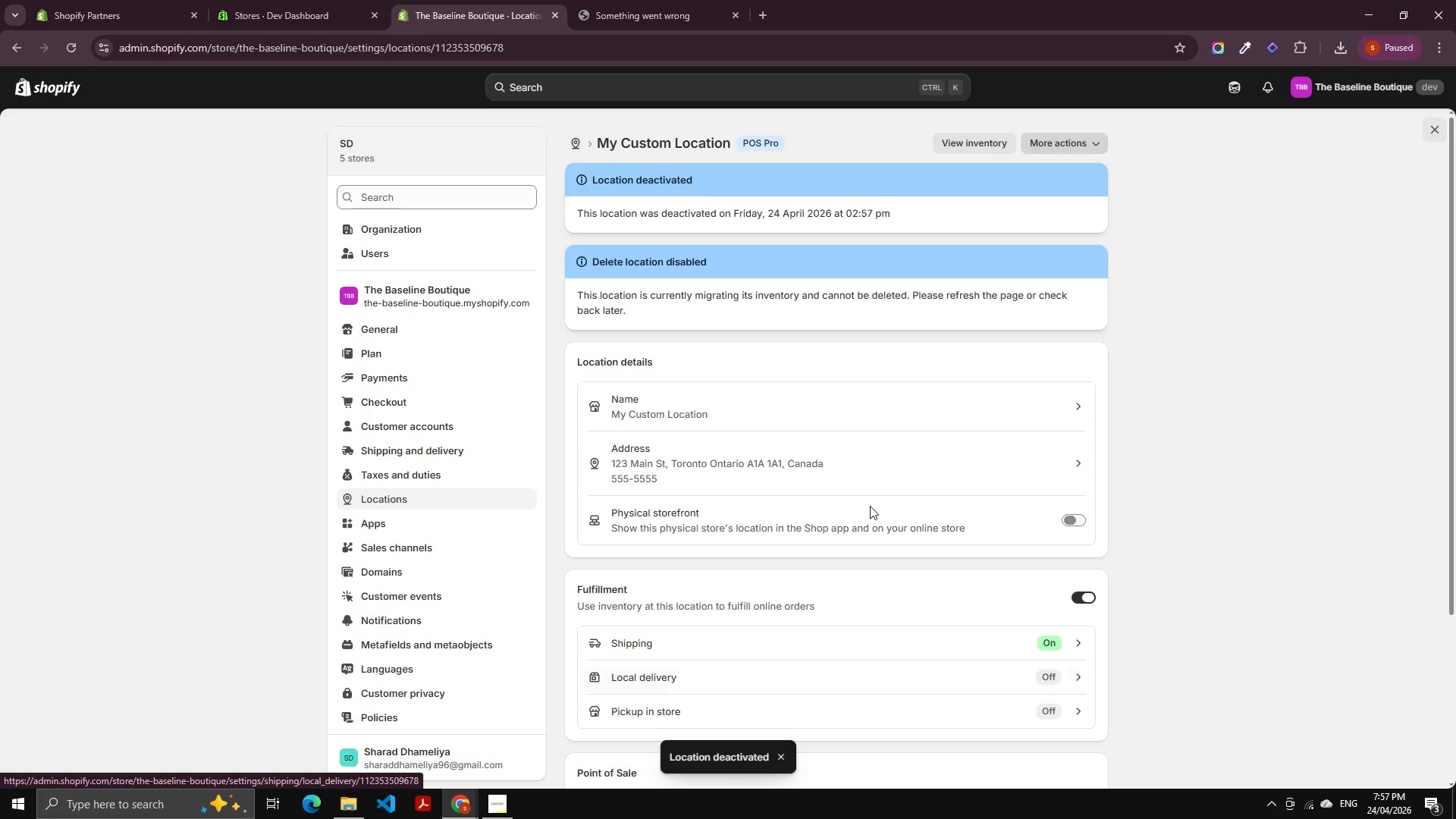 
left_click([9, 49])
 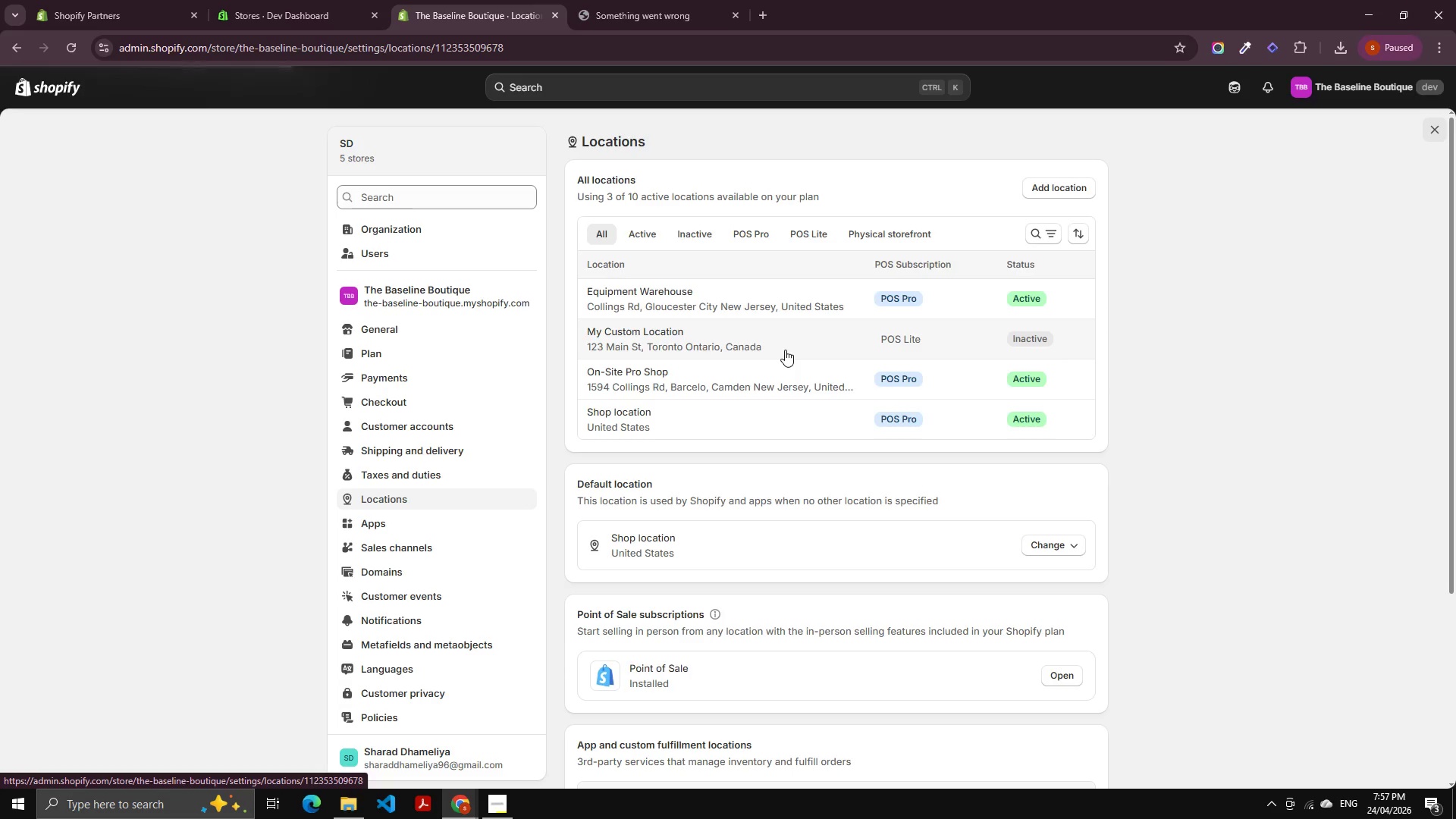 
wait(7.98)
 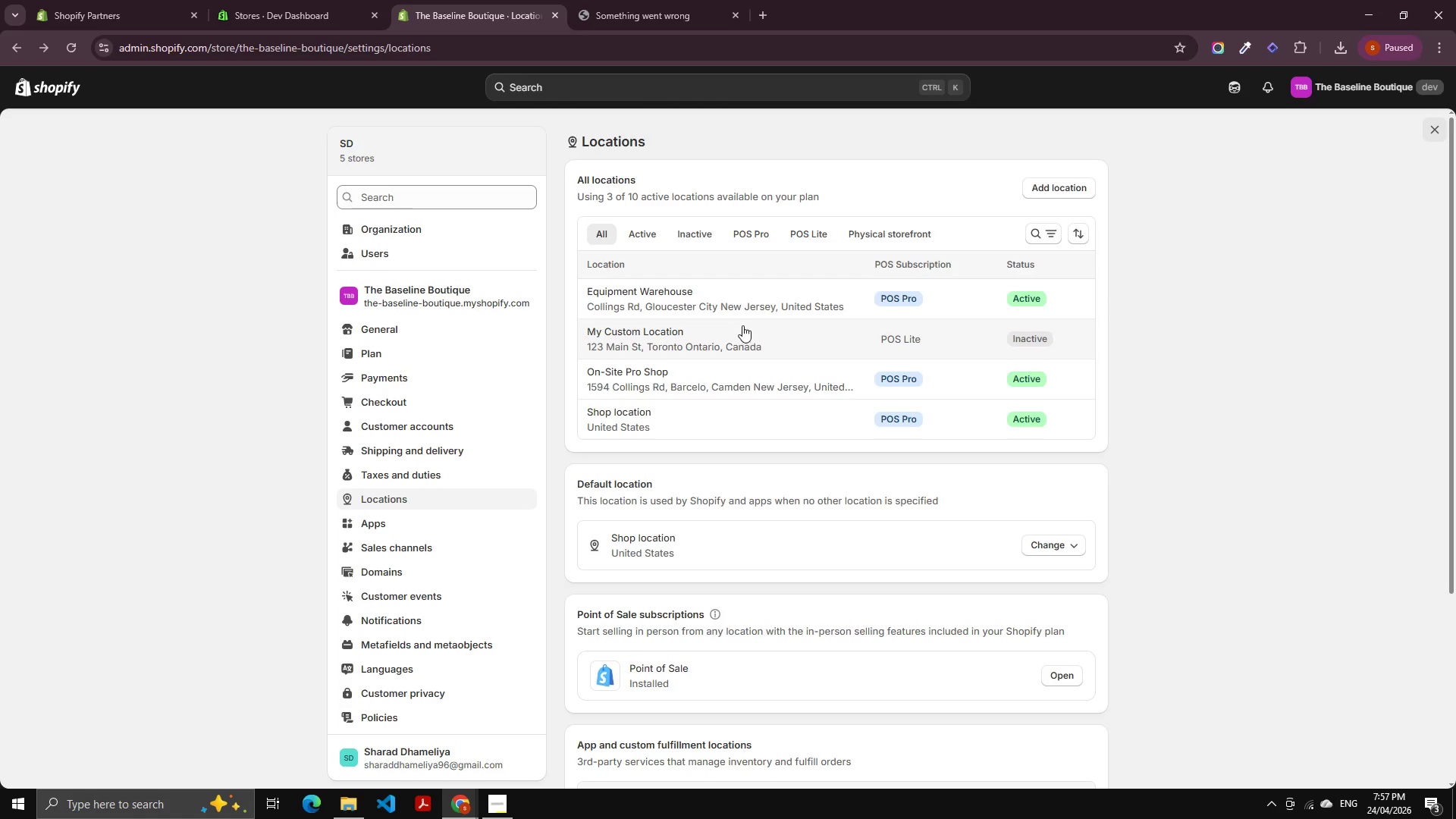 
left_click([1050, 145])
 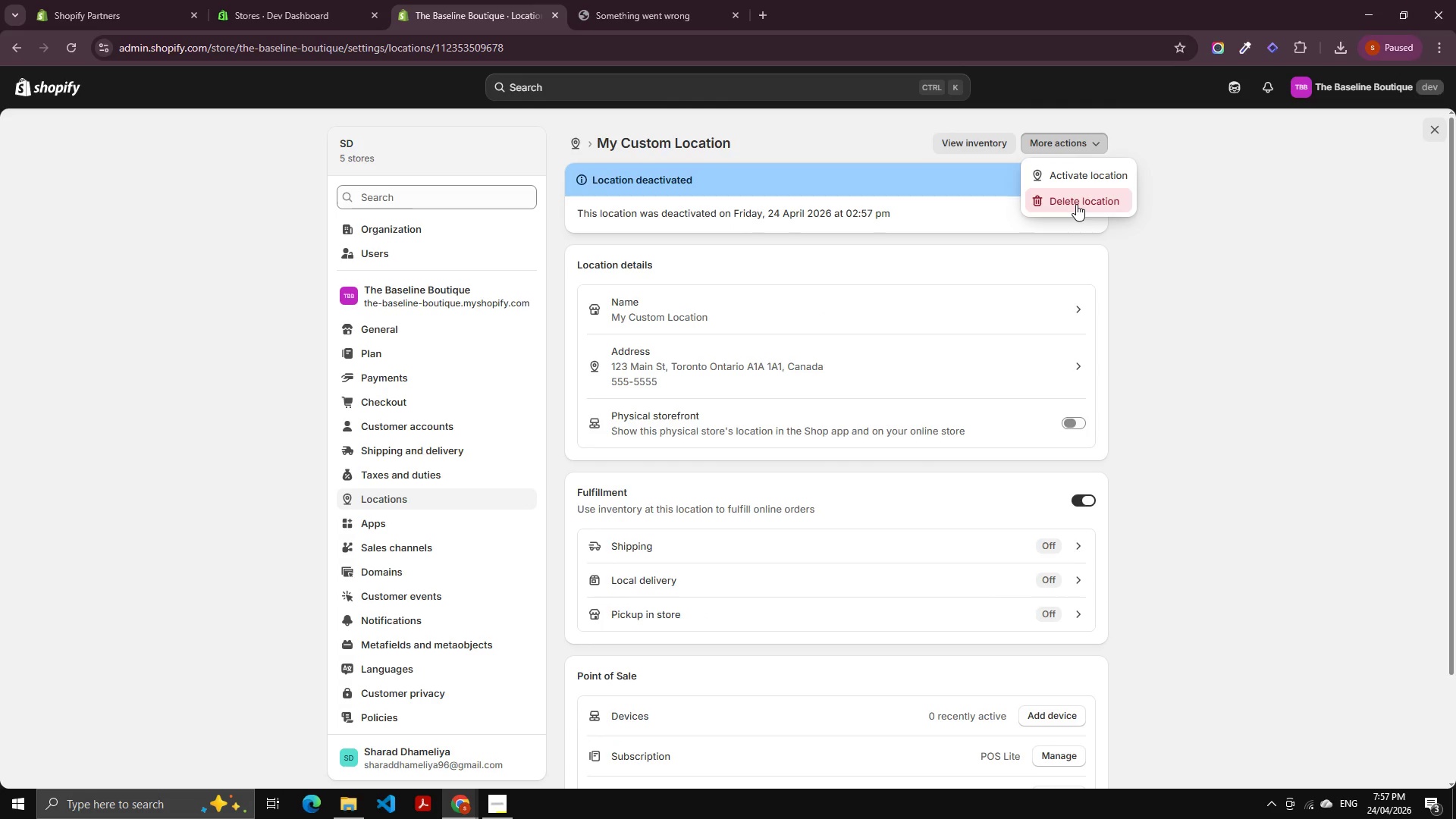 
left_click([1076, 204])
 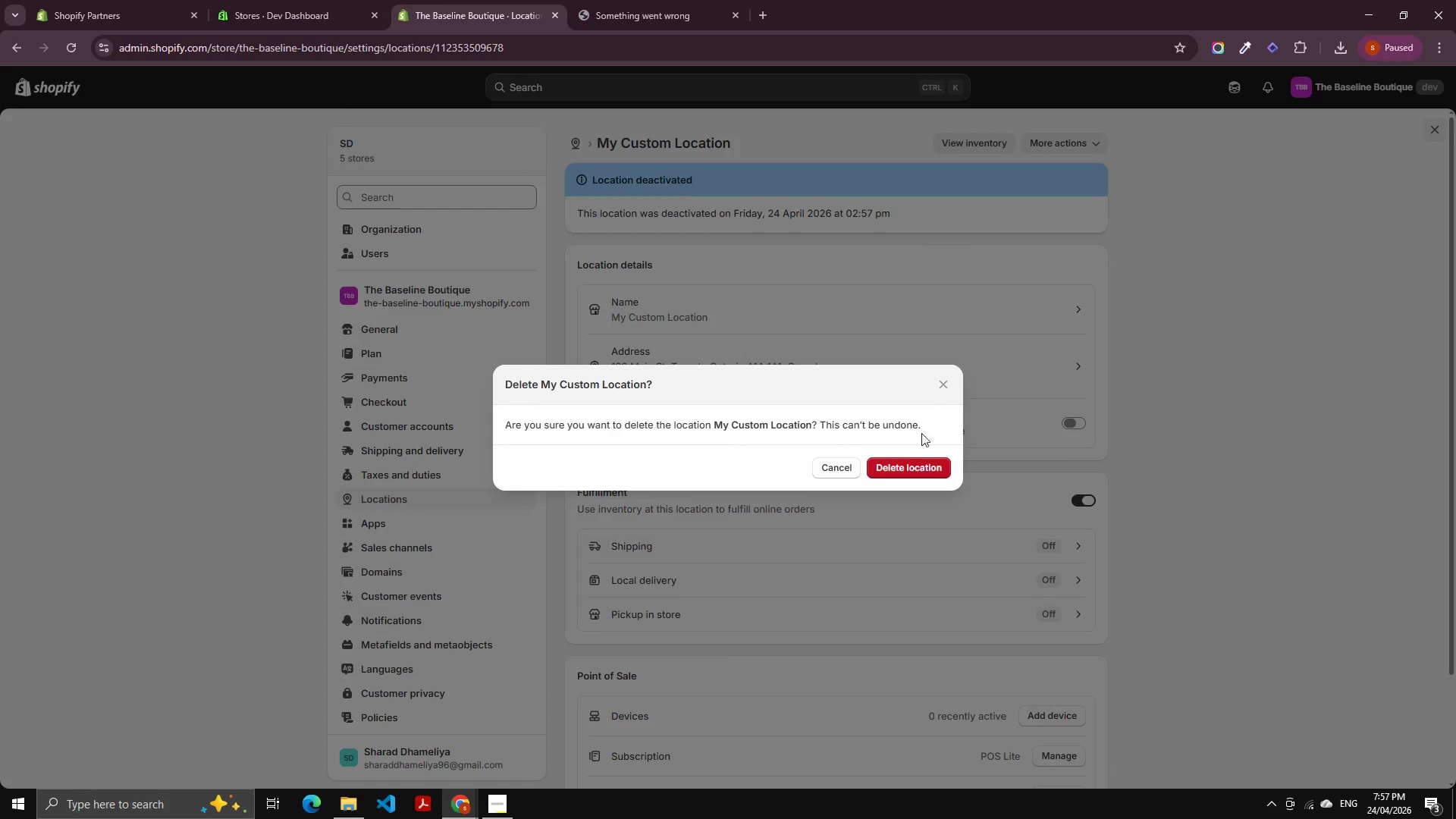 
left_click([896, 470])
 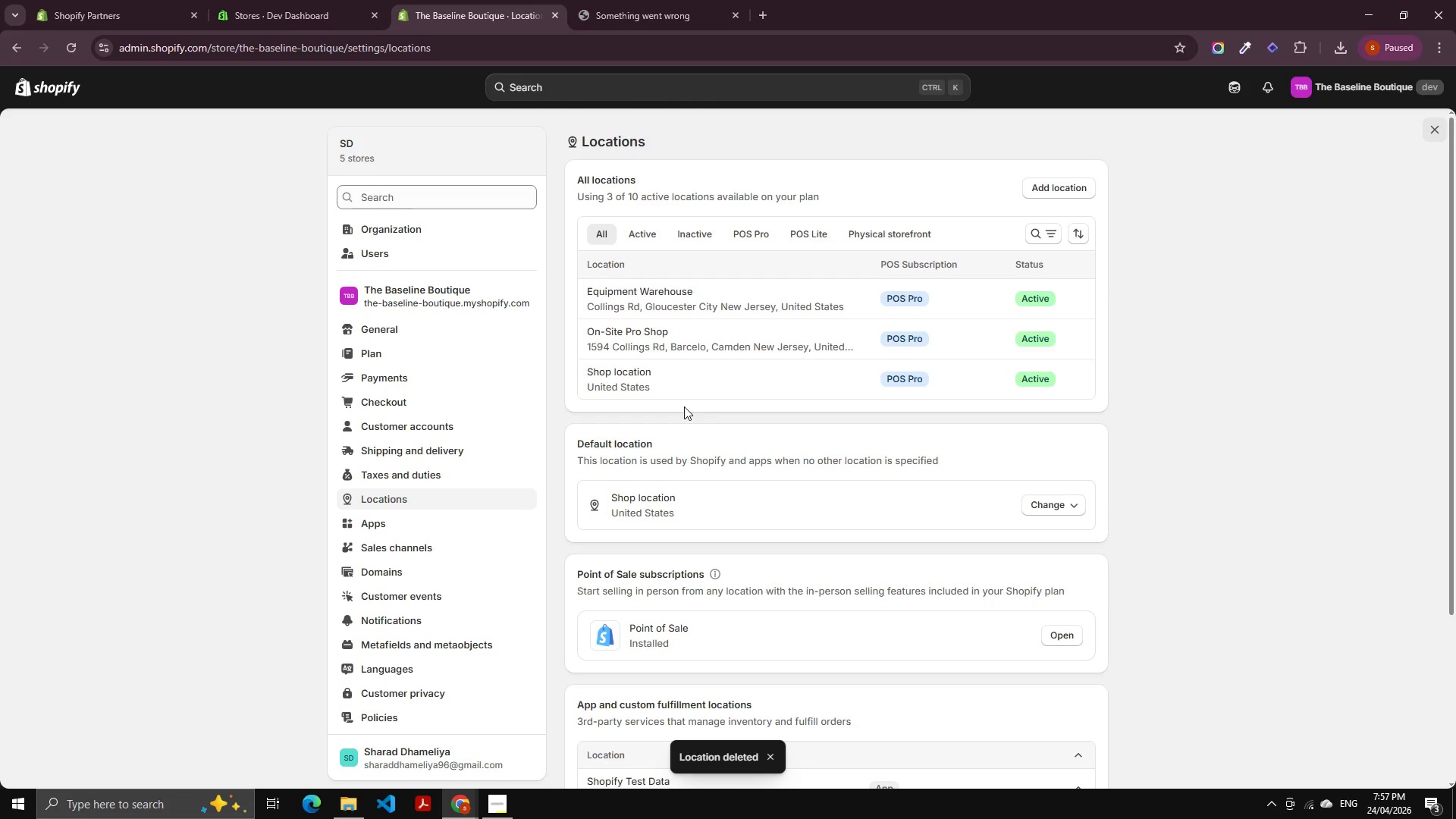 
wait(10.84)
 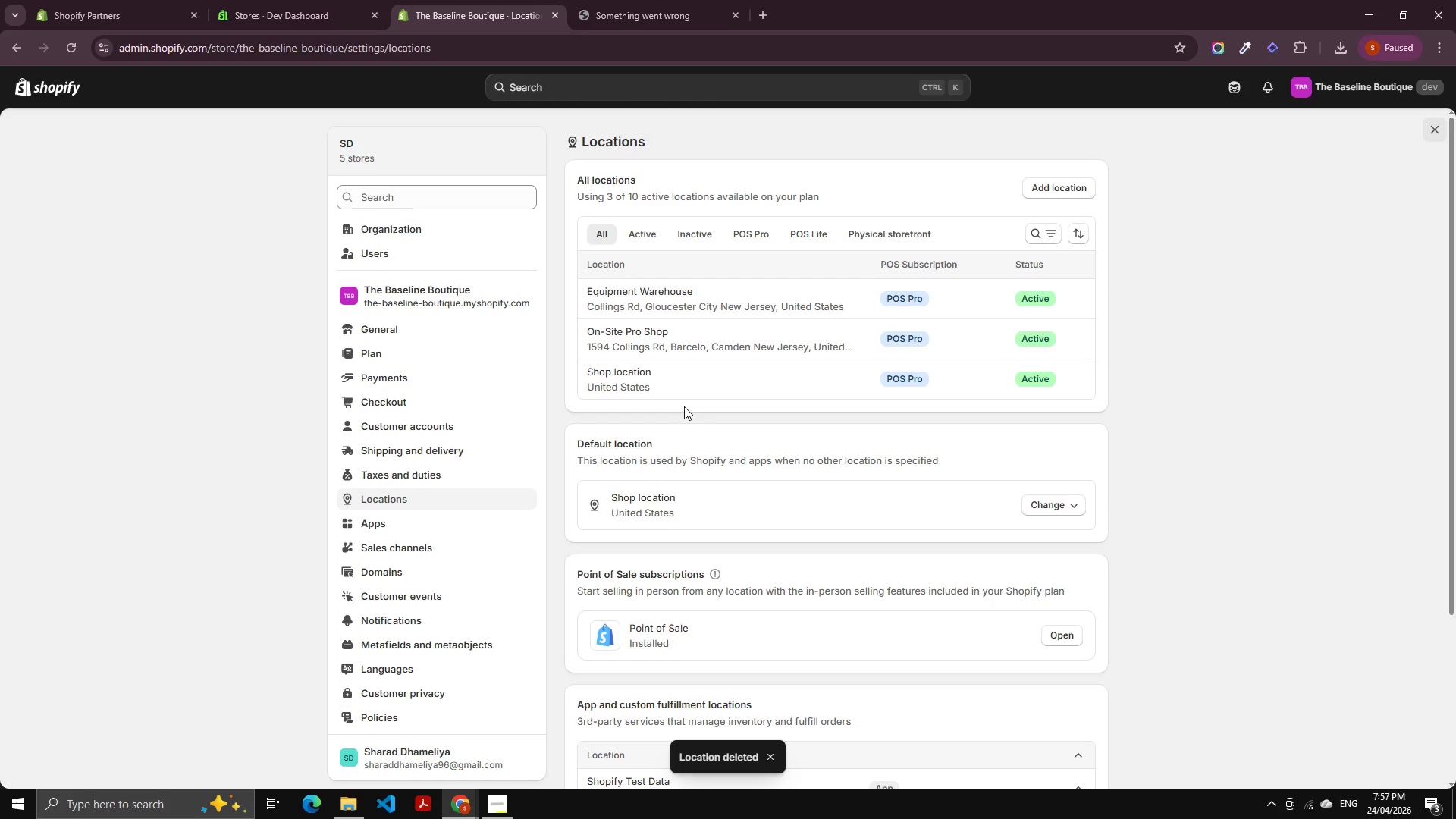 
left_click([1224, 42])
 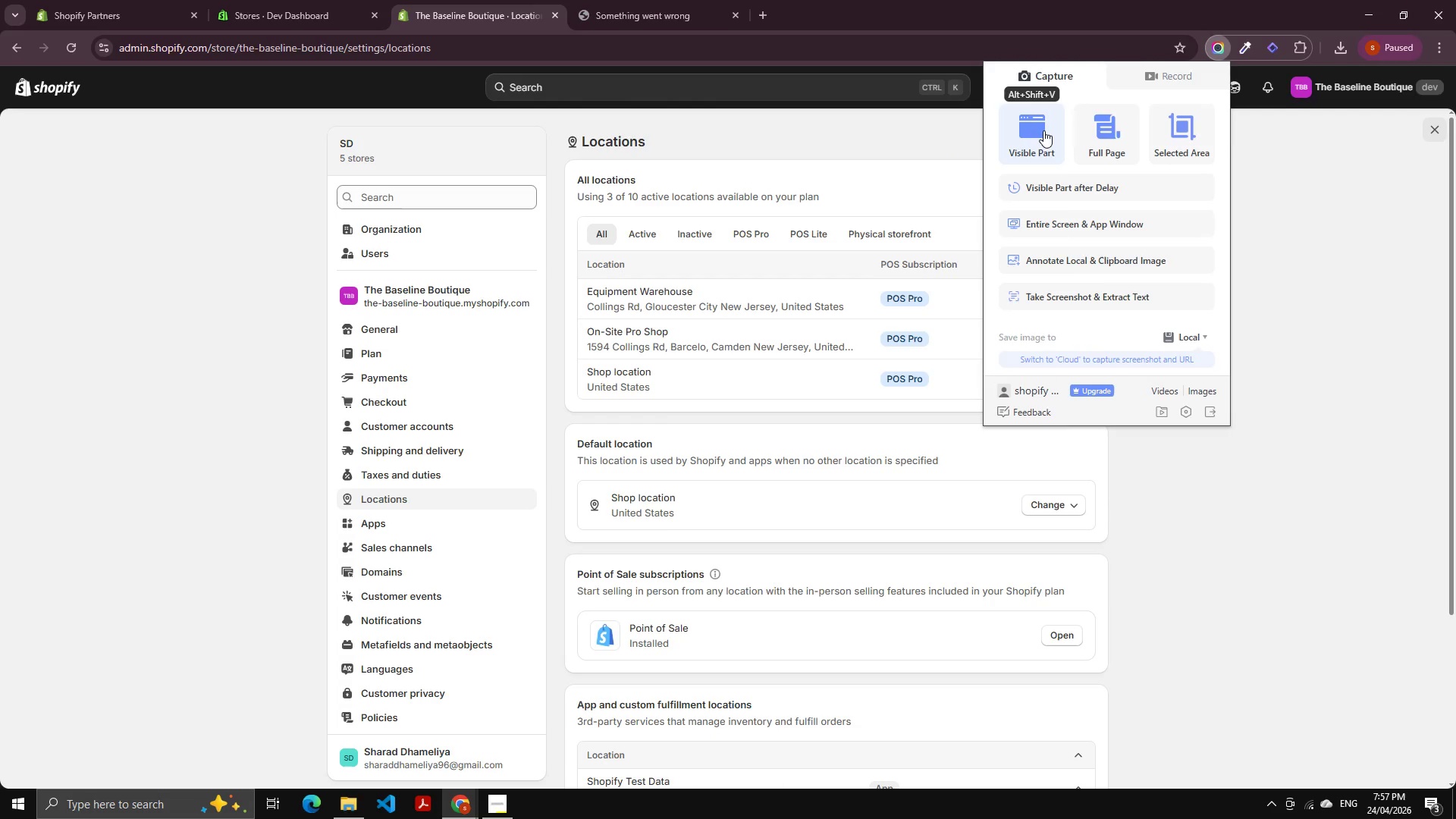 
left_click([1043, 130])
 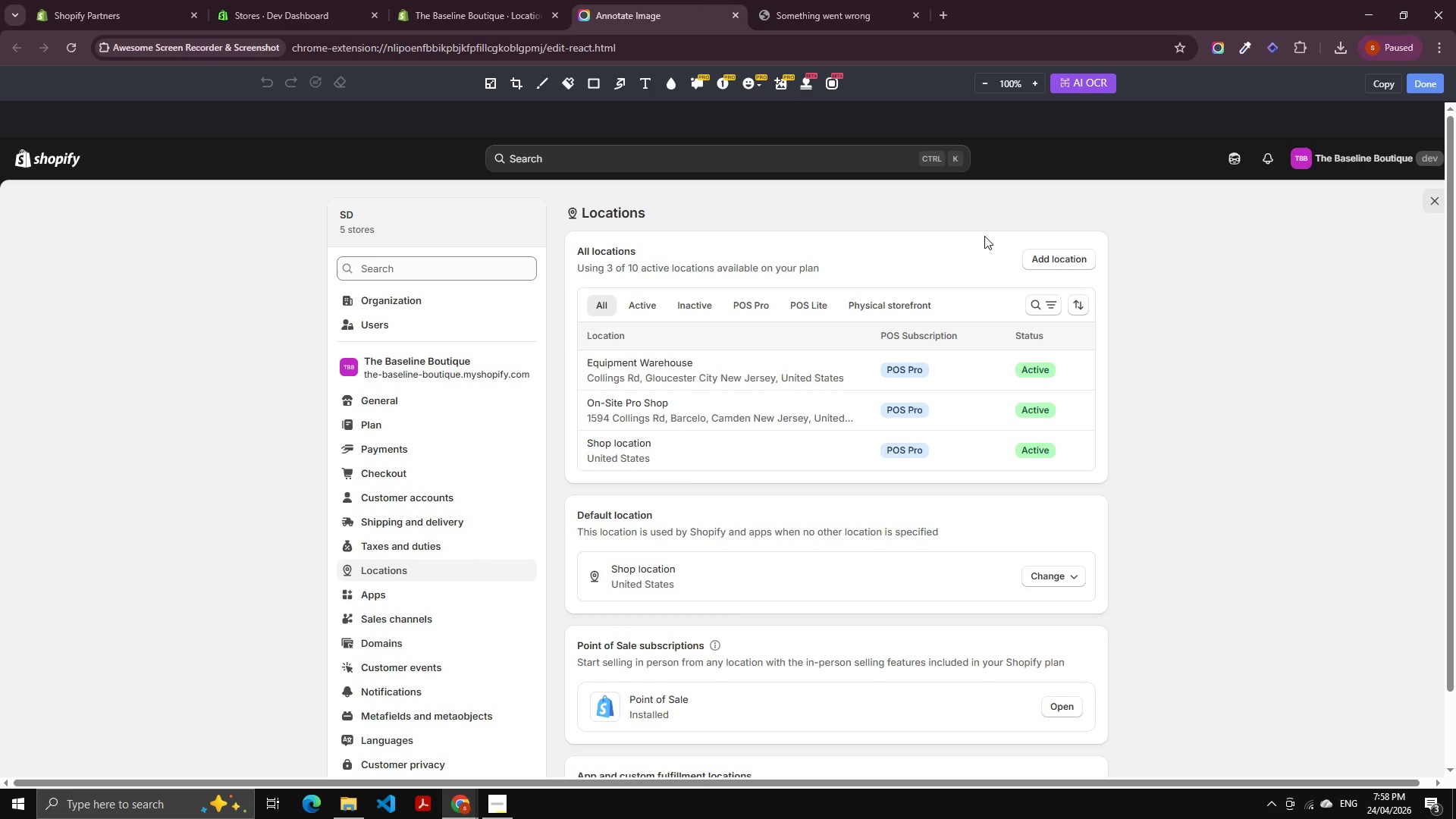 
scroll: coordinate [691, 466], scroll_direction: down, amount: 1.0
 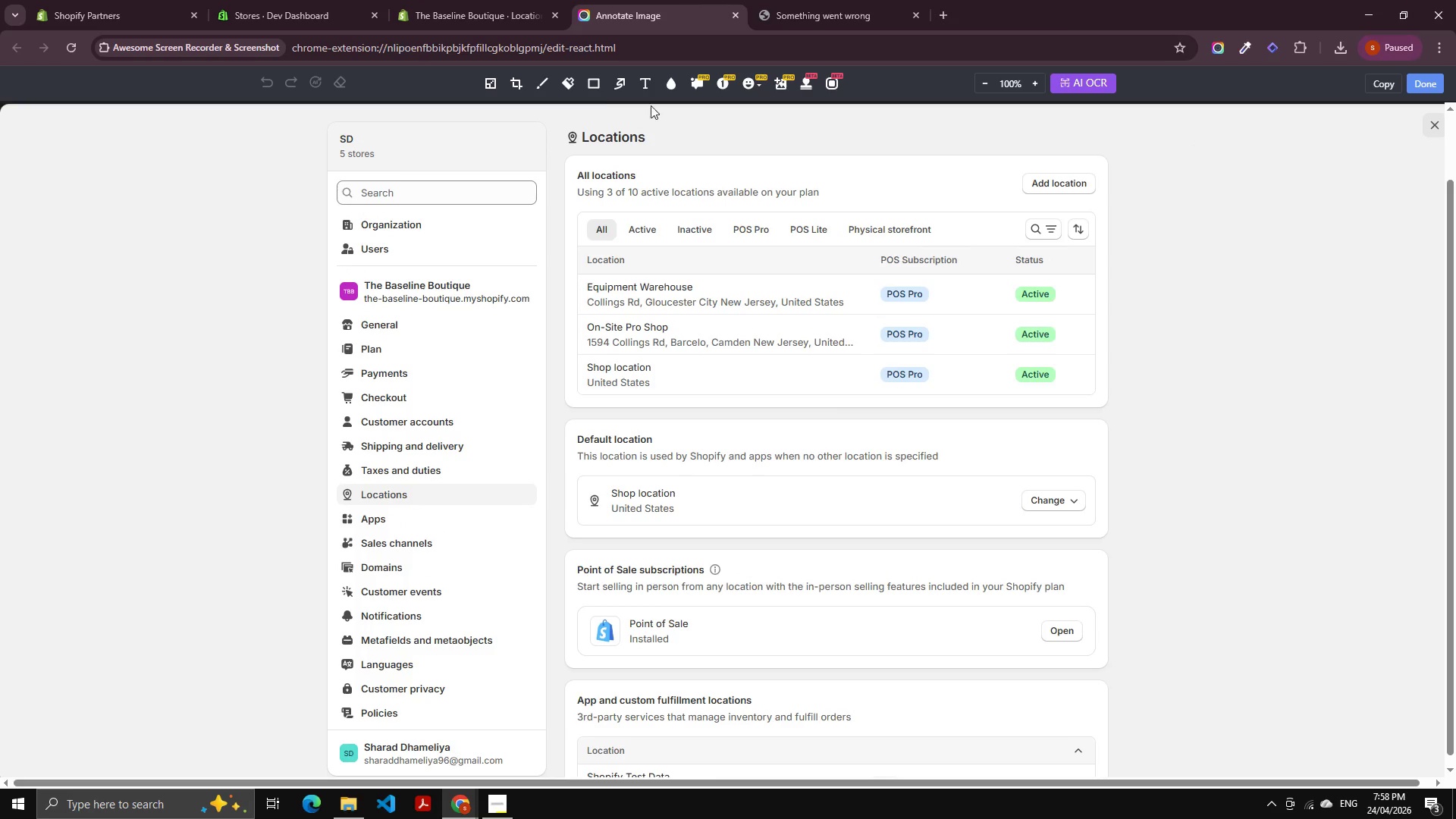 
left_click([592, 80])
 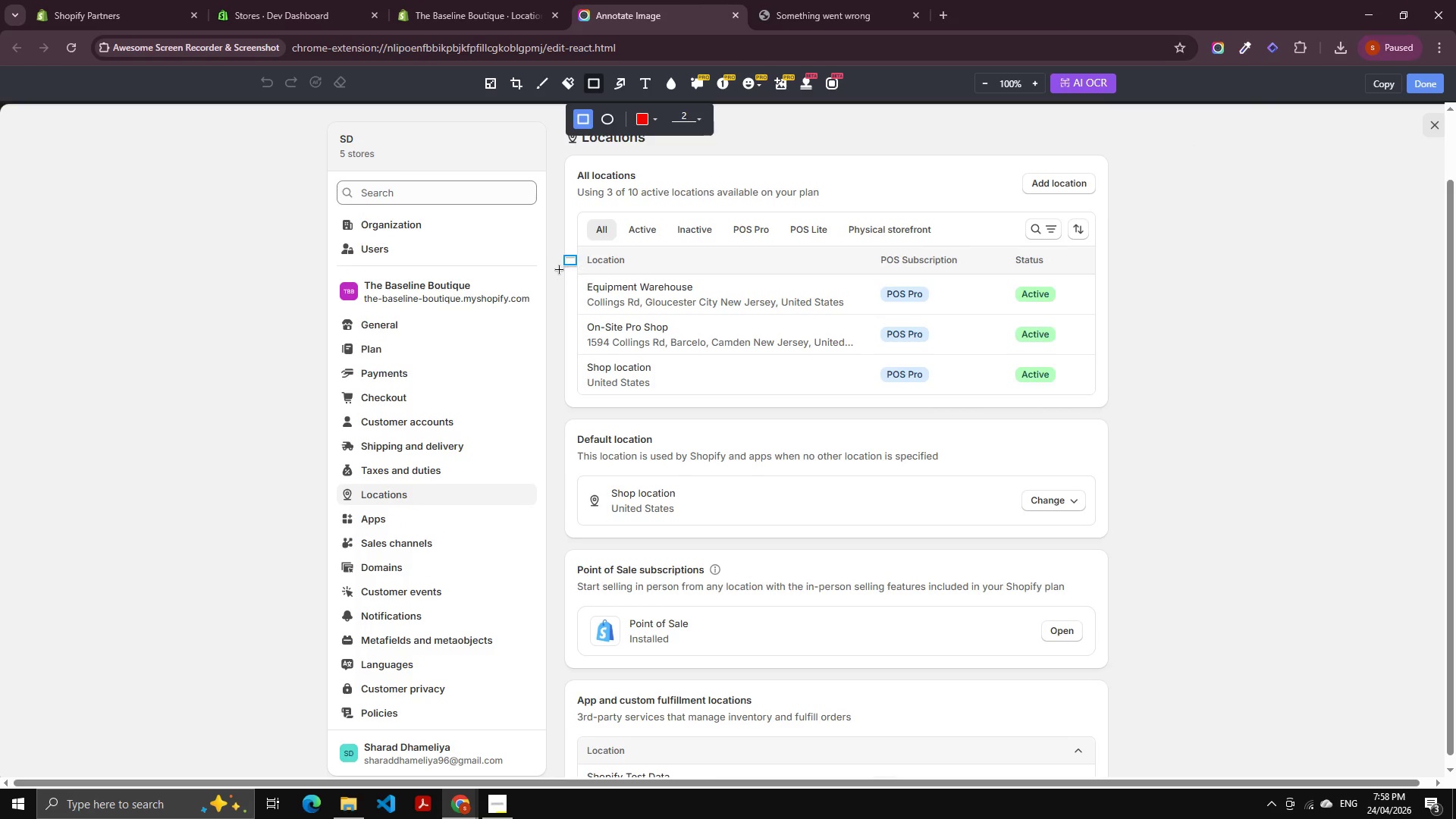 
left_click_drag(start_coordinate=[560, 263], to_coordinate=[1112, 357])
 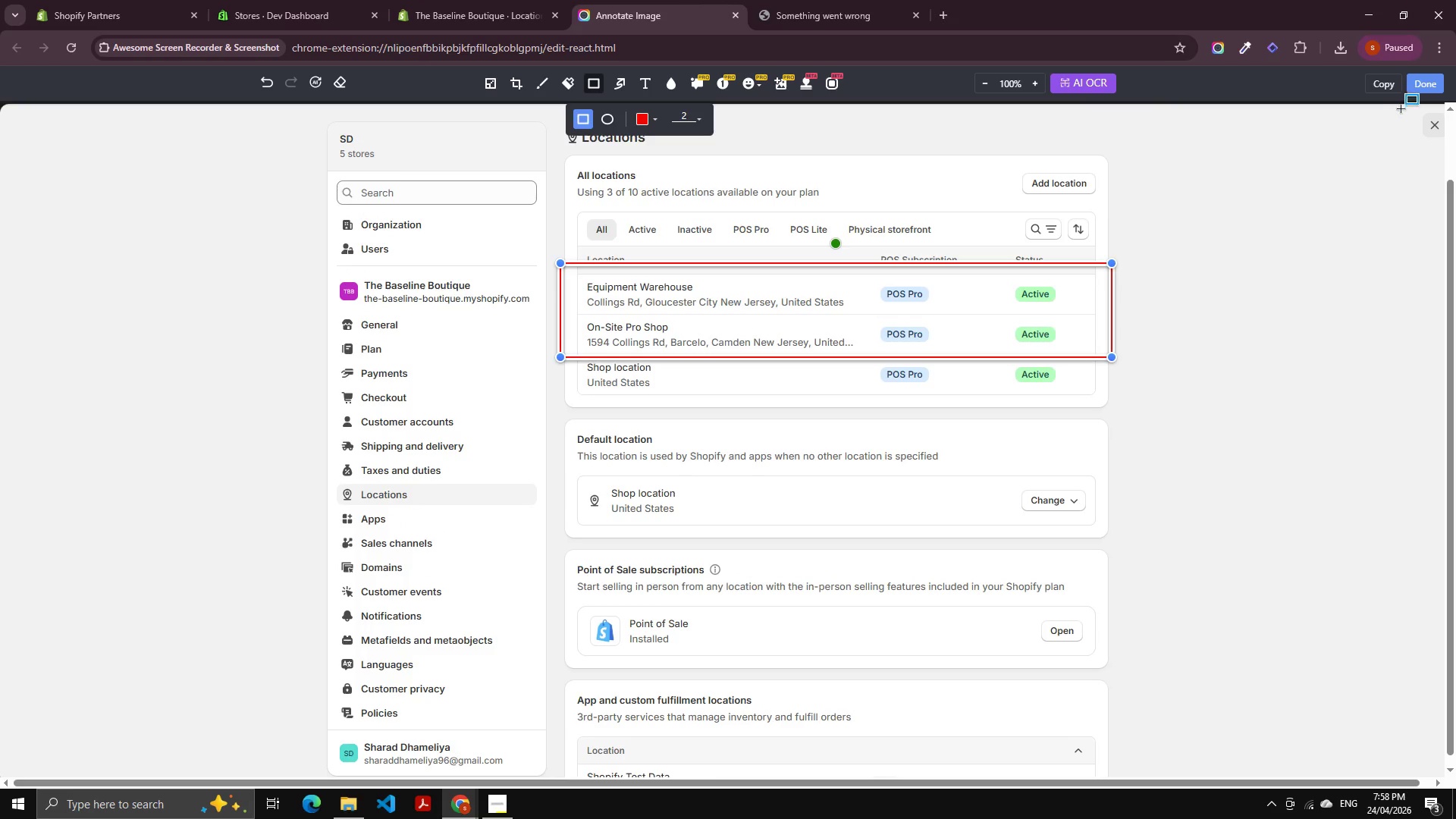 
double_click([1423, 80])
 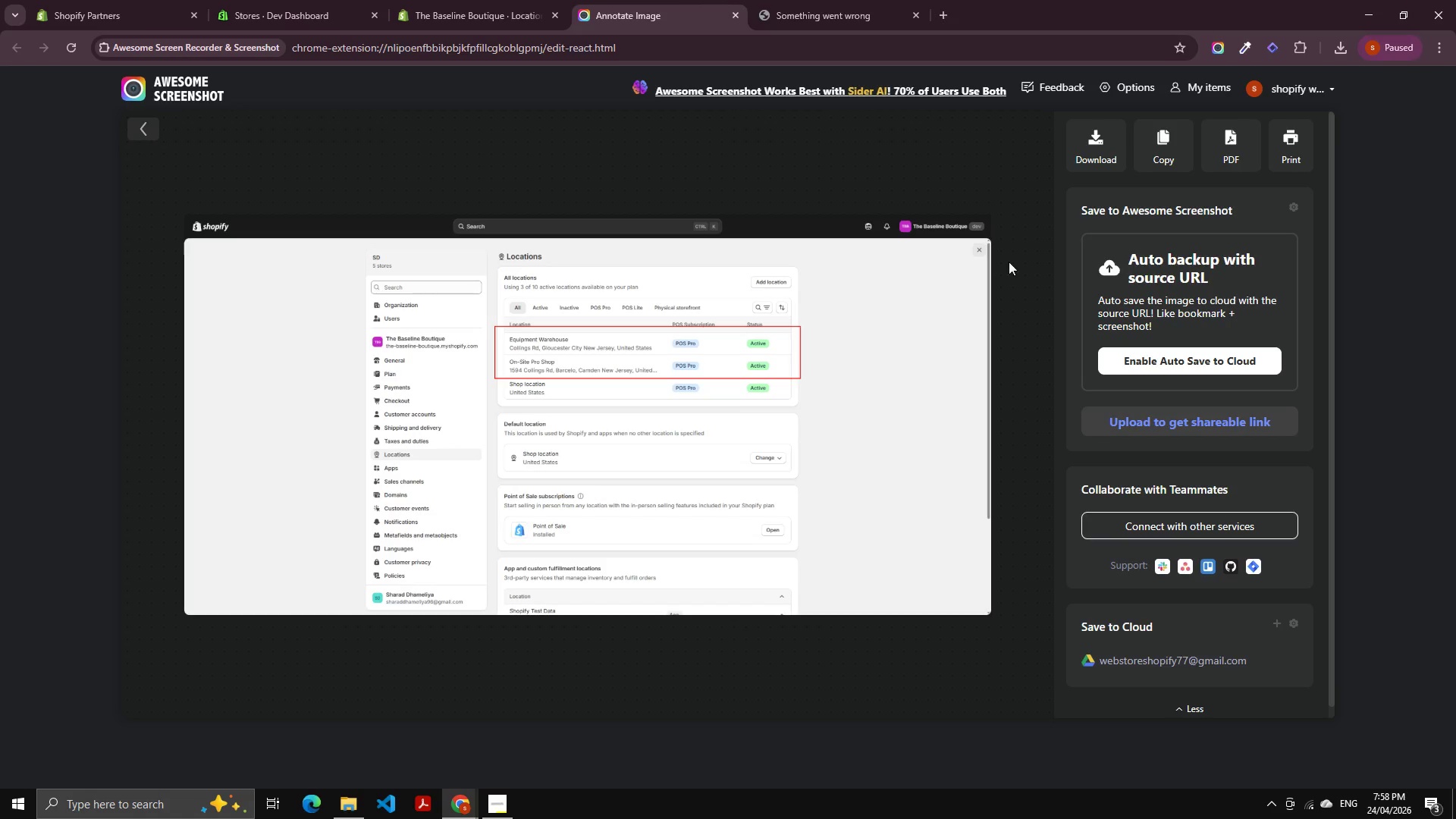 
left_click([1217, 154])
 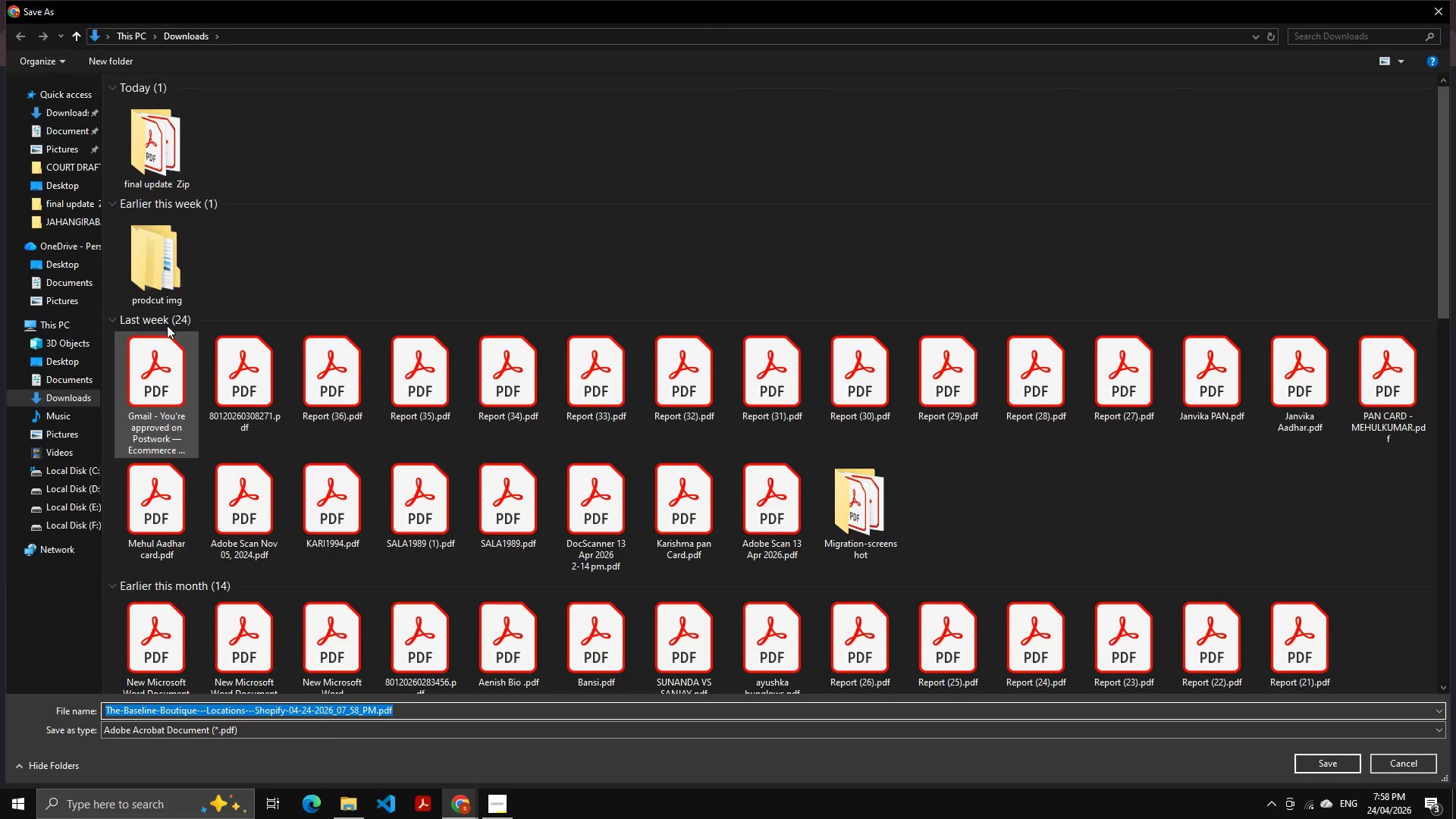 
double_click([156, 155])
 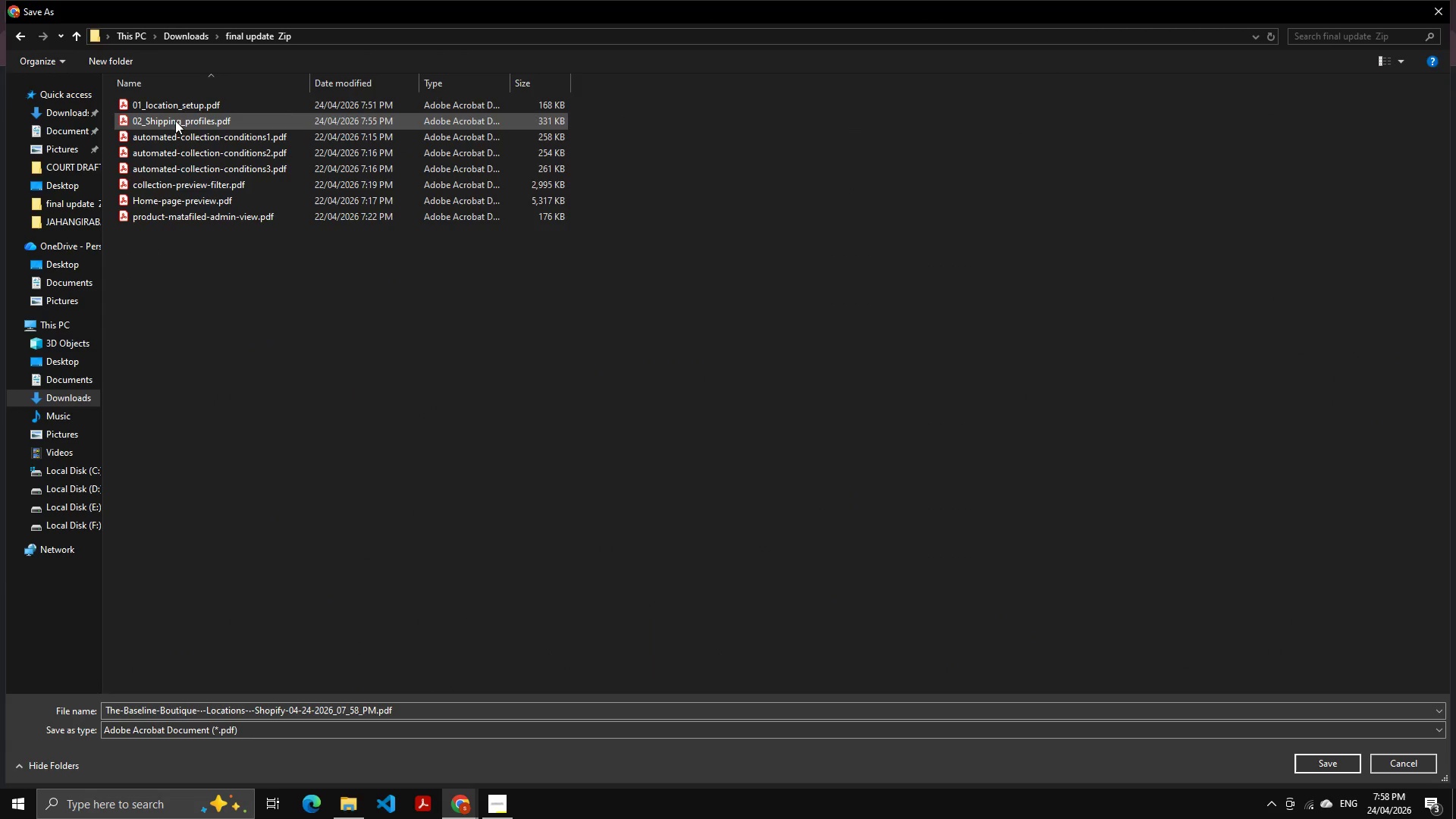 
right_click([175, 108])
 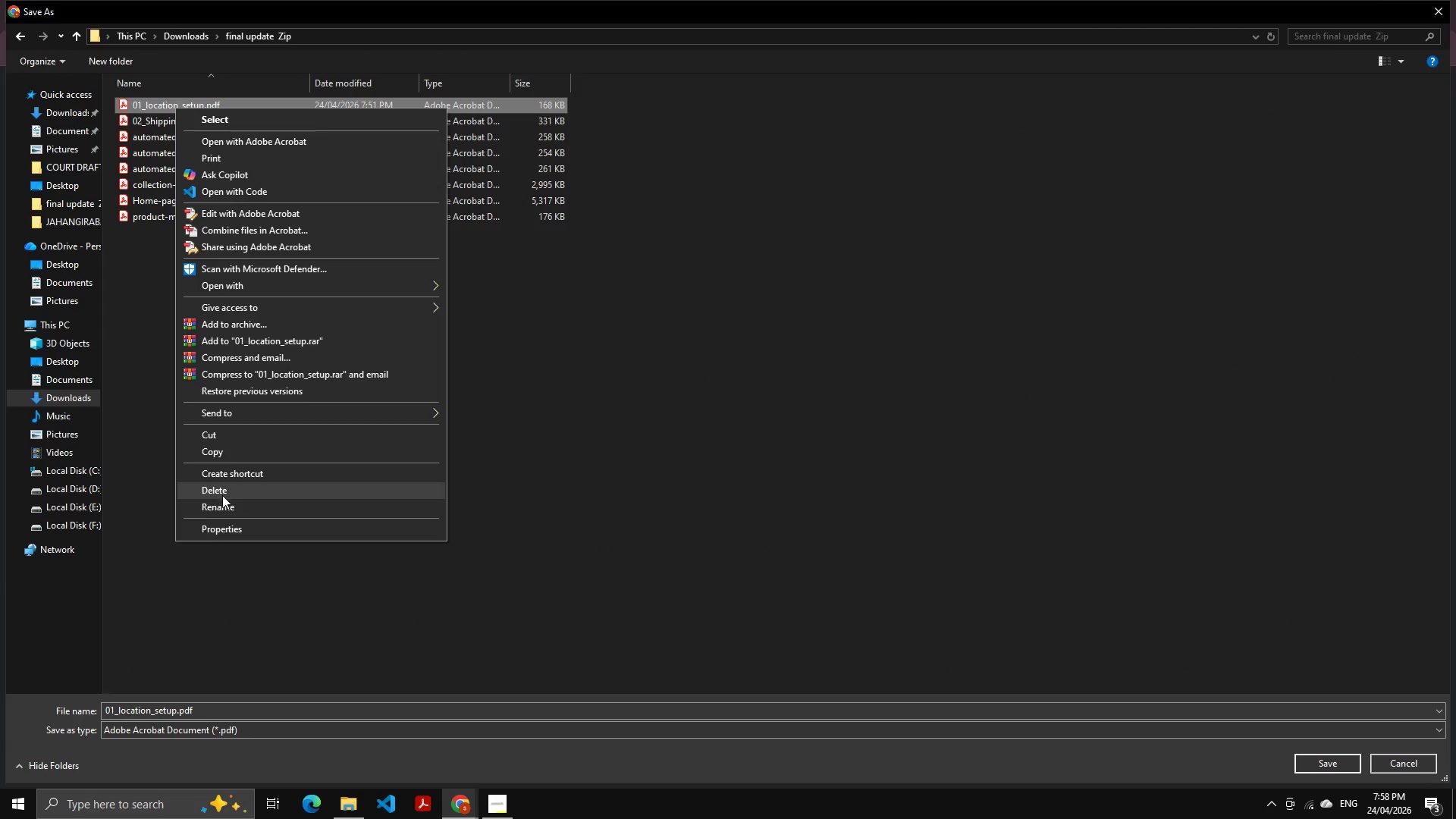 
left_click([234, 505])
 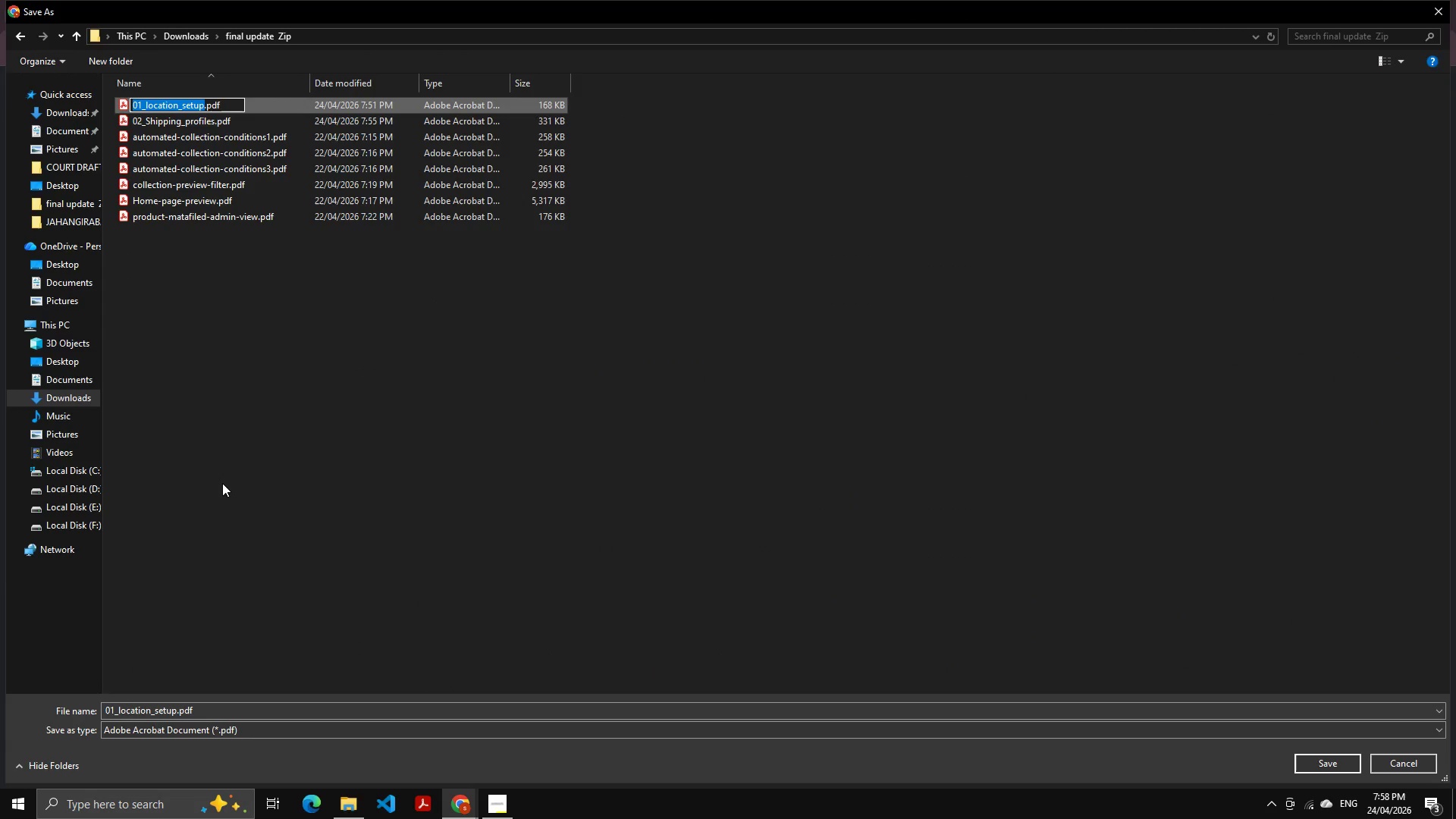 
key(Control+C)
 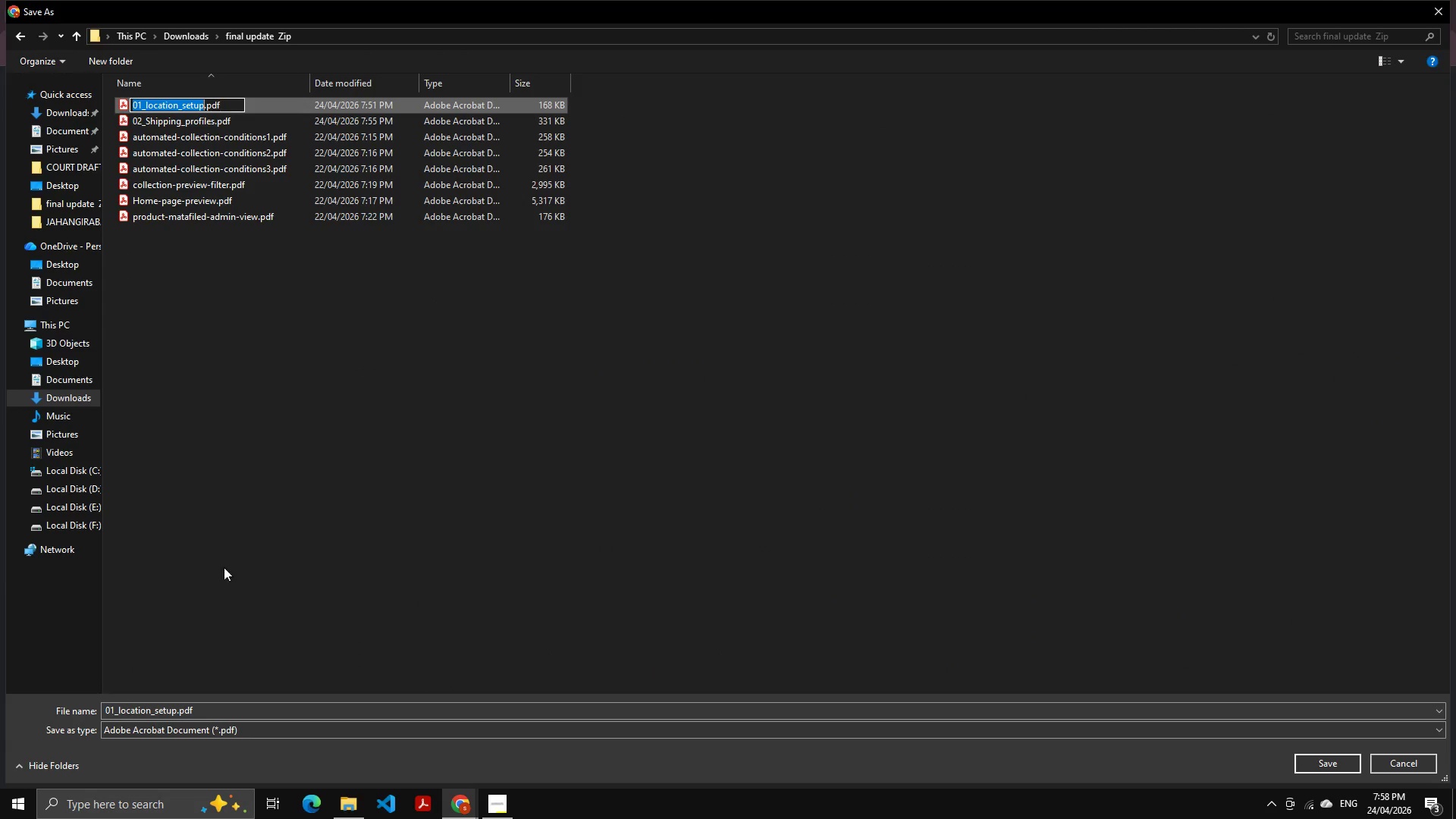 
key(Control+C)
 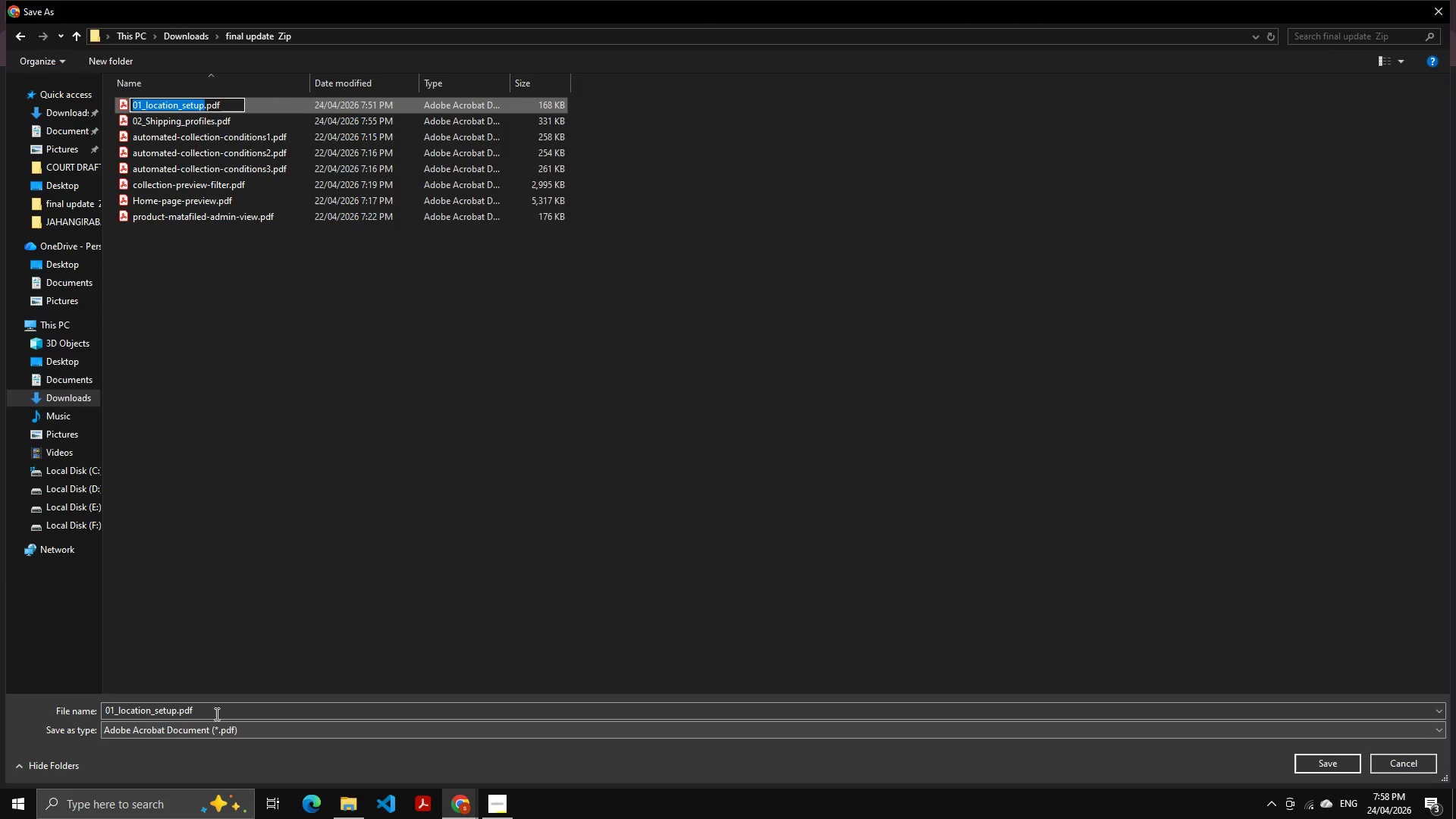 
left_click([214, 711])
 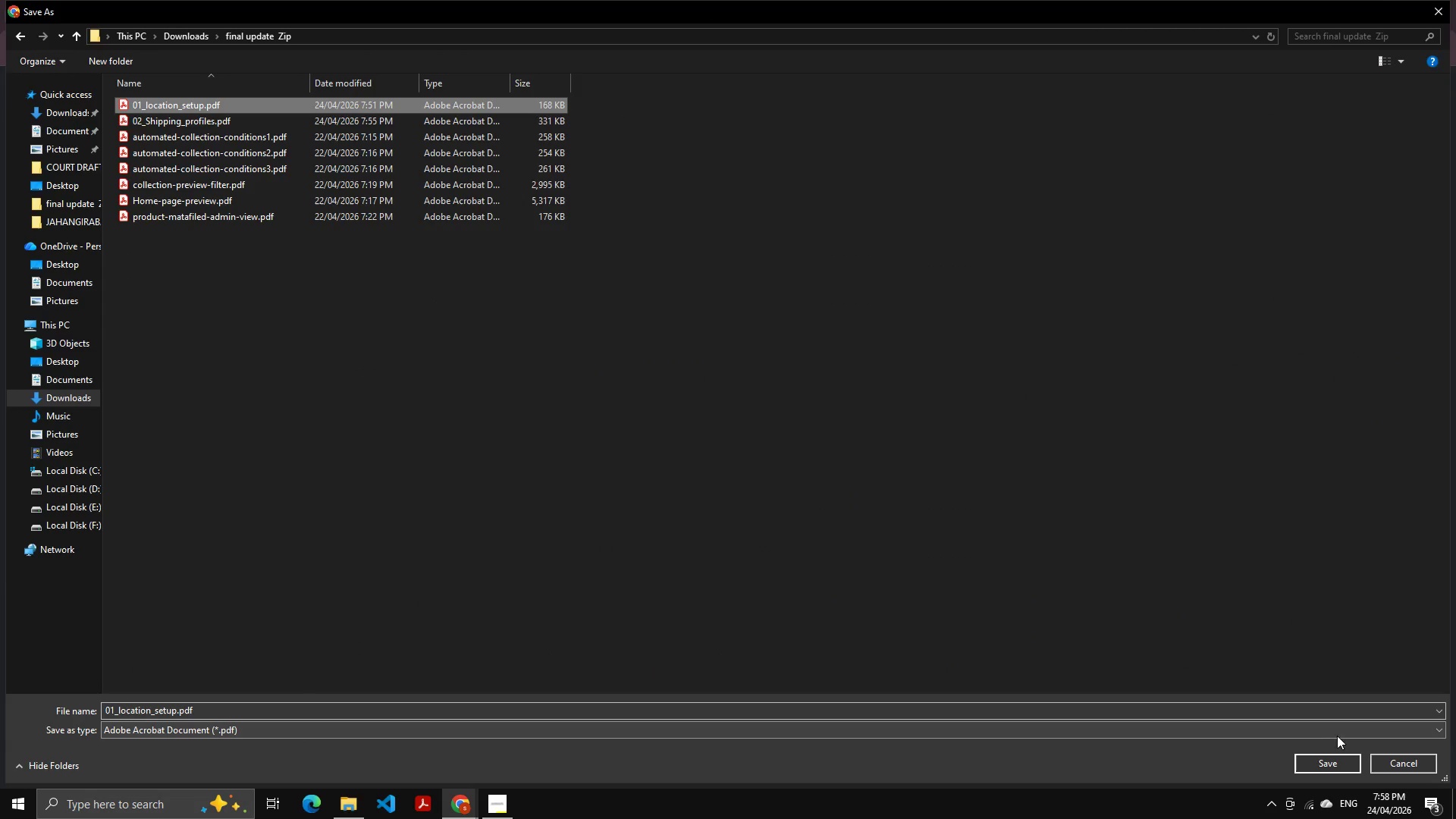 
left_click([1333, 767])
 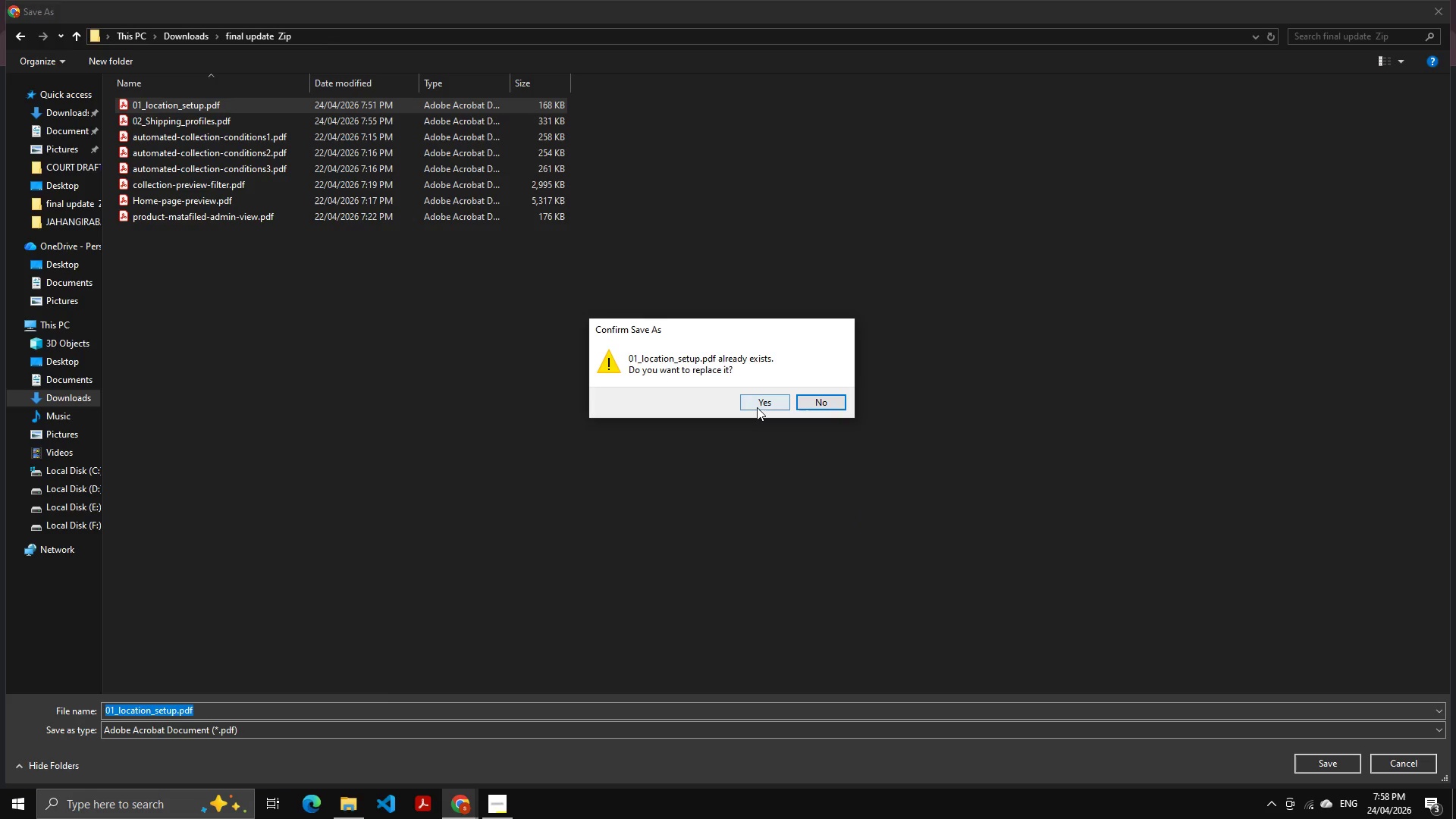 
left_click([757, 400])
 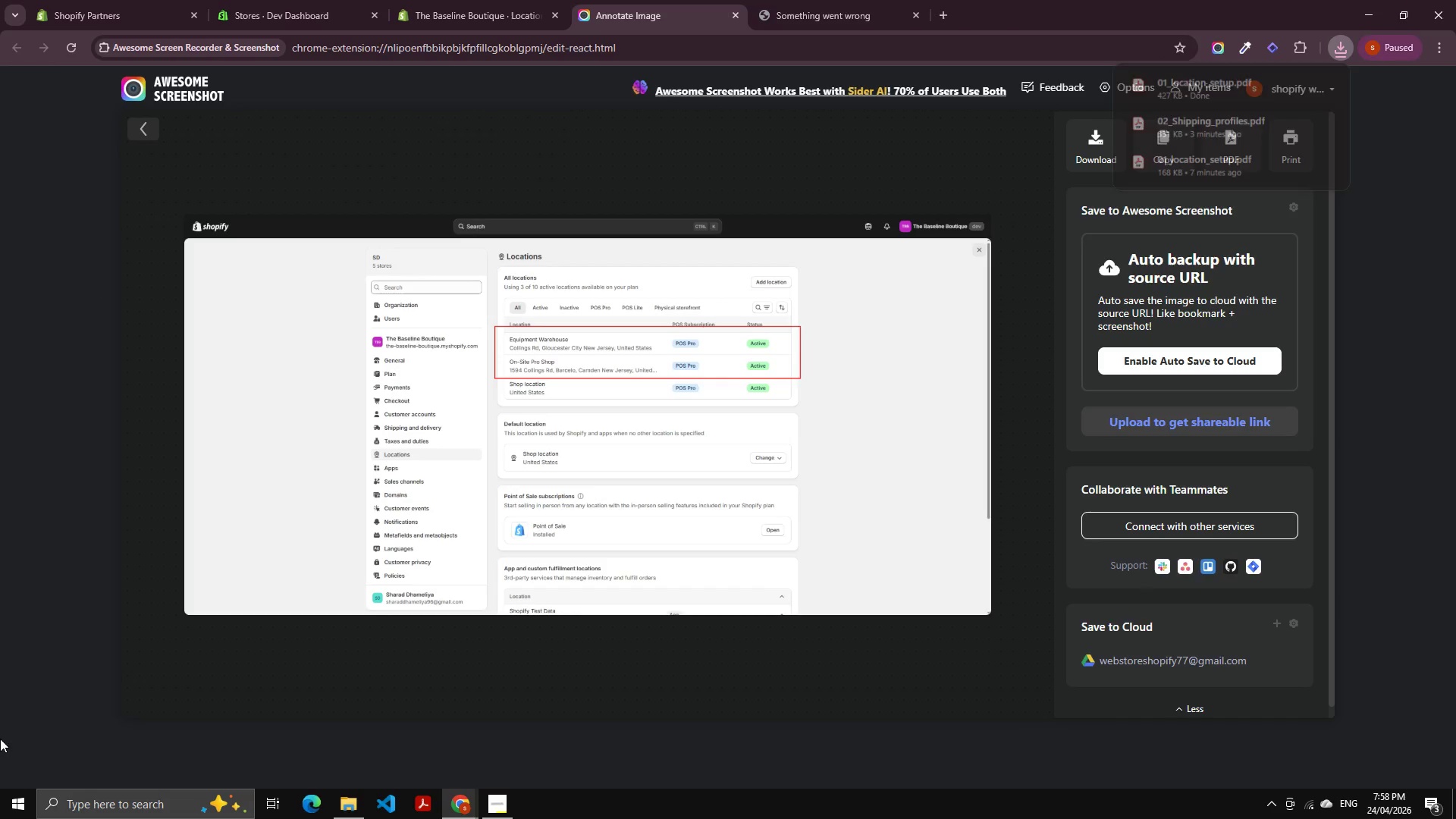 
wait(7.31)
 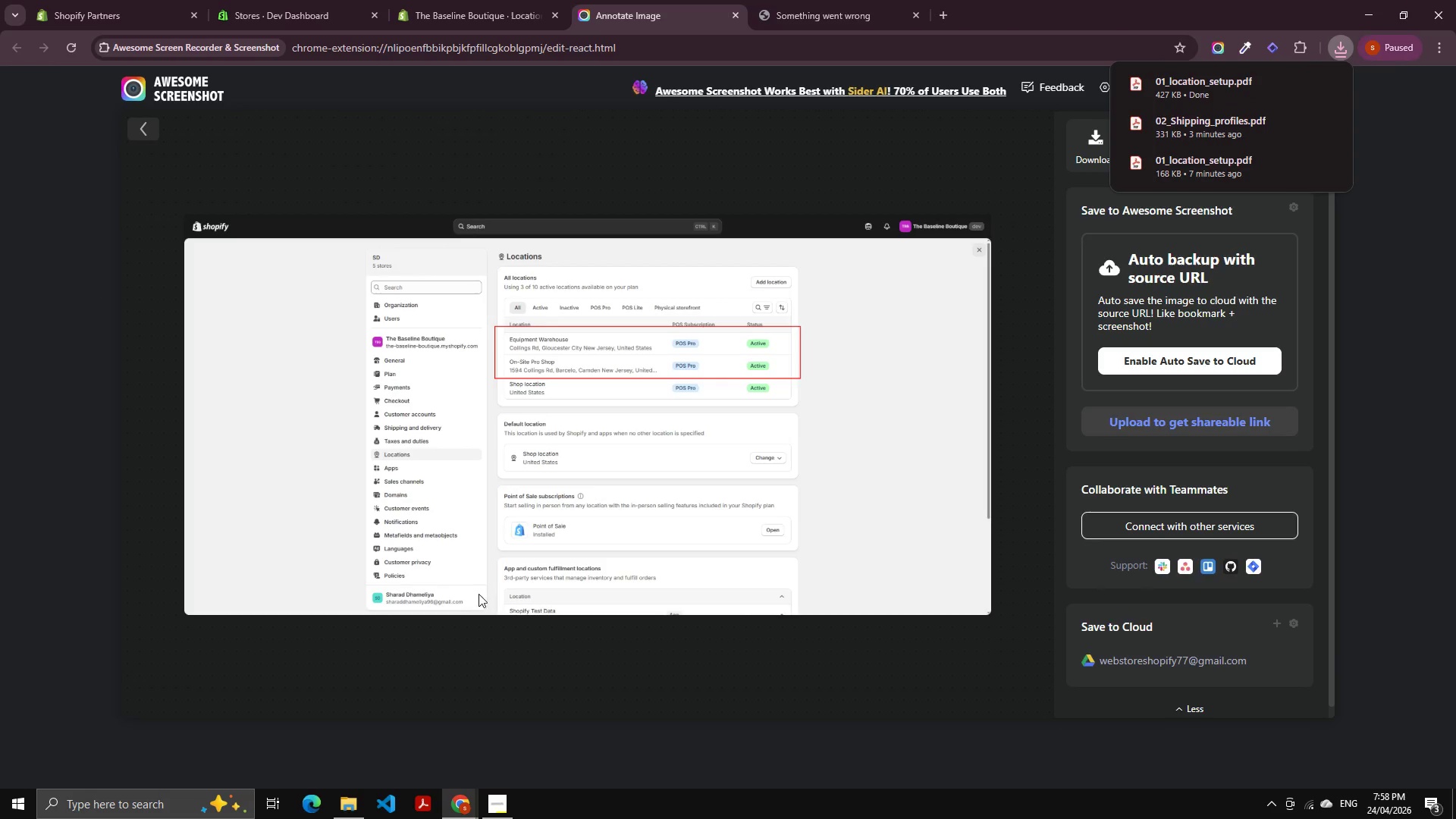 
left_click([505, 0])
 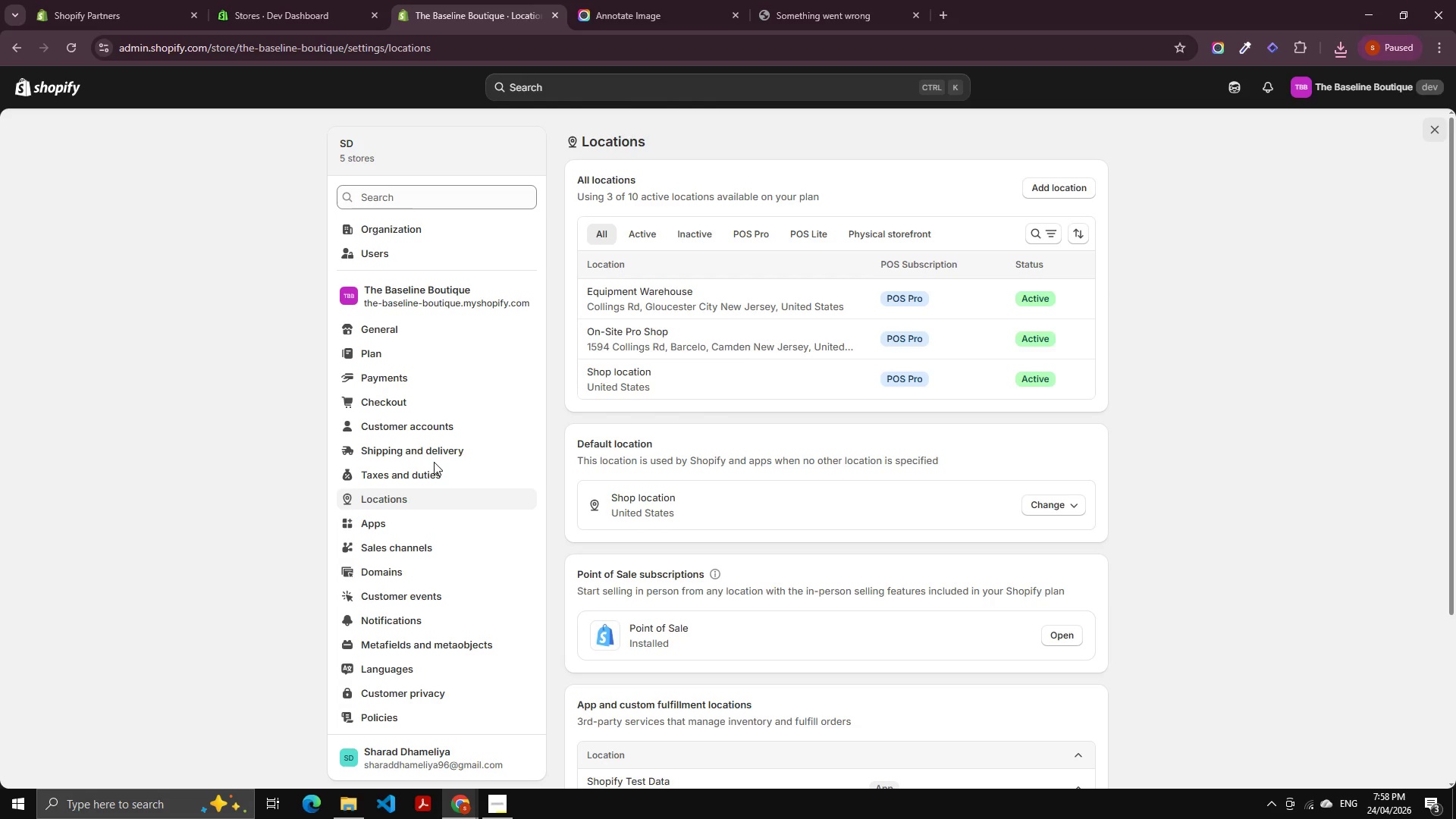 
double_click([439, 451])
 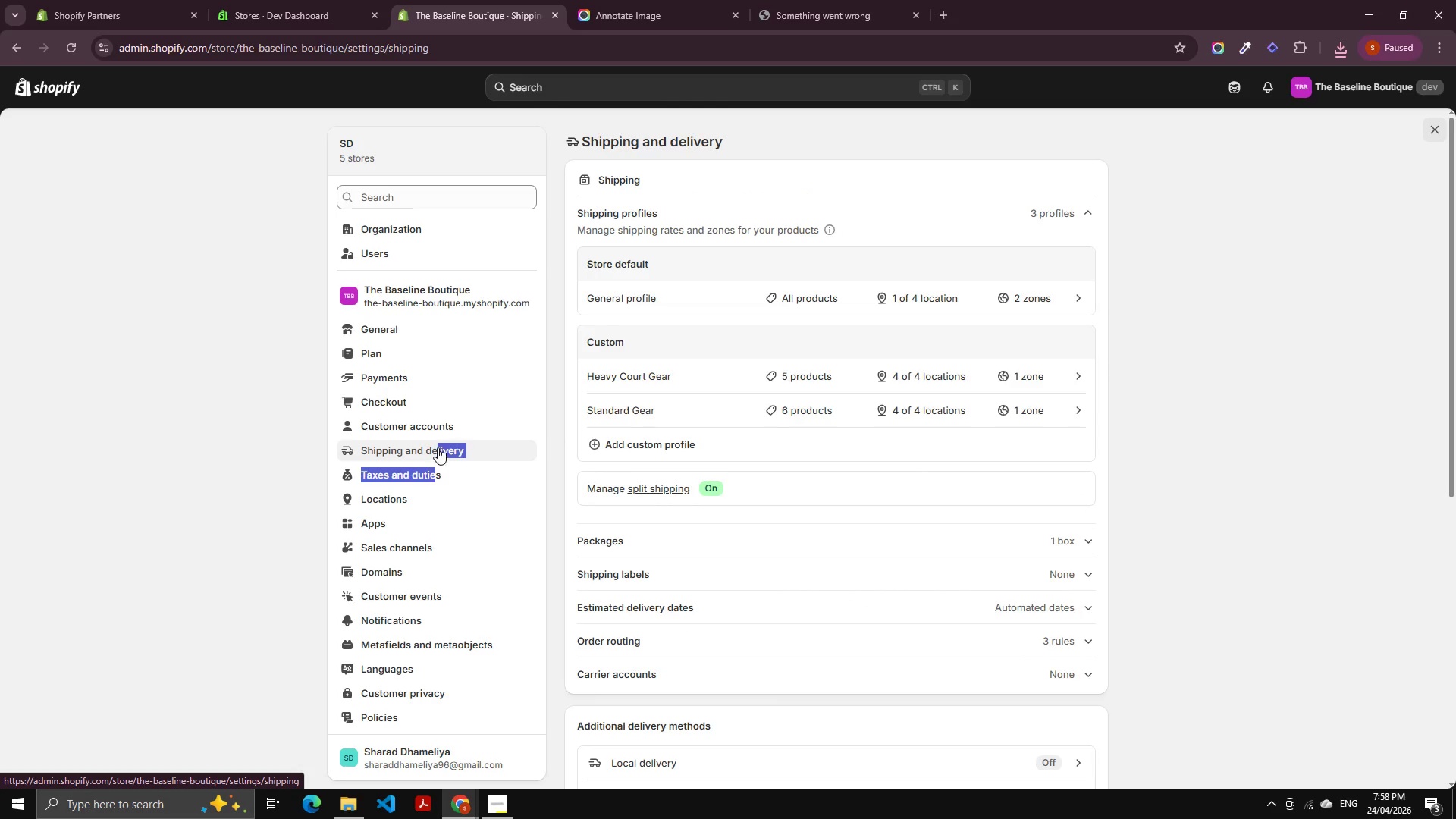 
left_click([1136, 384])
 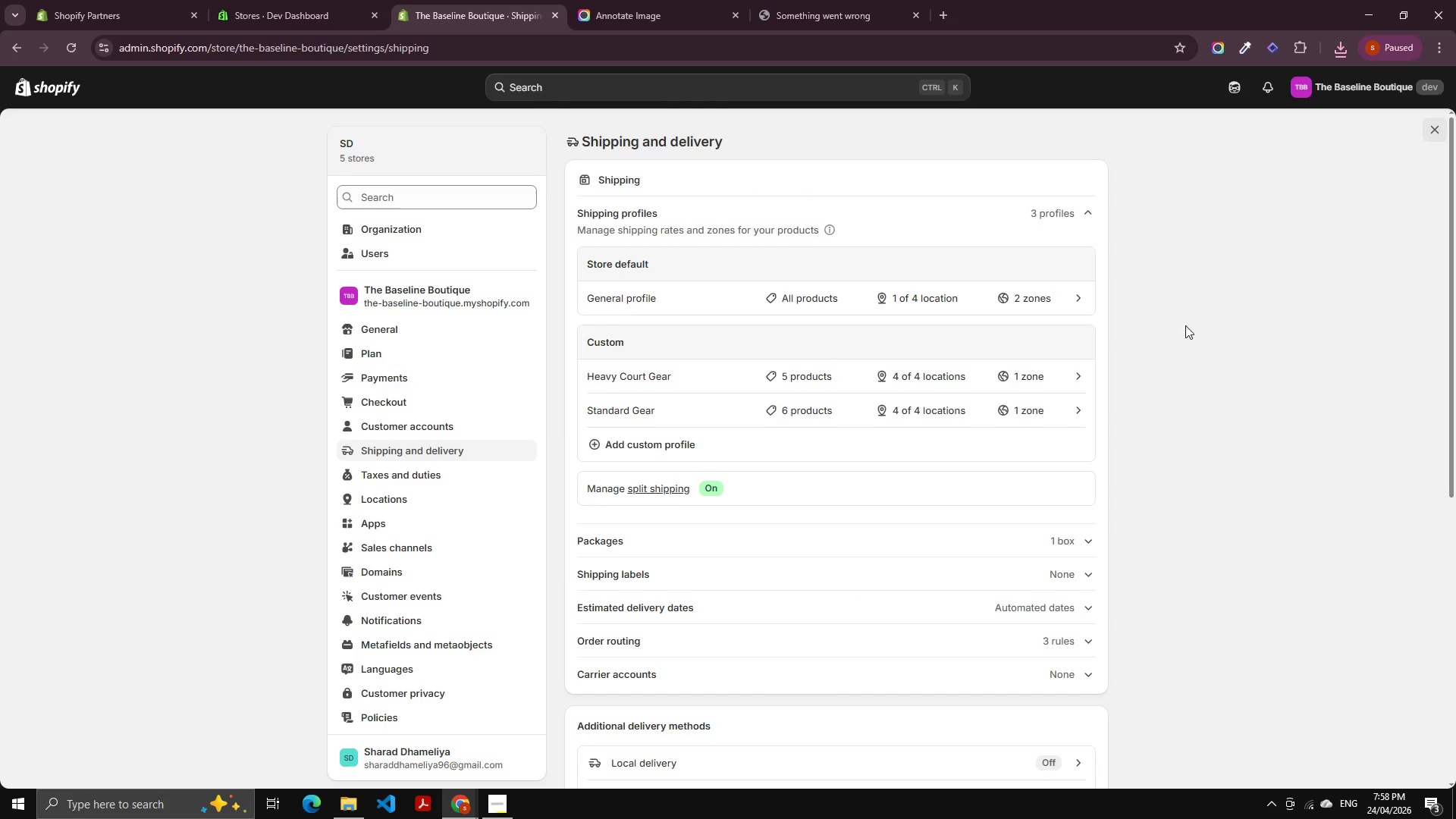 
scroll: coordinate [1199, 293], scroll_direction: down, amount: 1.0
 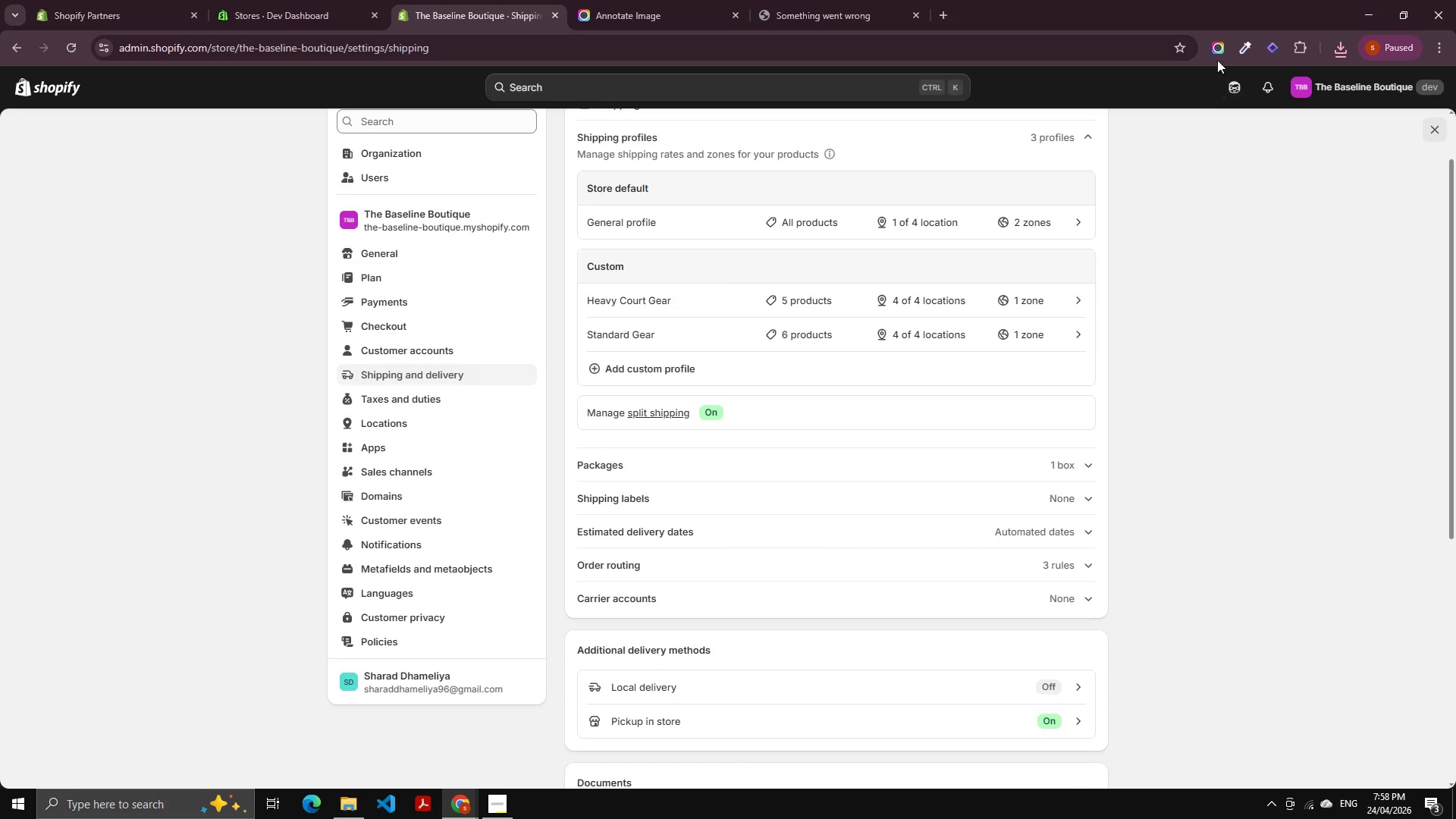 
left_click([1217, 46])
 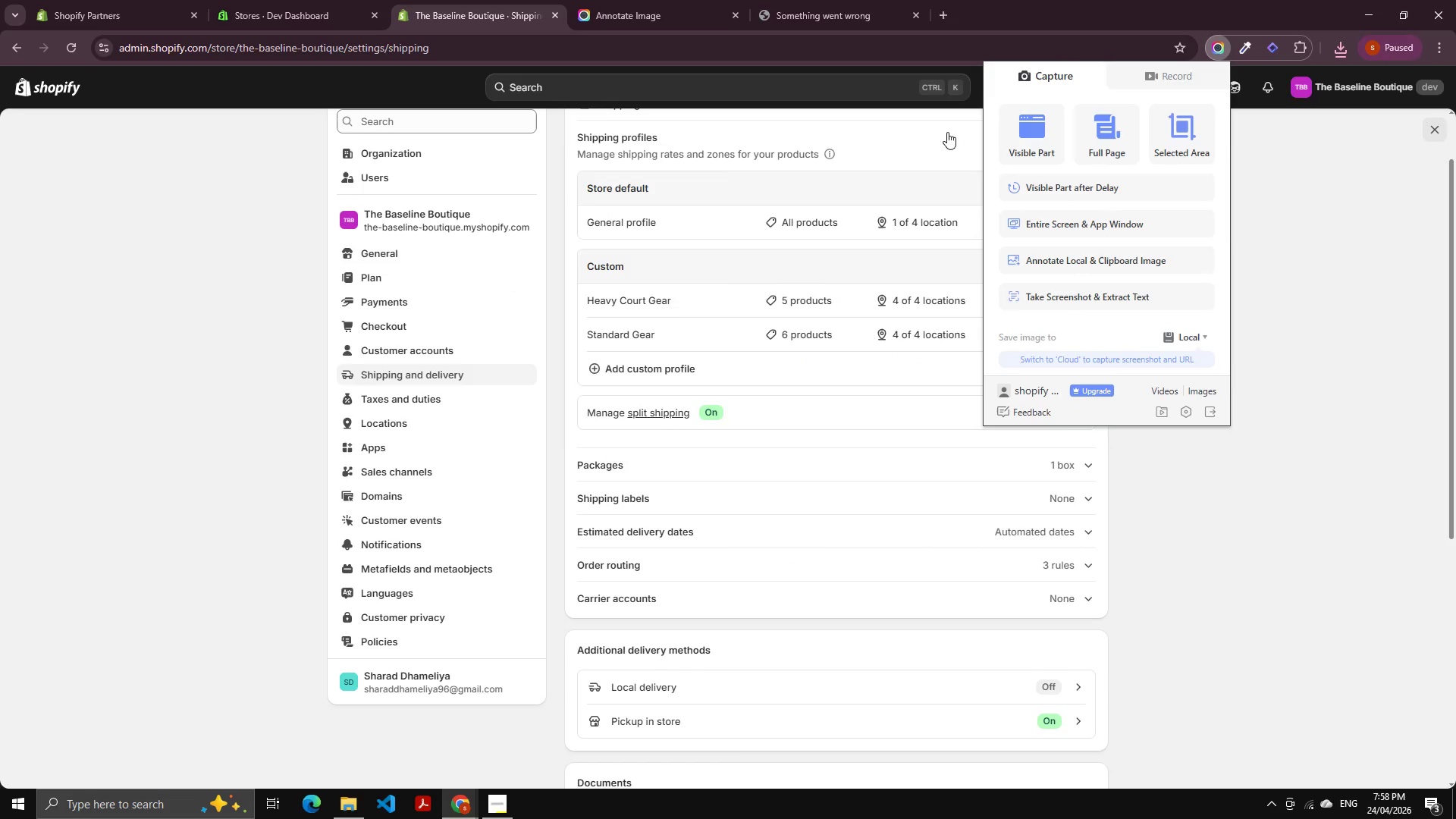 
scroll: coordinate [747, 232], scroll_direction: up, amount: 2.0
 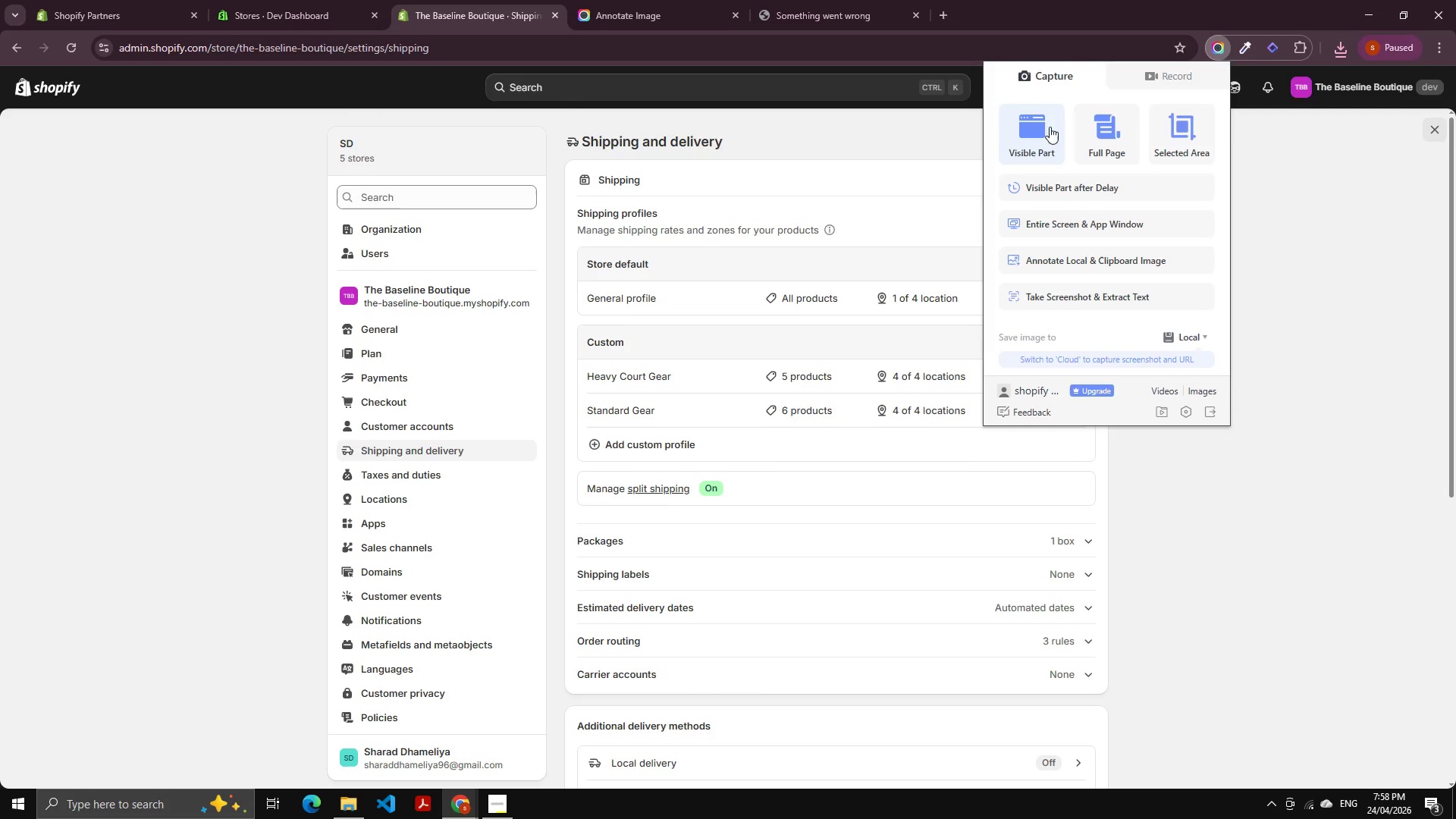 
left_click([1040, 124])
 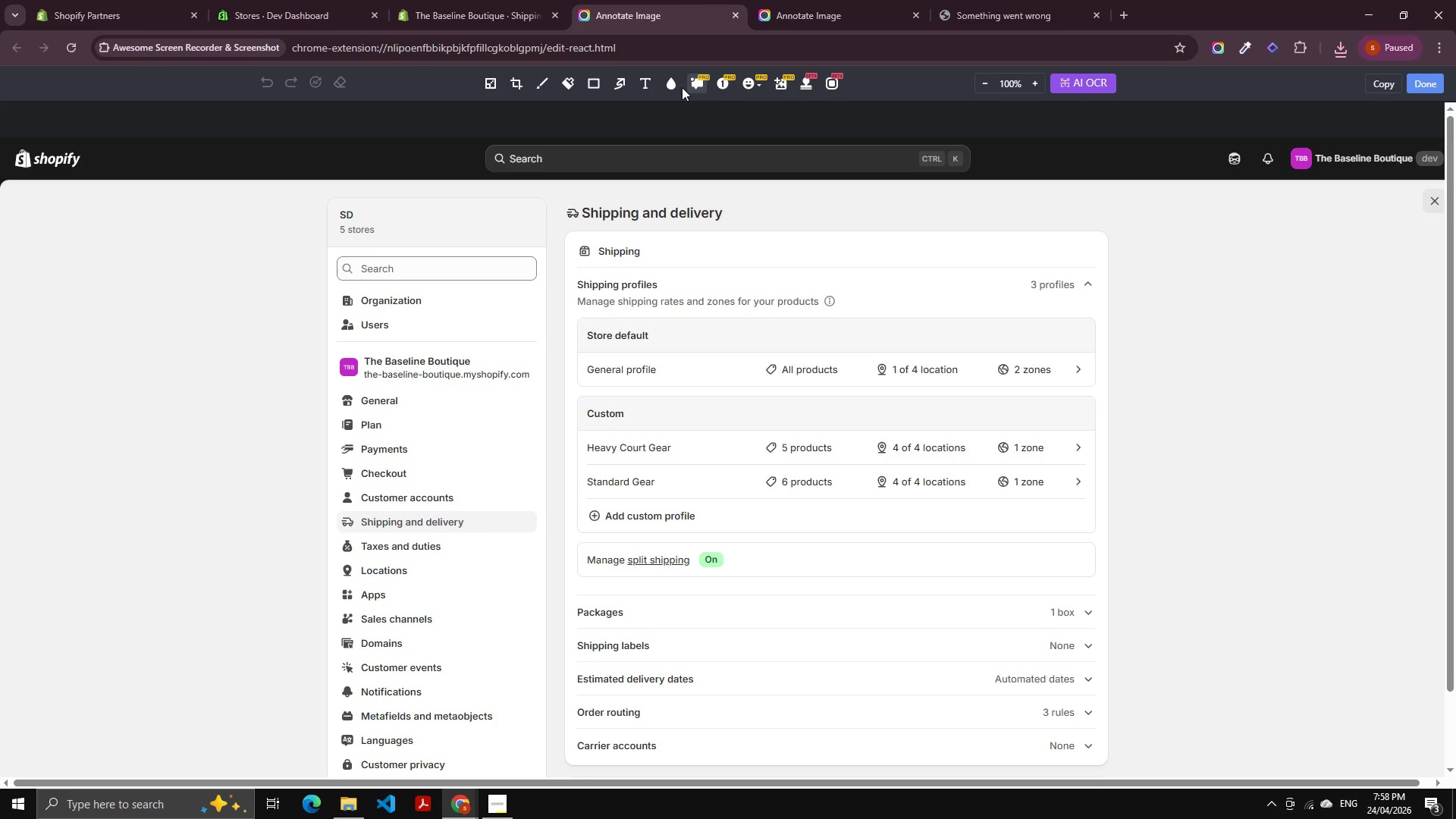 
left_click([595, 82])
 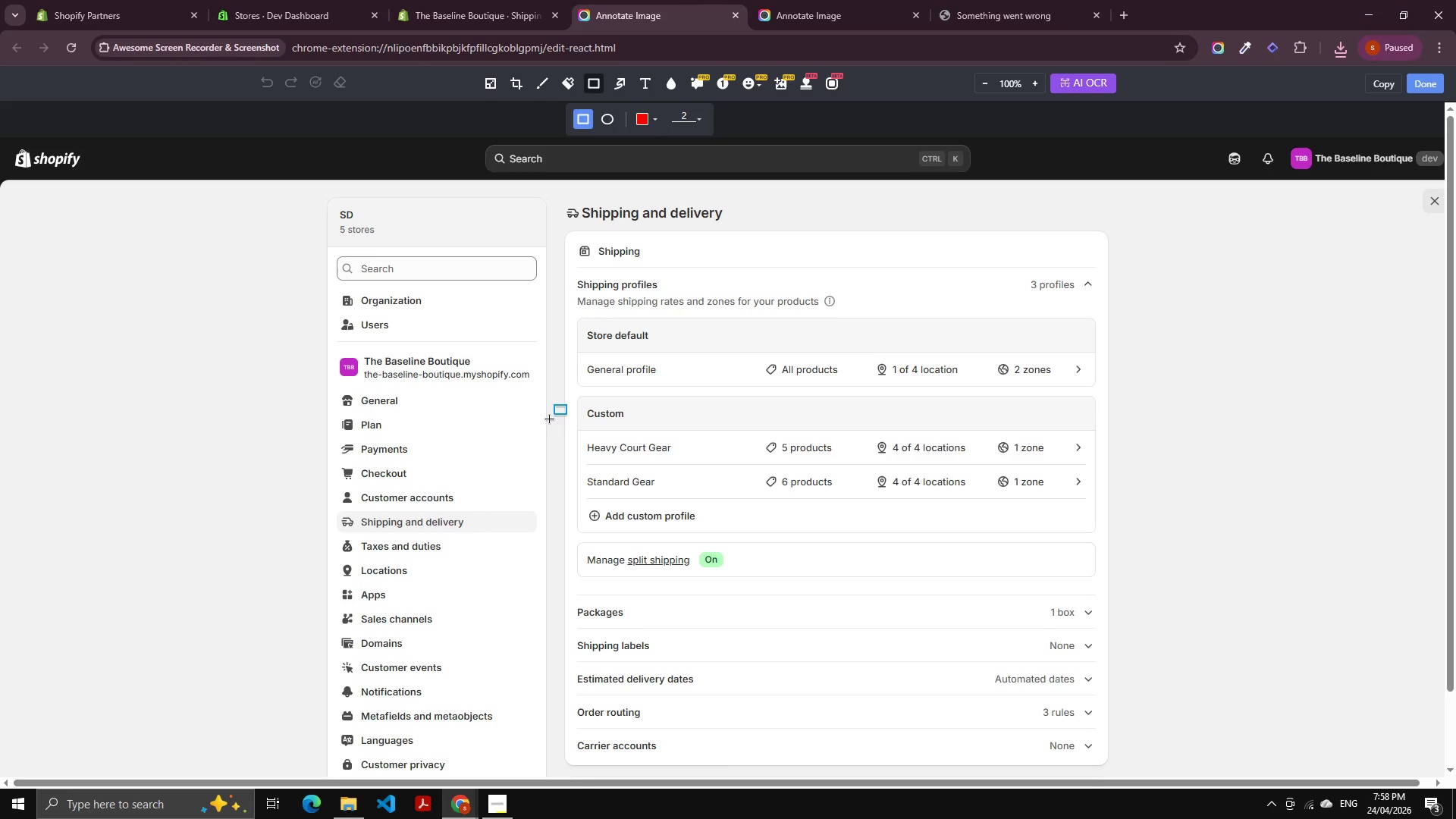 
left_click_drag(start_coordinate=[554, 396], to_coordinate=[1121, 516])
 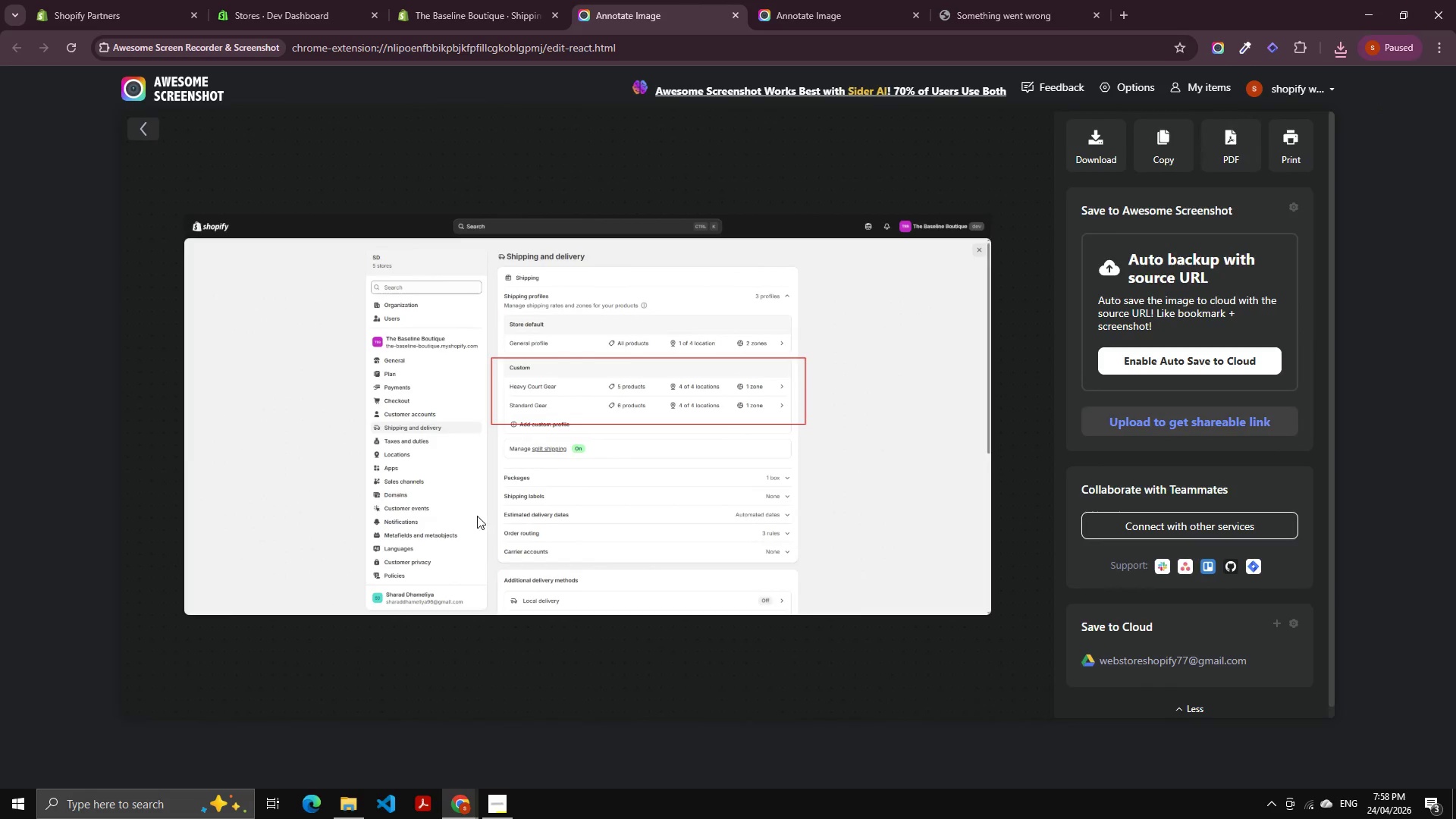 
left_click([1230, 150])
 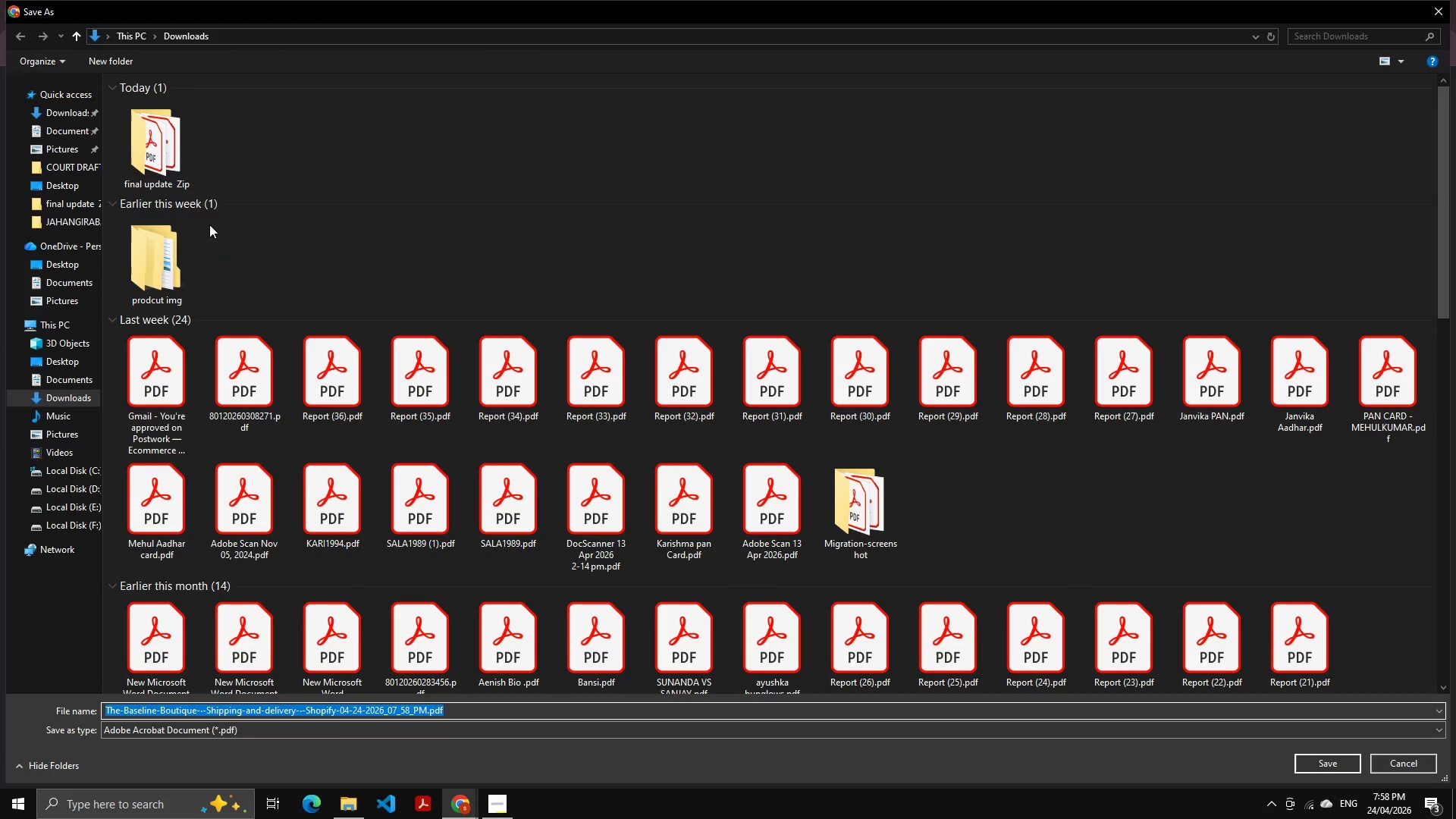 
double_click([151, 141])
 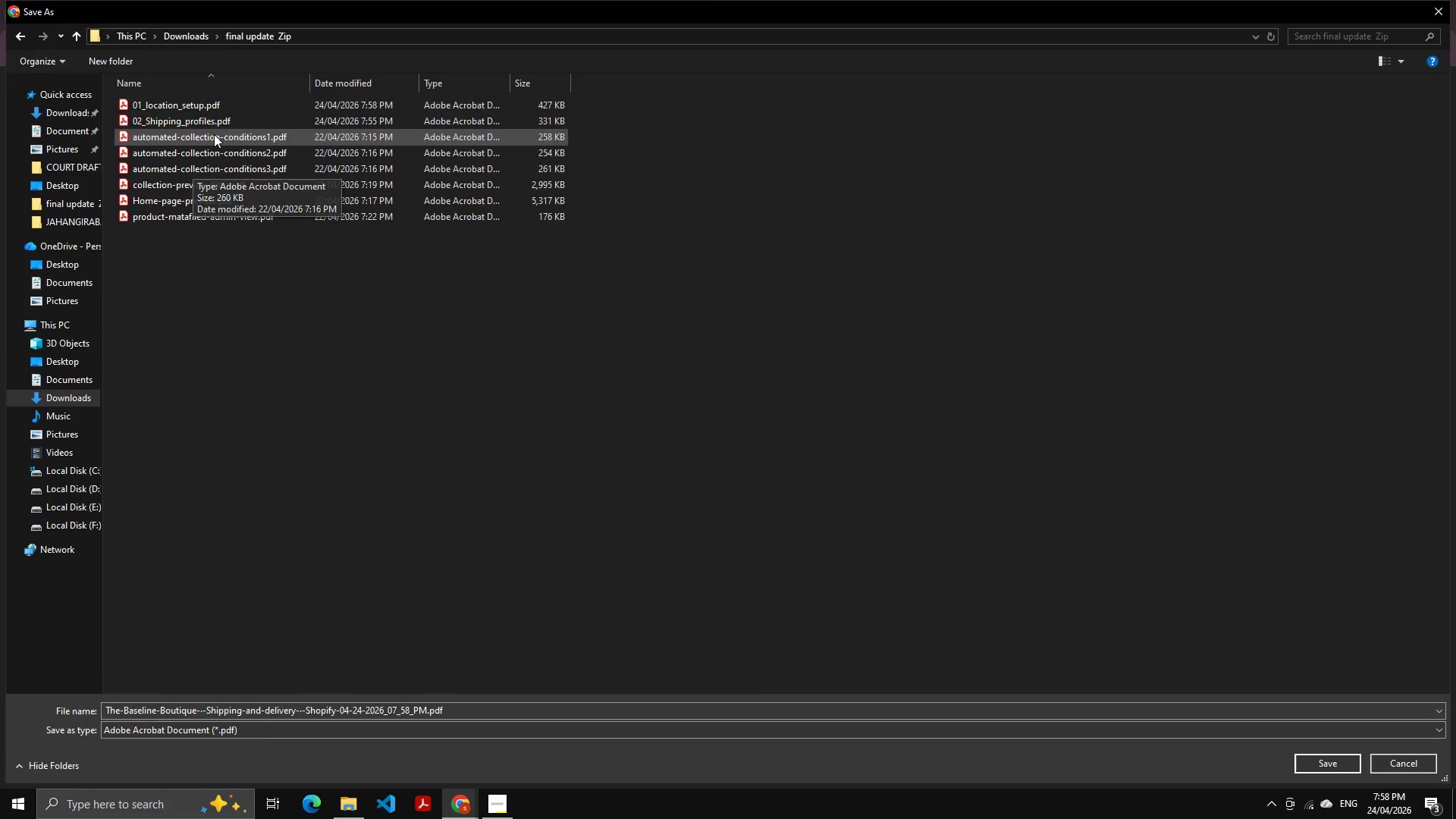 
left_click([216, 124])
 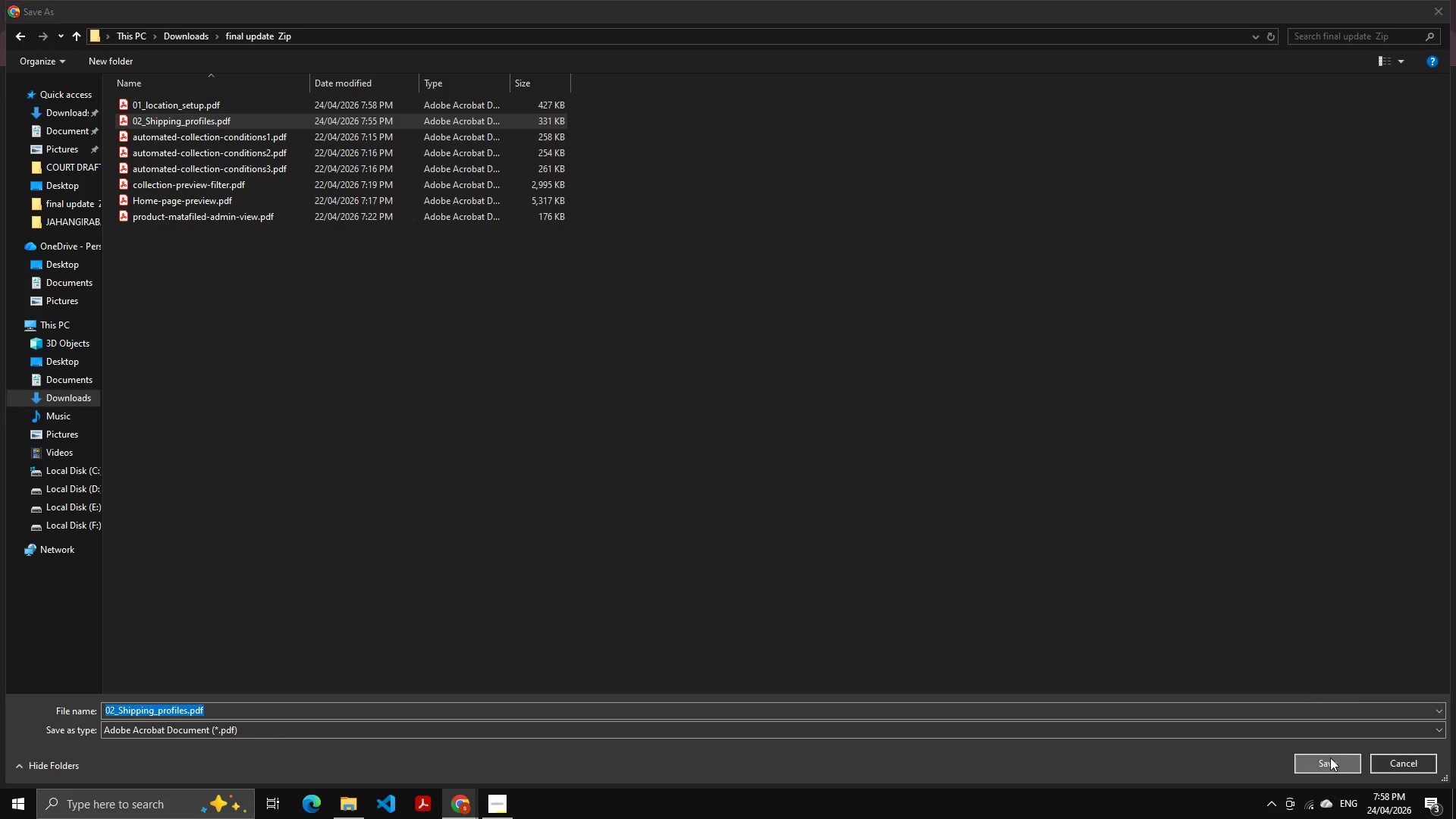 
wait(5.3)
 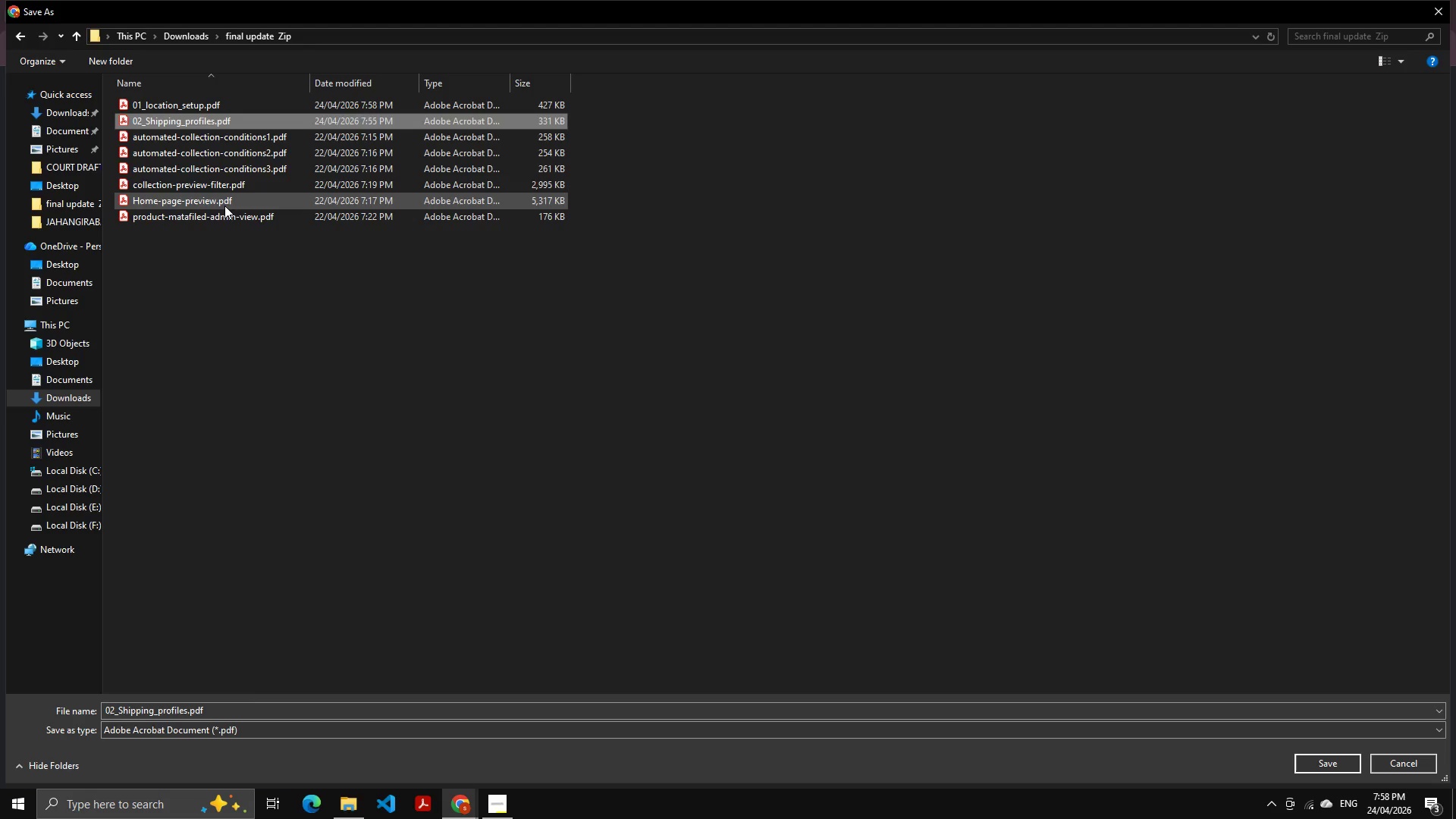 
left_click([761, 395])
 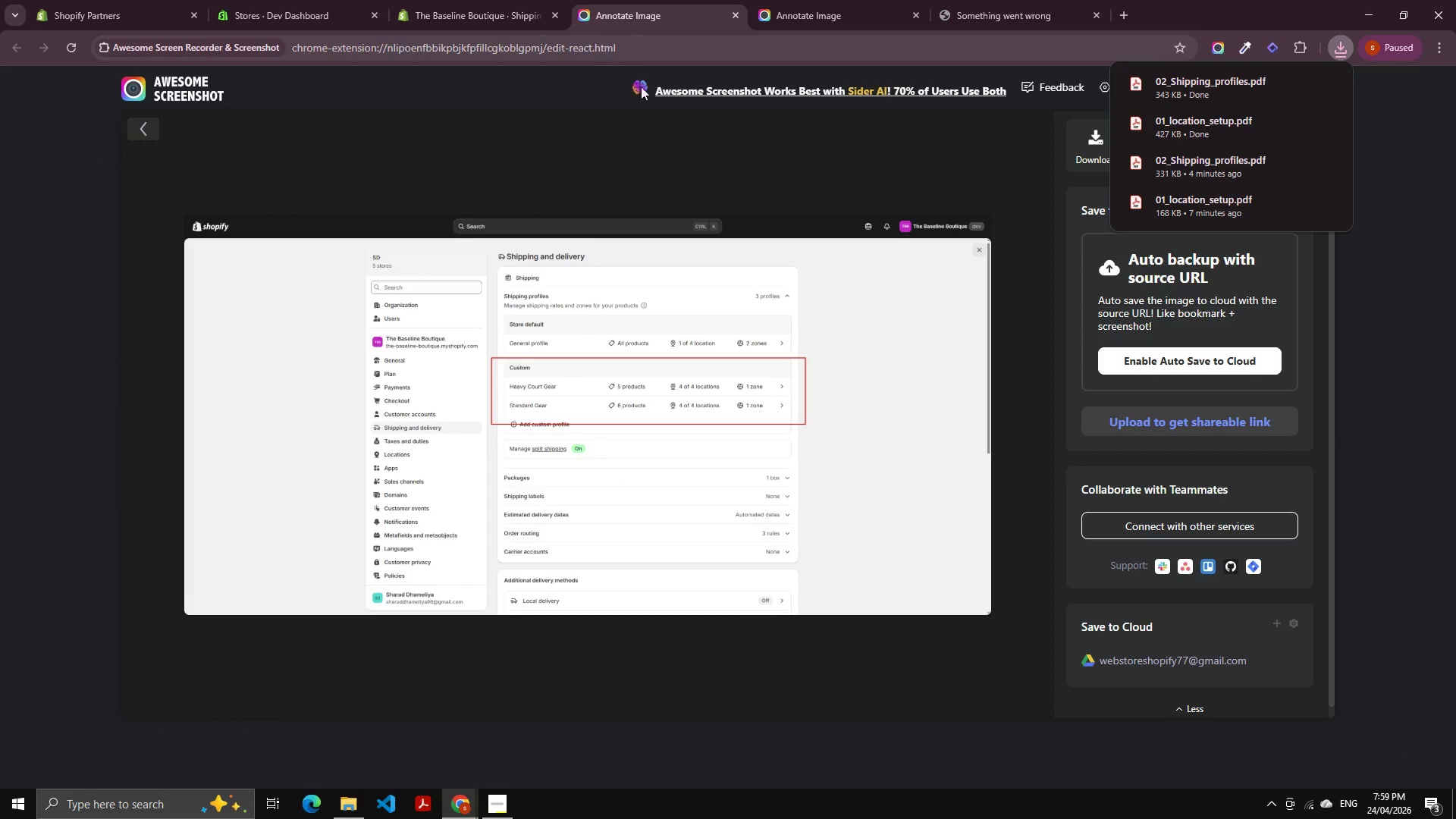 
left_click([487, 12])
 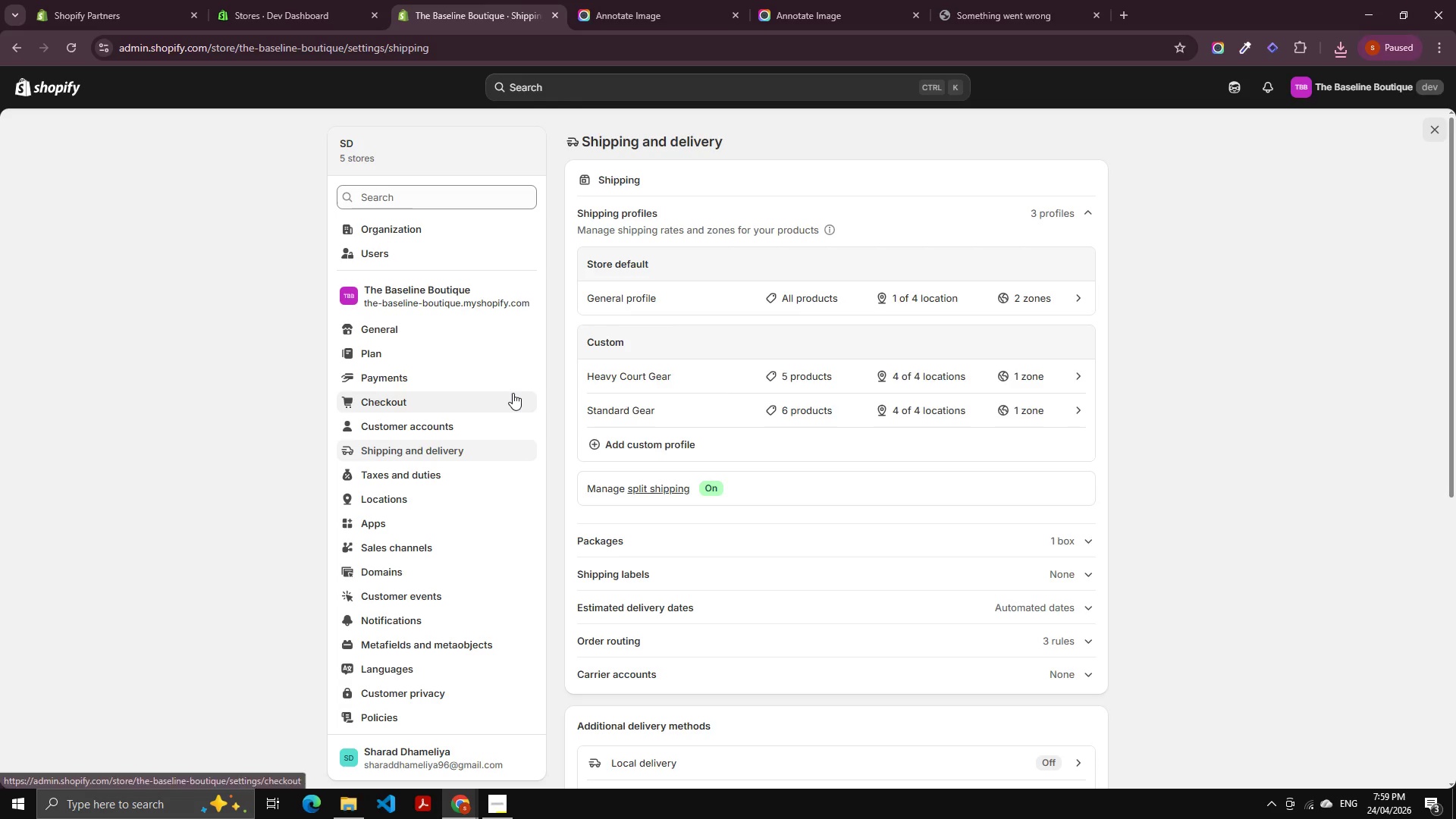 
wait(11.01)
 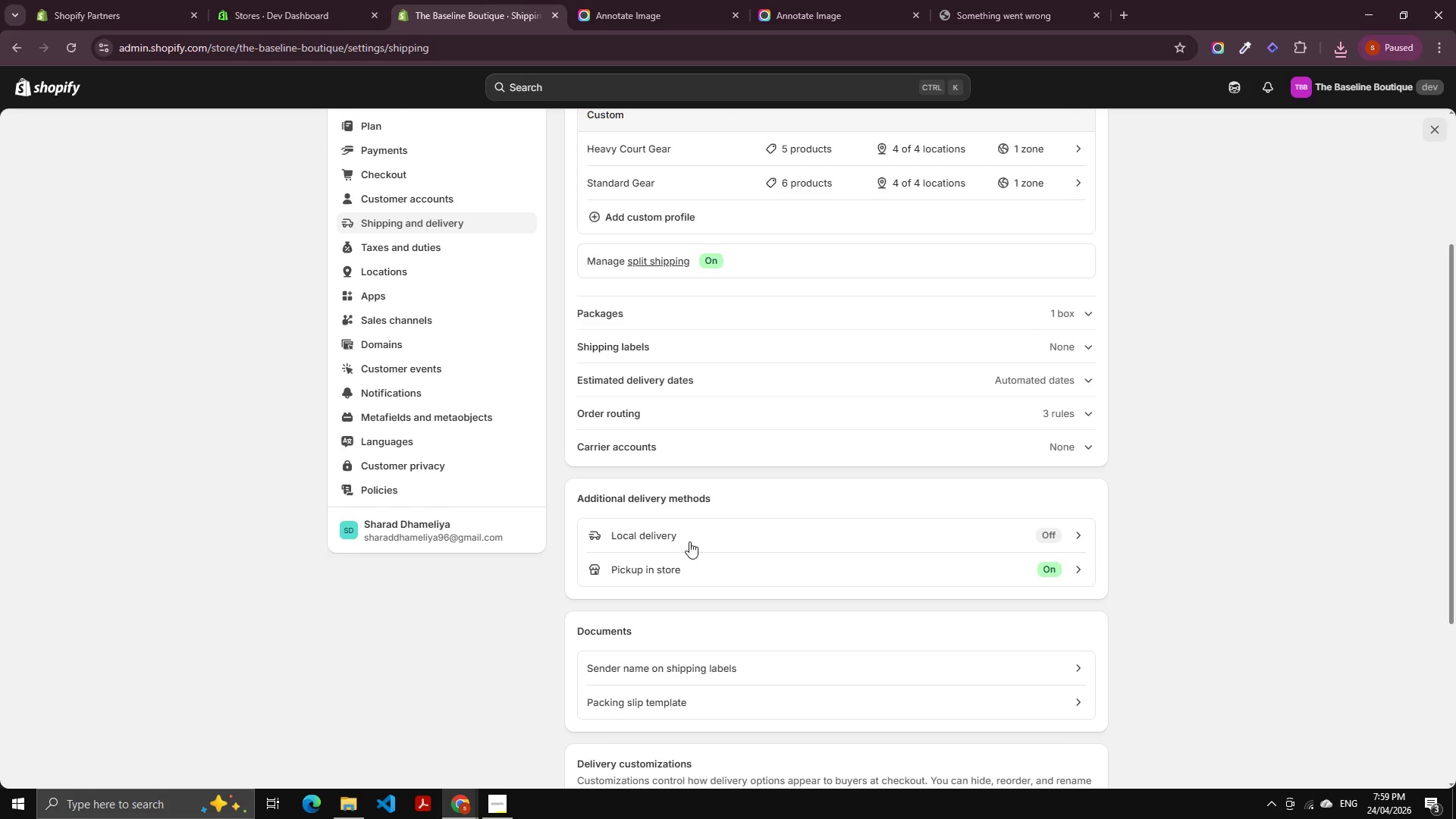 
left_click([672, 563])
 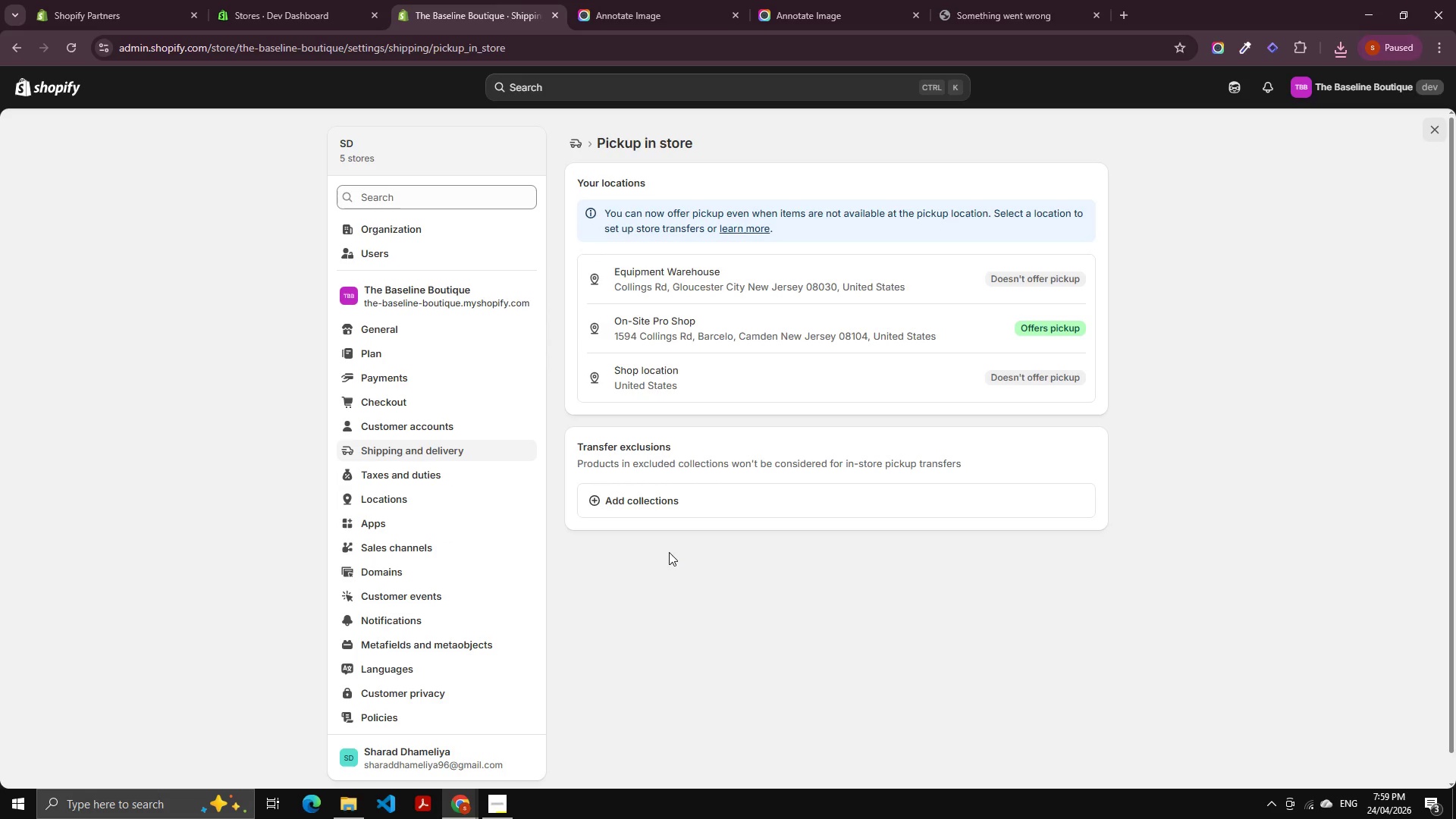 
scroll: coordinate [723, 471], scroll_direction: down, amount: 3.0
 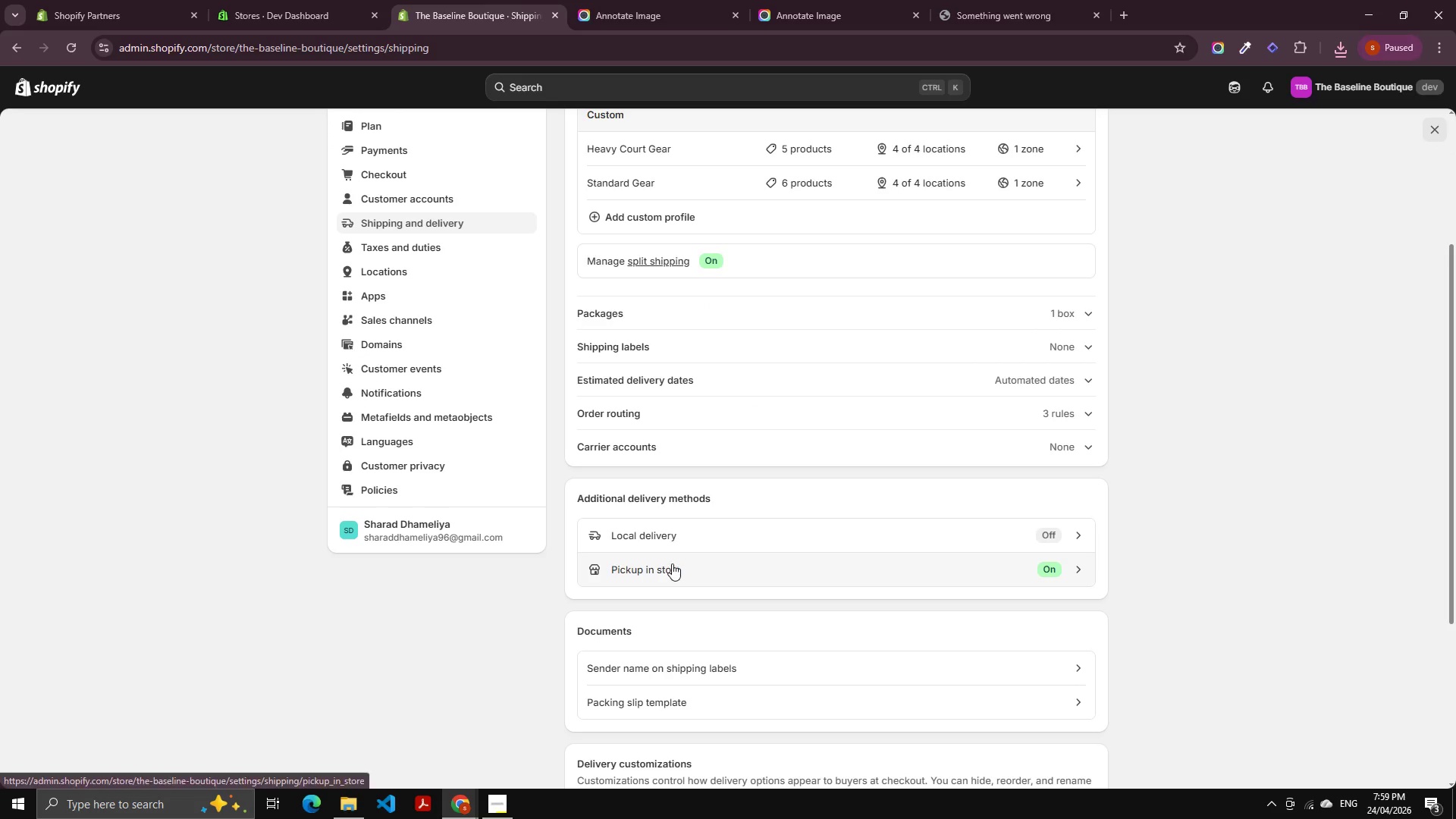 
scroll: coordinate [823, 447], scroll_direction: up, amount: 2.0
 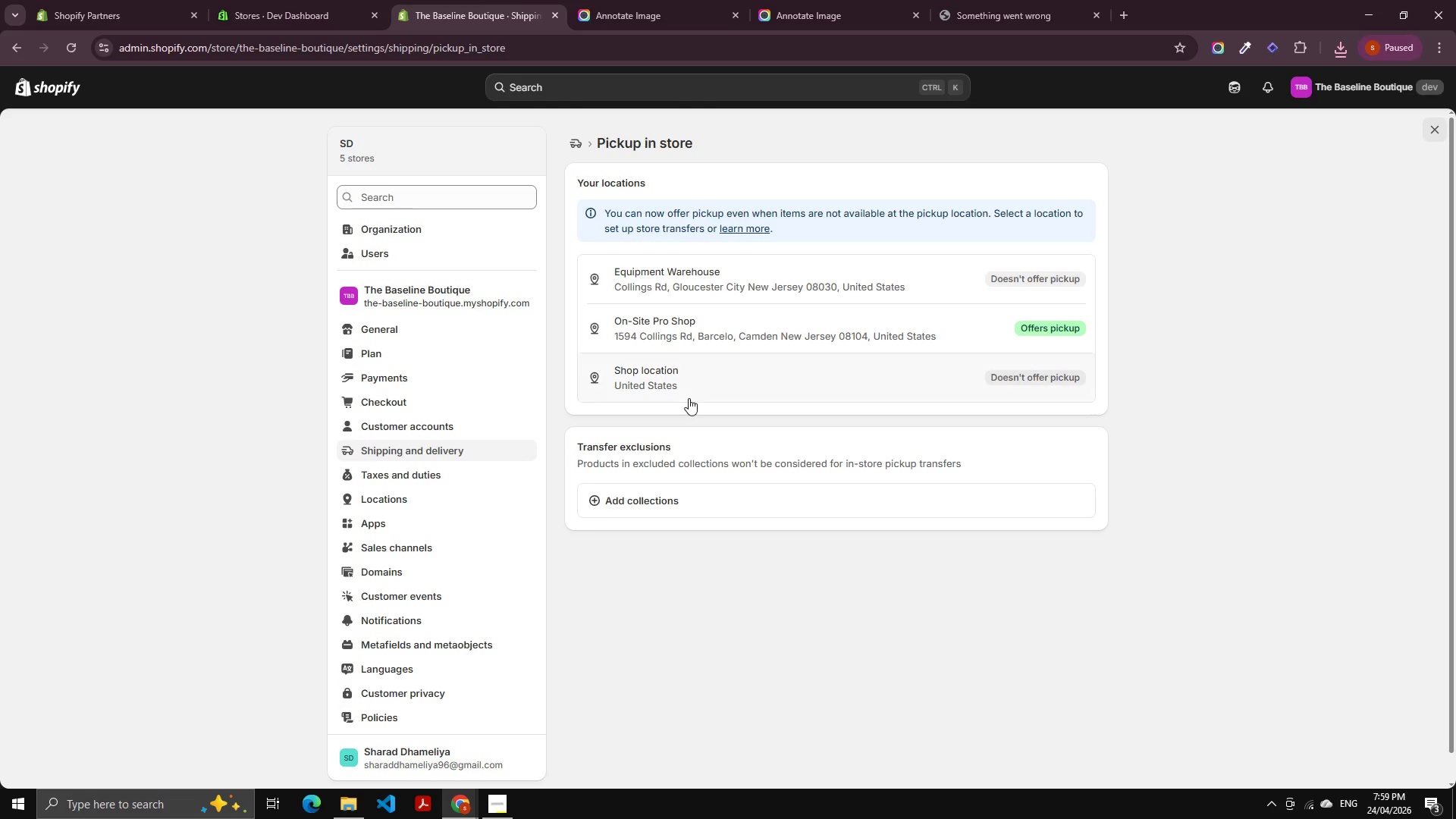 
left_click([708, 306])
 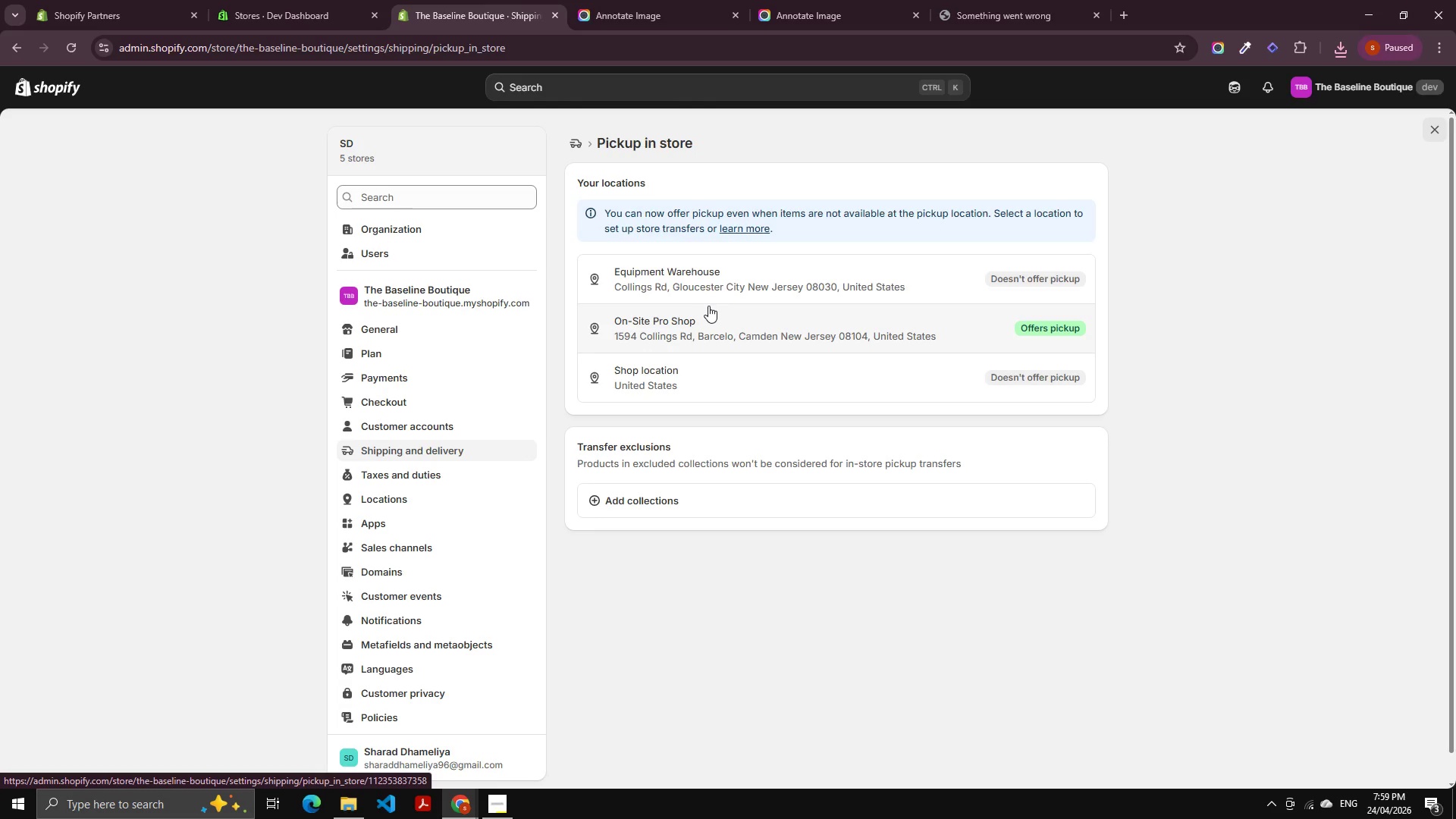 
mouse_move([717, 313])
 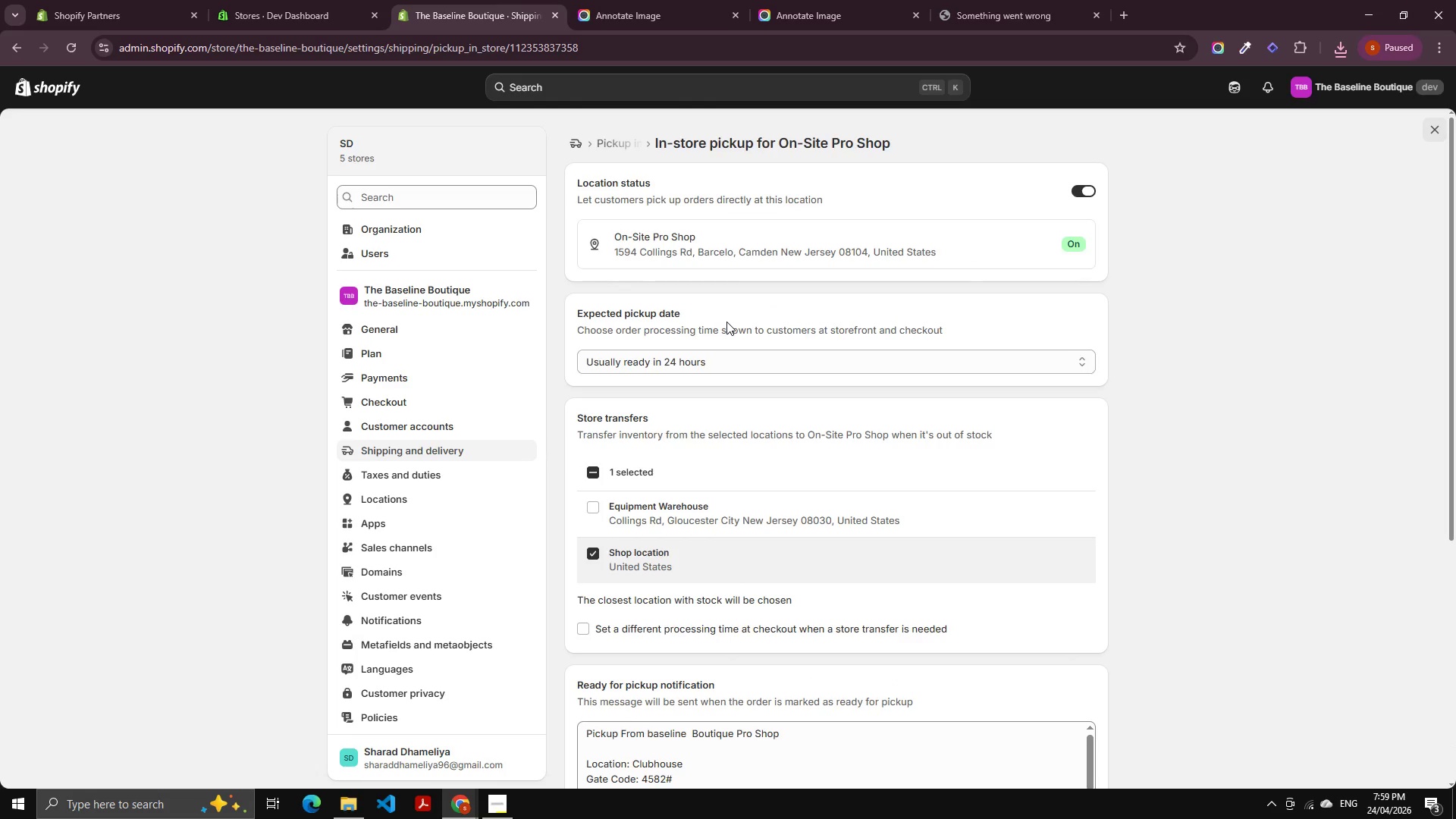 
scroll: coordinate [726, 322], scroll_direction: down, amount: 2.0
 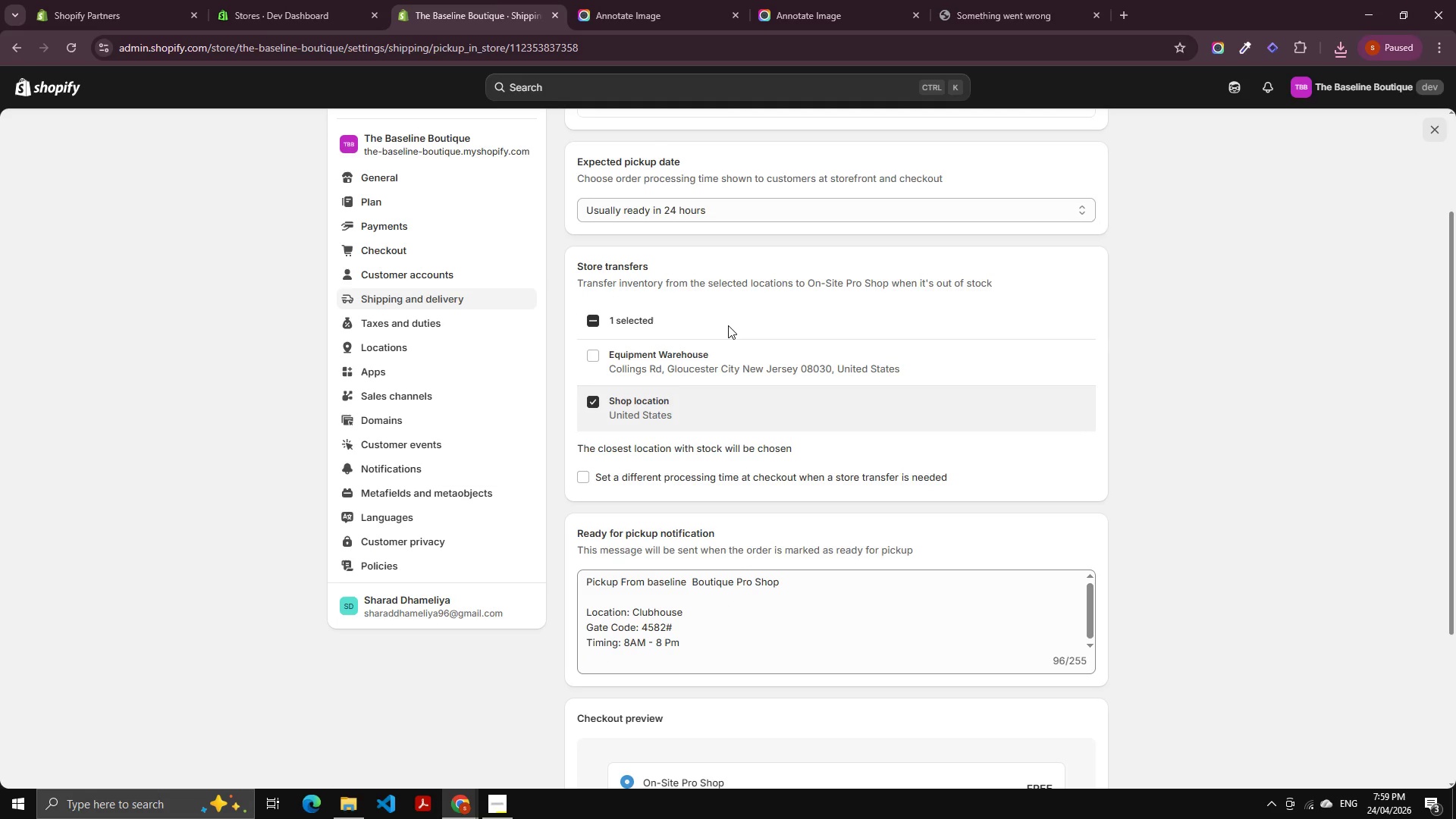 
wait(5.12)
 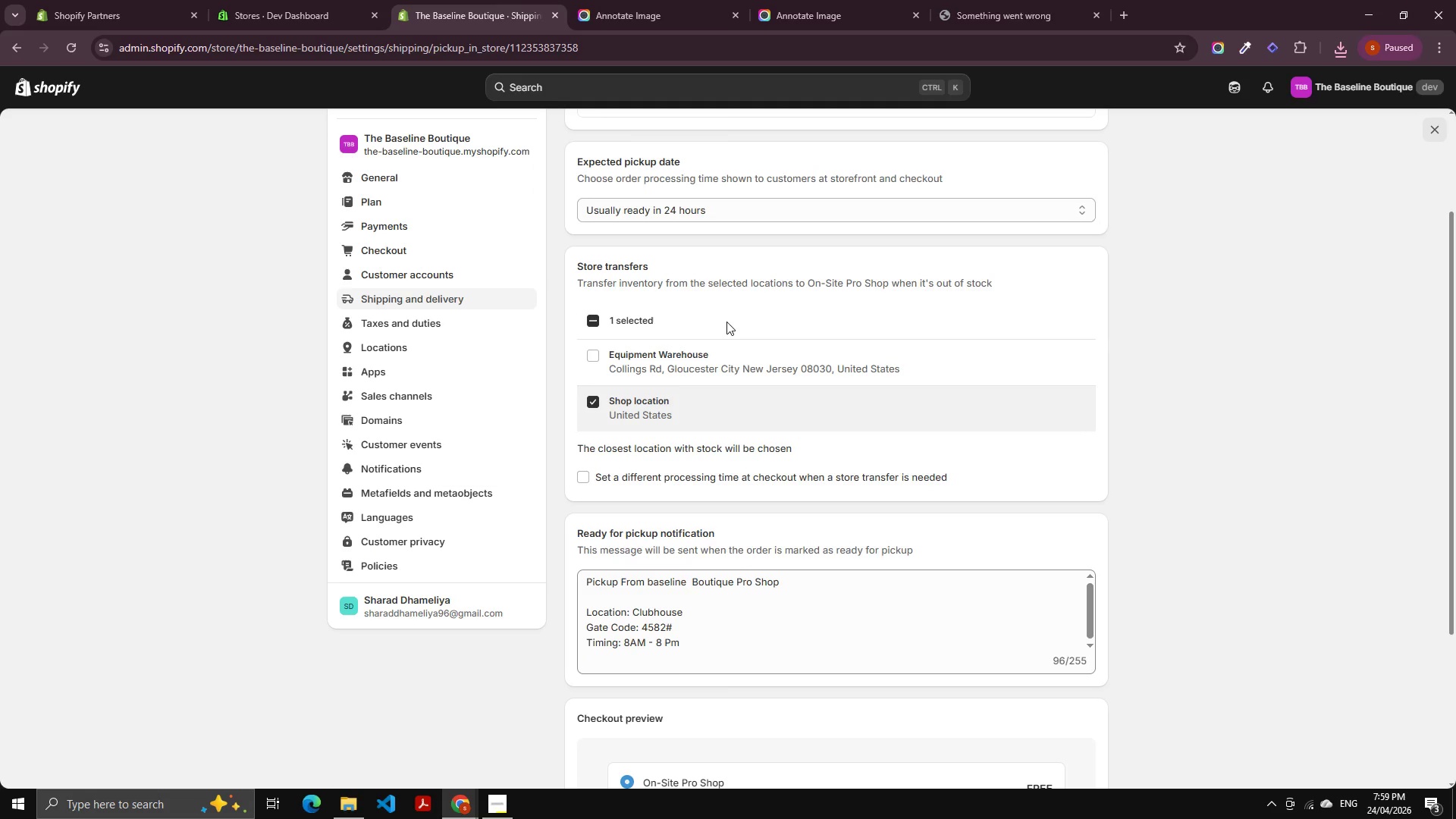 
scroll: coordinate [736, 326], scroll_direction: up, amount: 3.0
 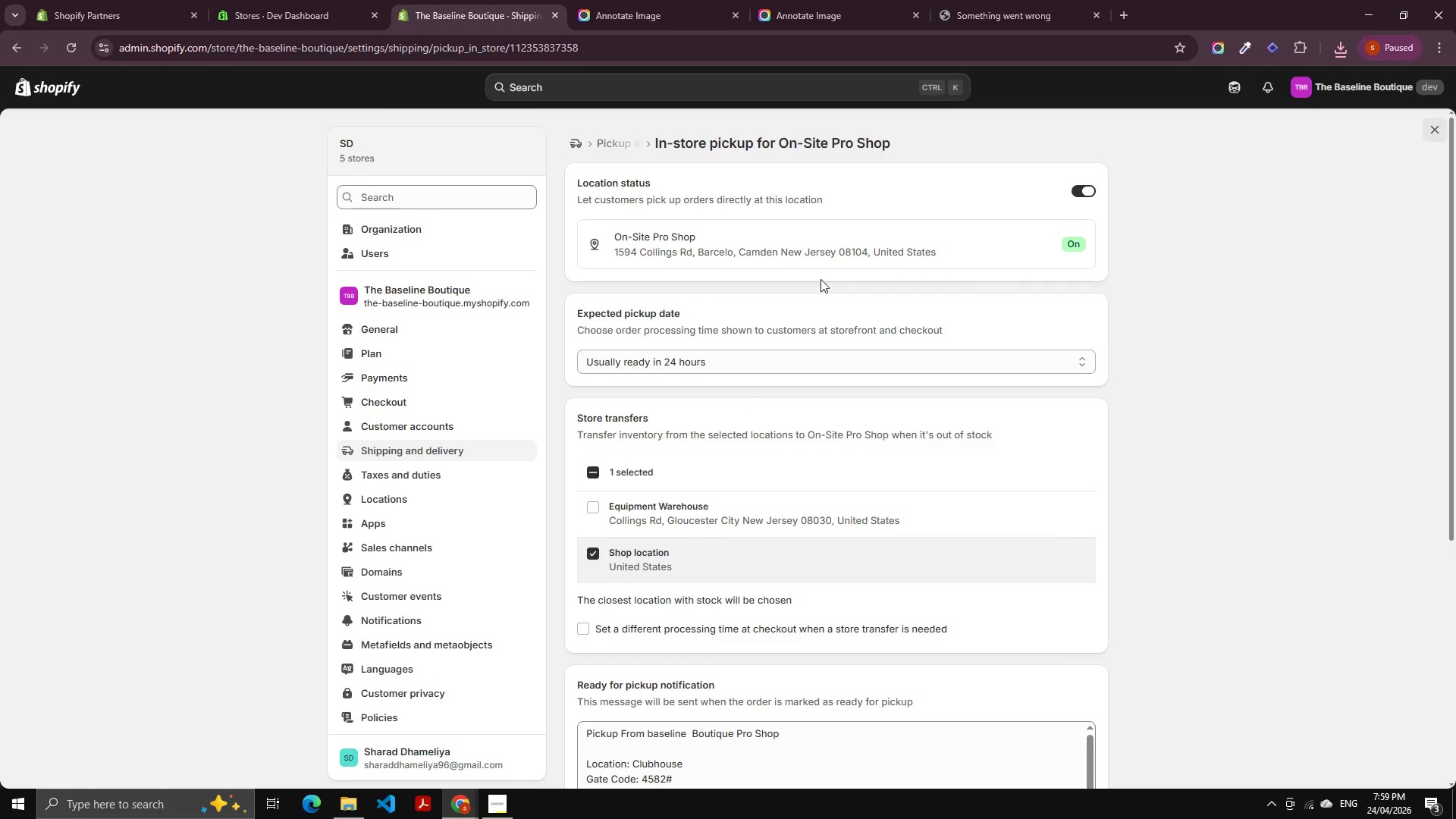 
left_click([1219, 52])
 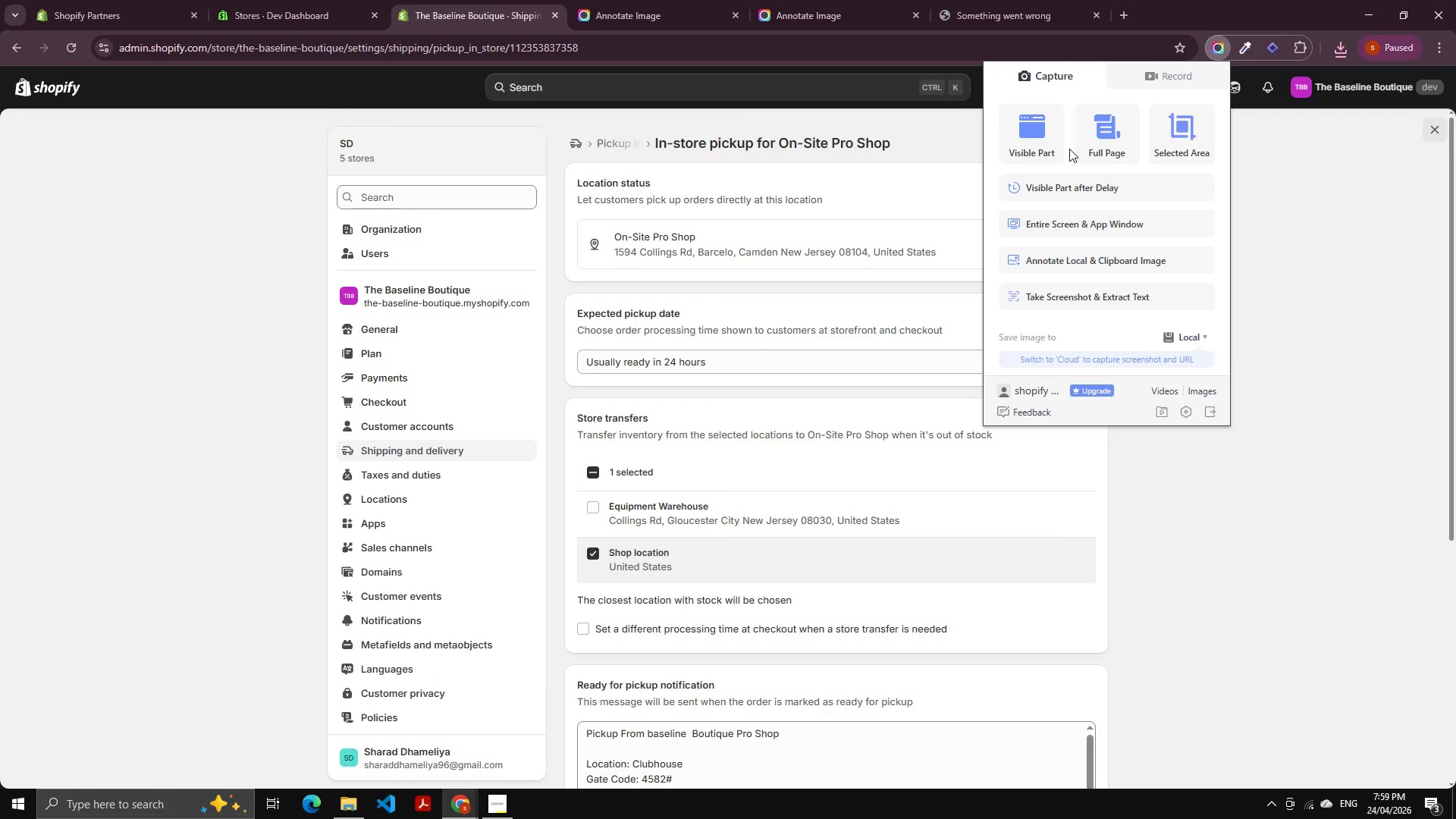 
left_click([1097, 140])
 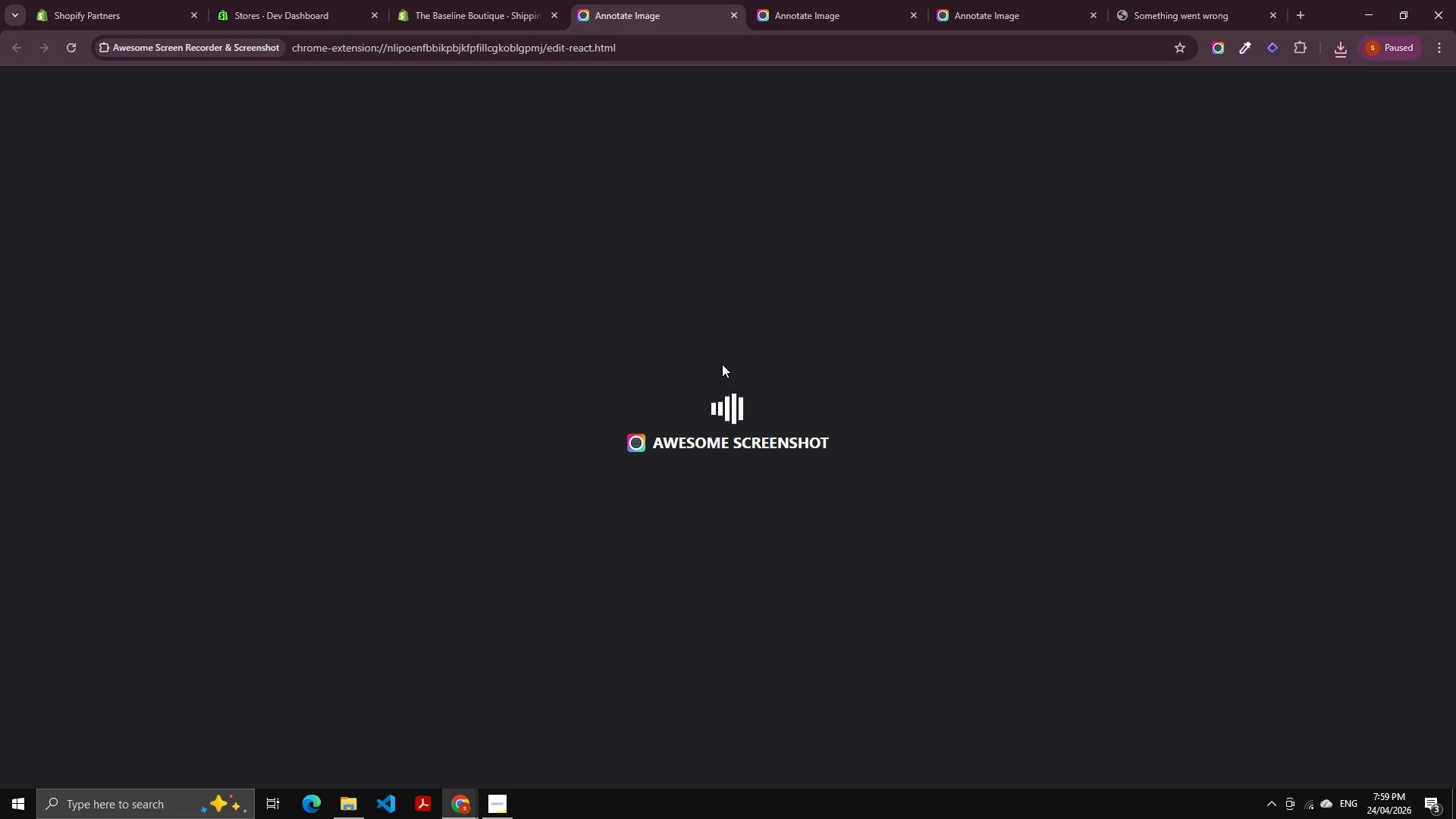 
scroll: coordinate [748, 331], scroll_direction: down, amount: 1.0
 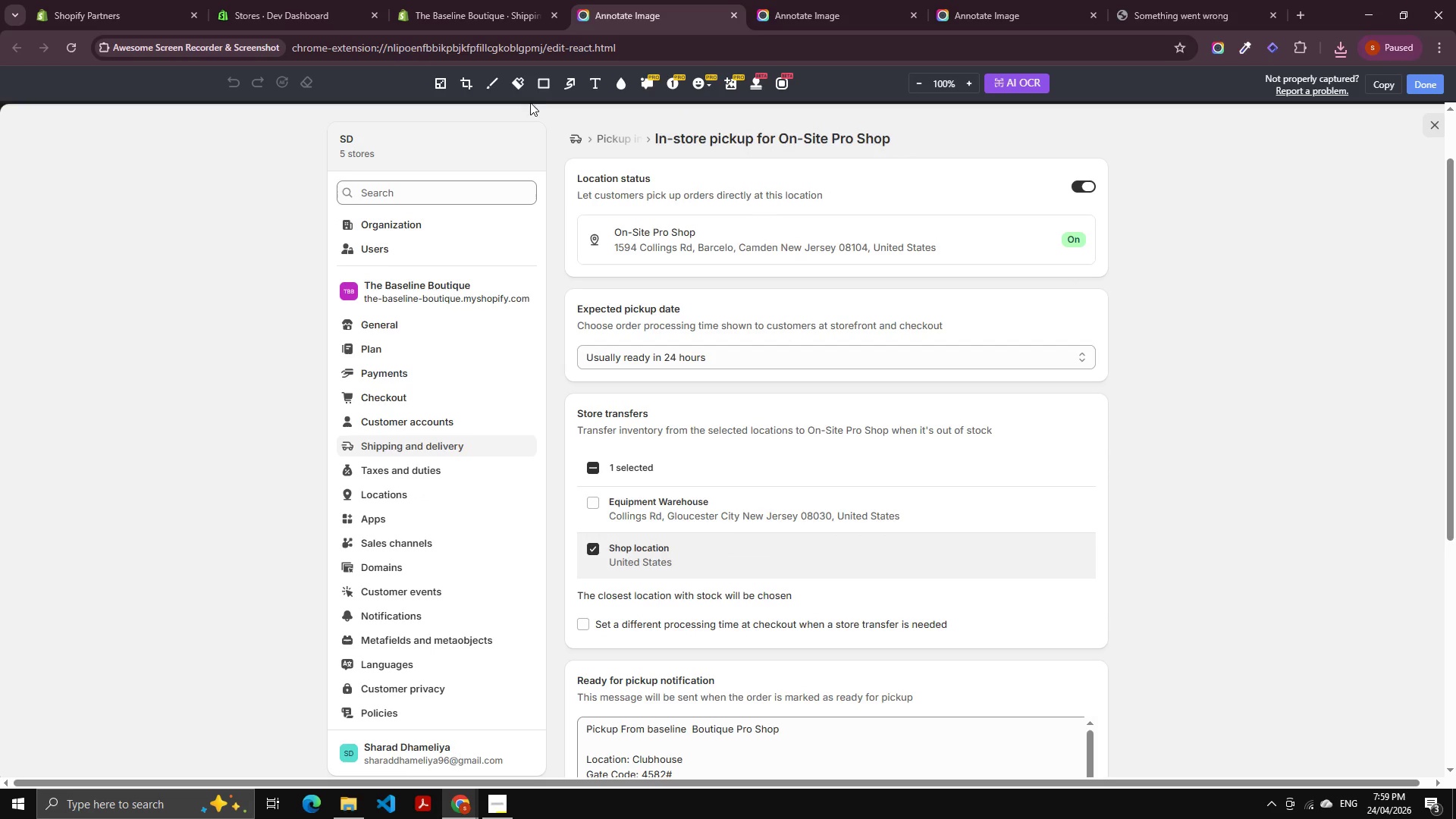 
left_click([538, 75])
 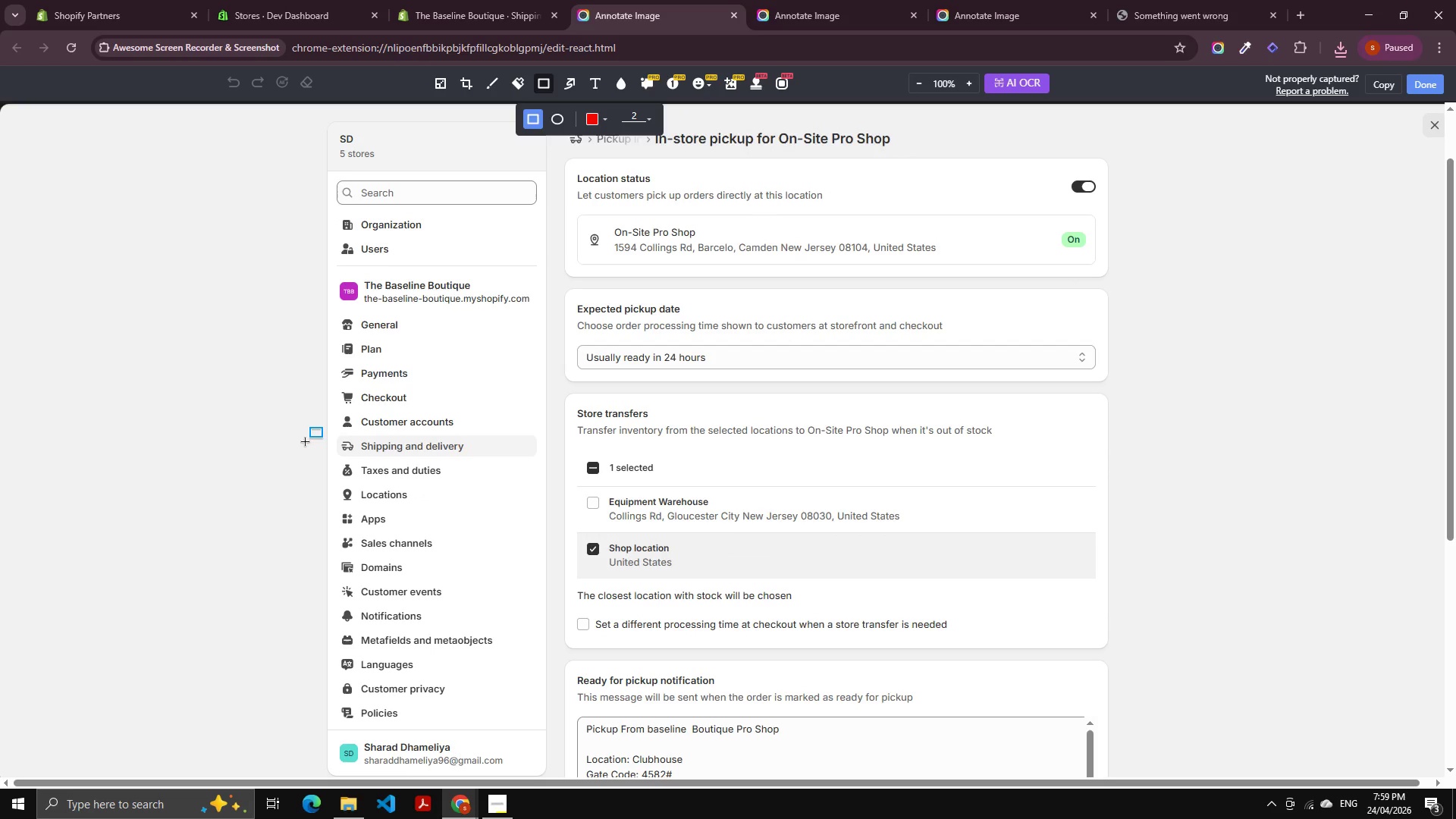 
left_click_drag(start_coordinate=[305, 432], to_coordinate=[519, 466])
 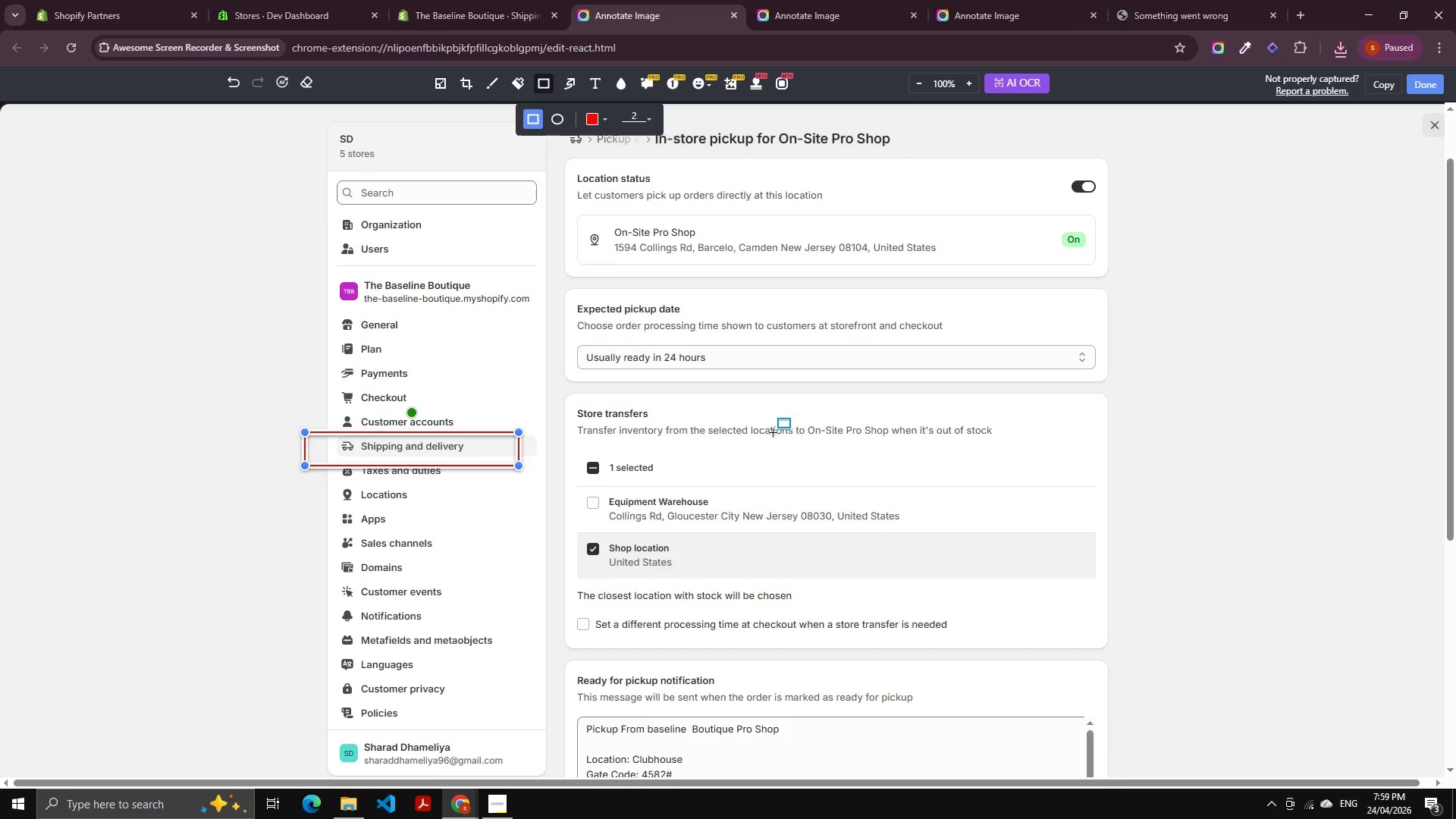 
scroll: coordinate [774, 430], scroll_direction: up, amount: 2.0
 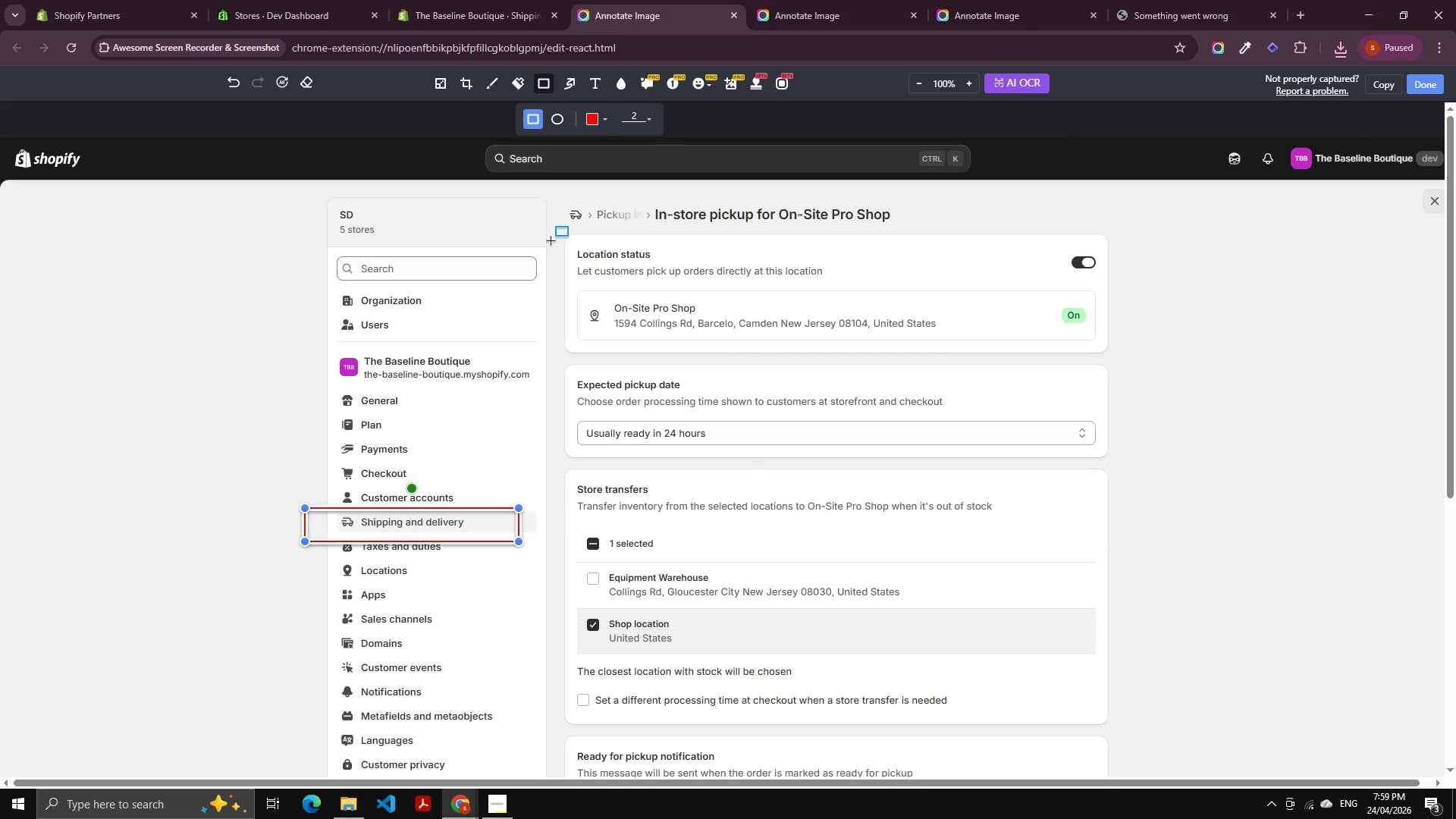 
left_click_drag(start_coordinate=[563, 245], to_coordinate=[1145, 365])
 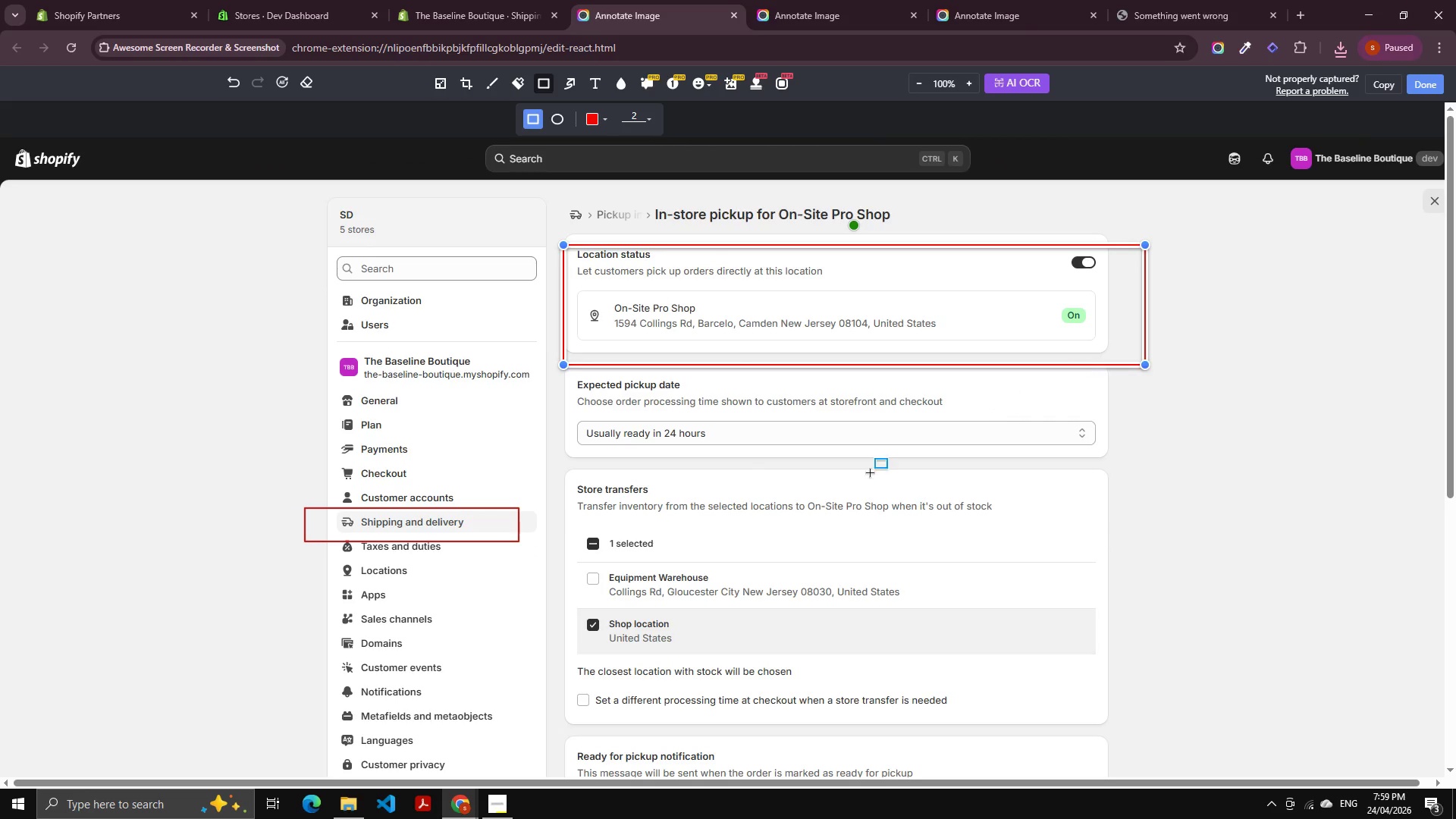 
scroll: coordinate [699, 435], scroll_direction: down, amount: 5.0
 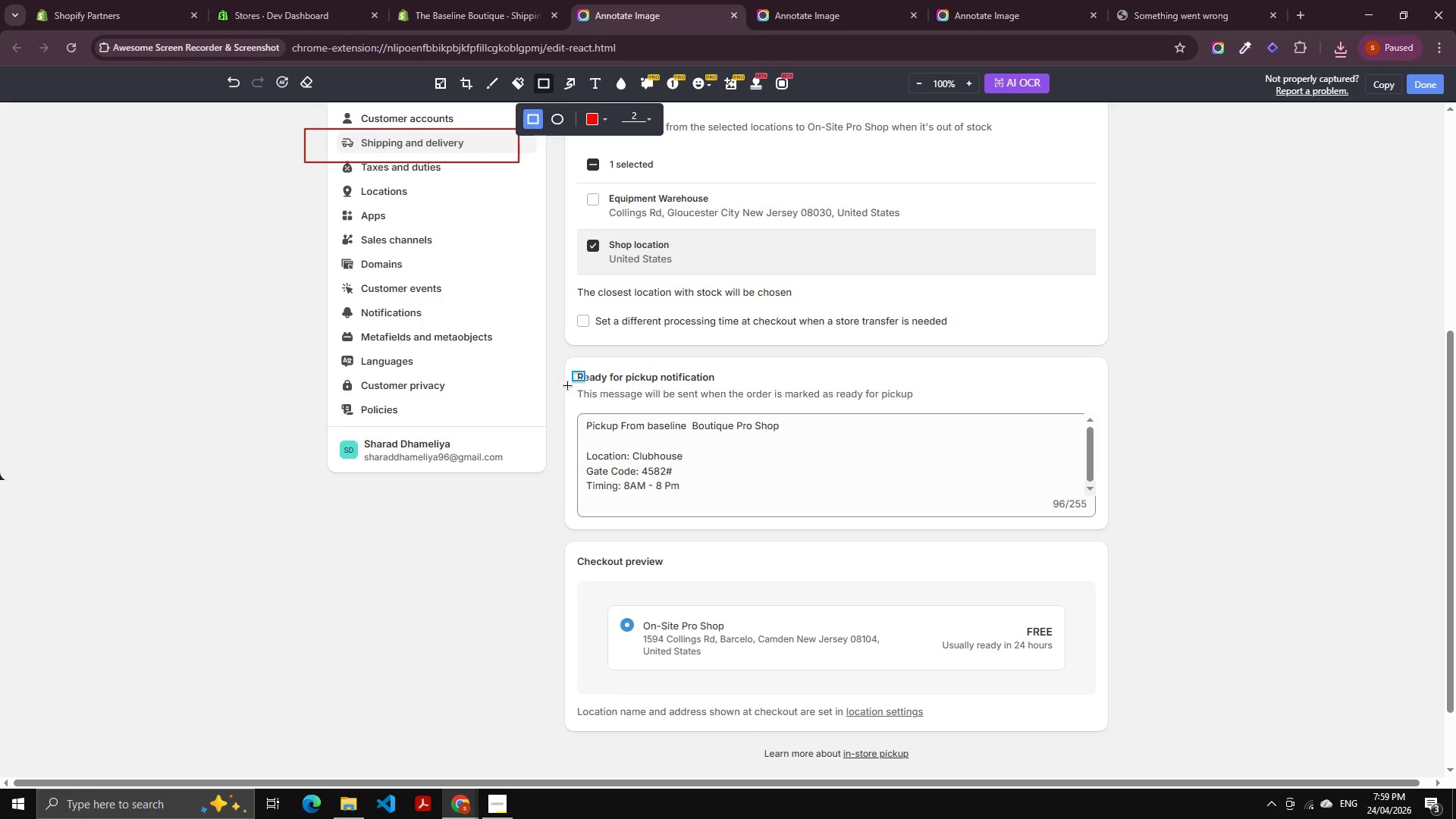 
left_click_drag(start_coordinate=[560, 378], to_coordinate=[1173, 536])
 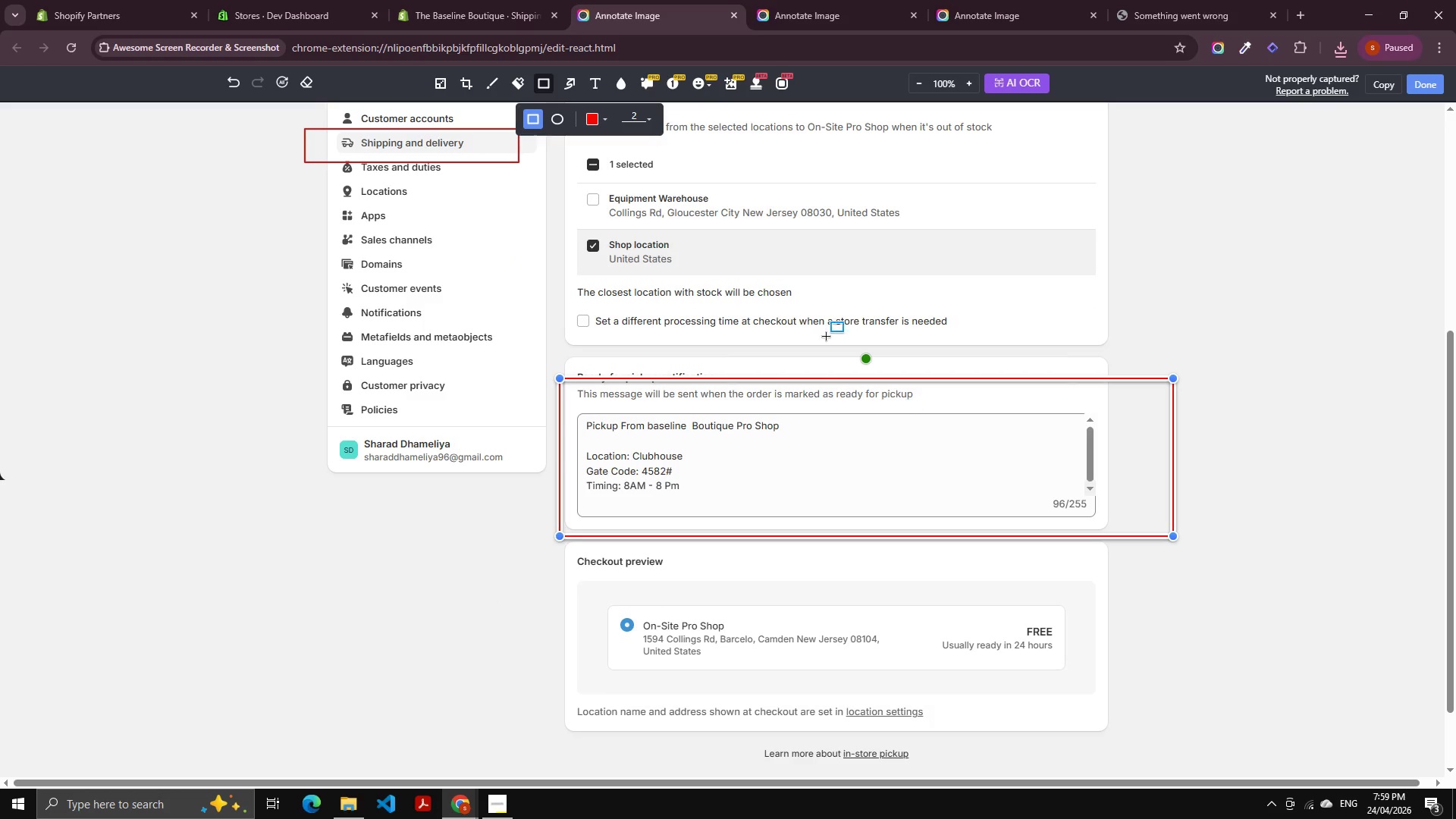 
scroll: coordinate [1025, 258], scroll_direction: up, amount: 4.0
 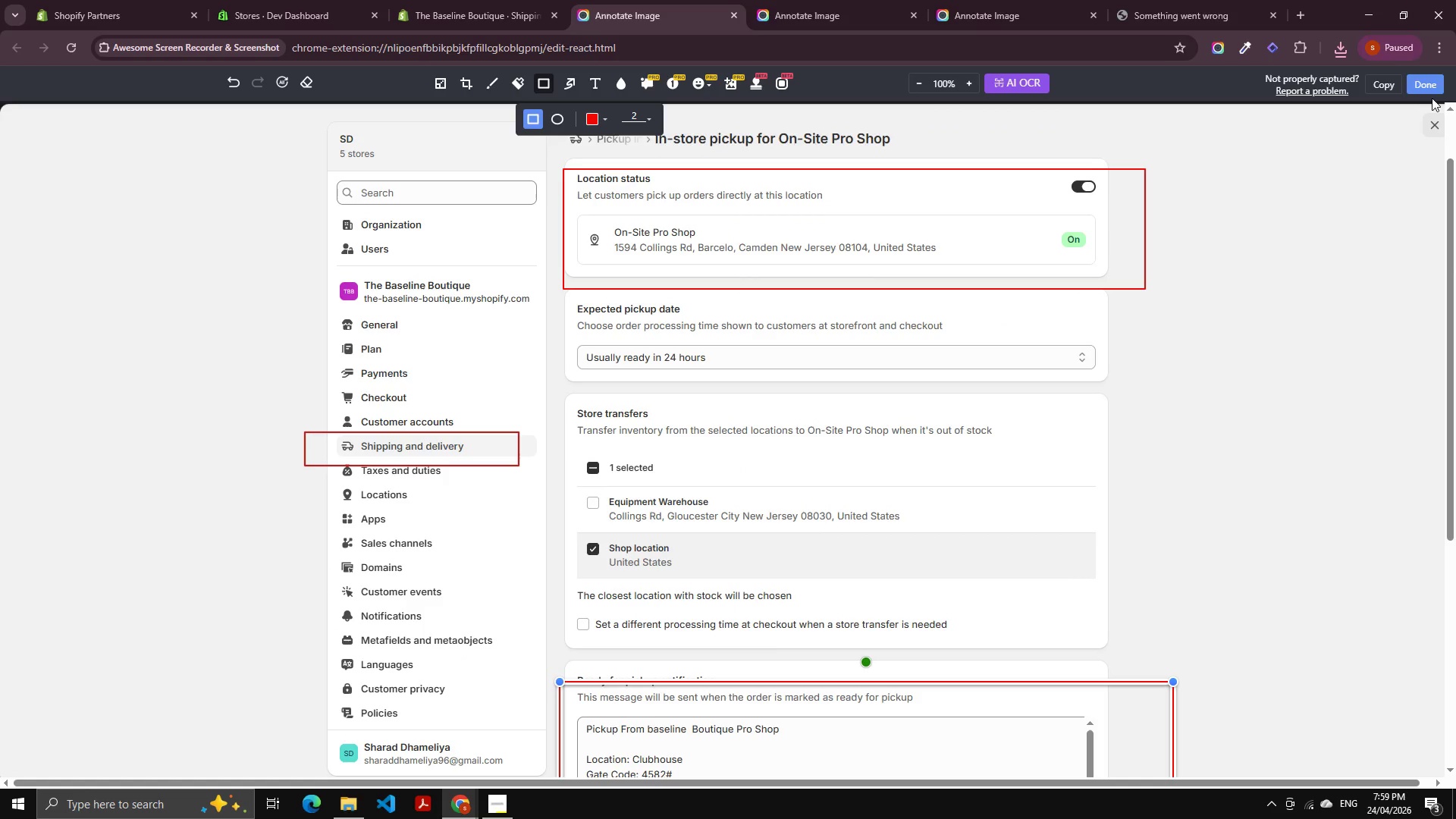 
left_click([1426, 93])
 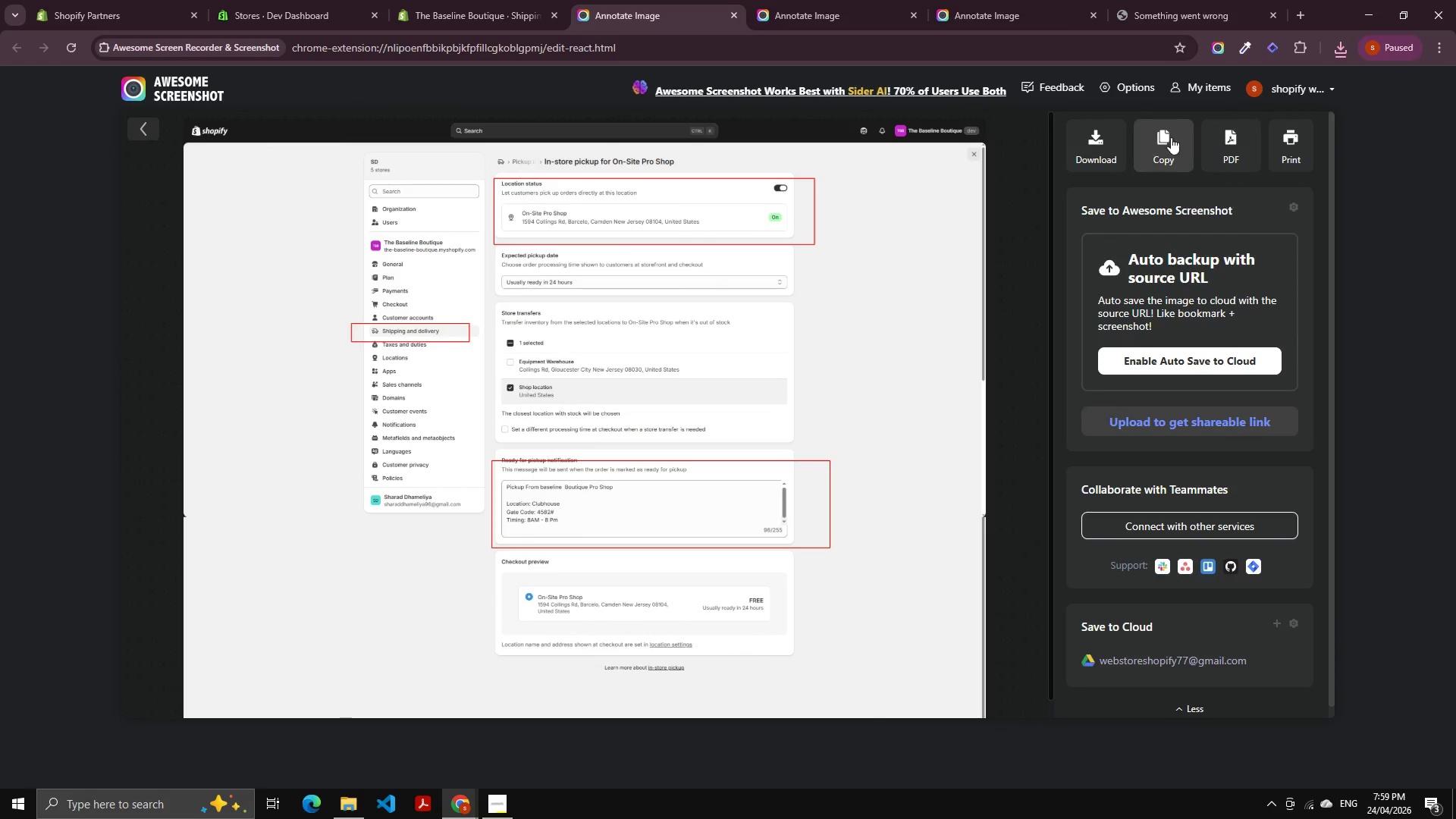 
left_click([1230, 136])
 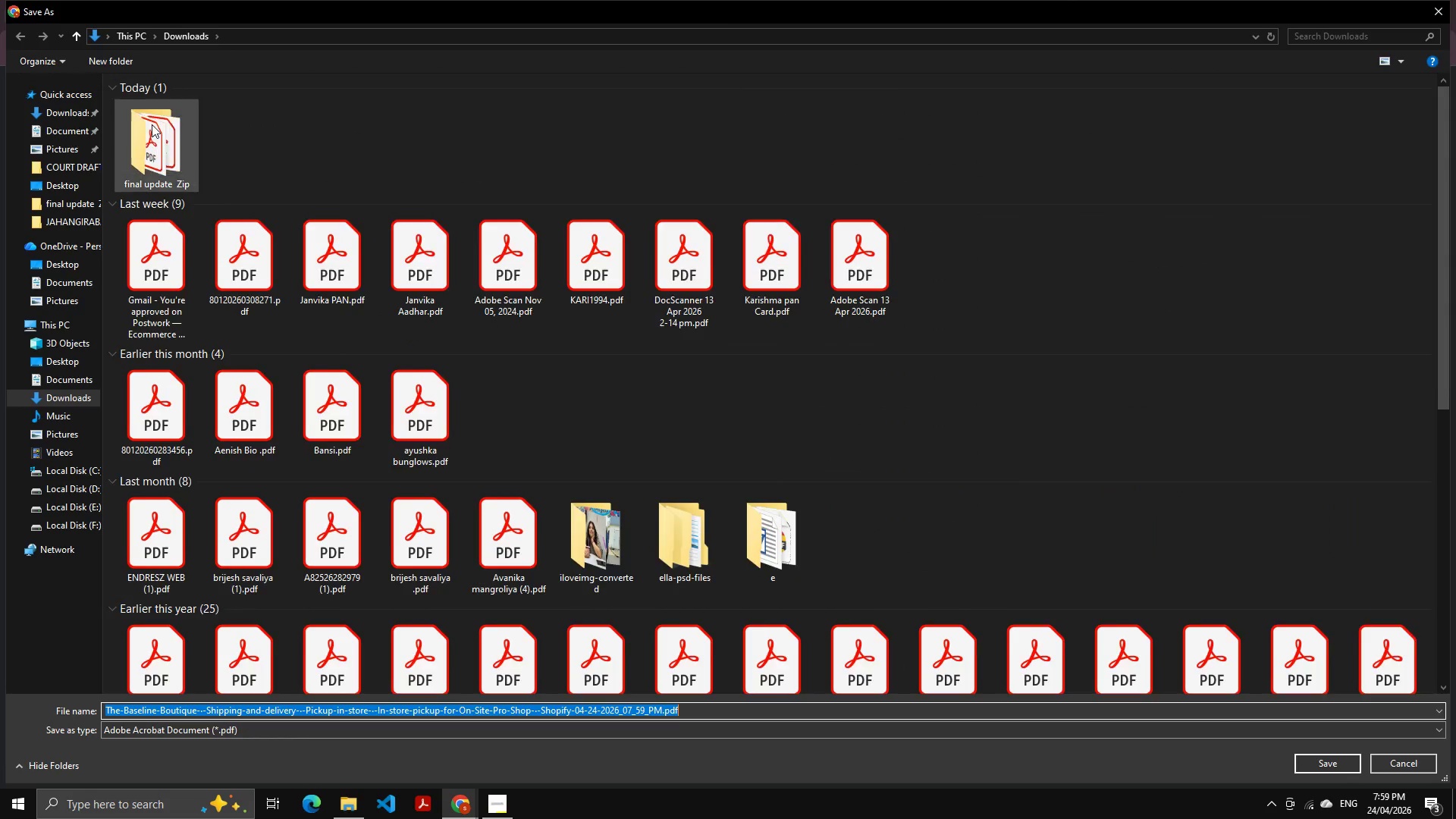 
double_click([152, 124])
 